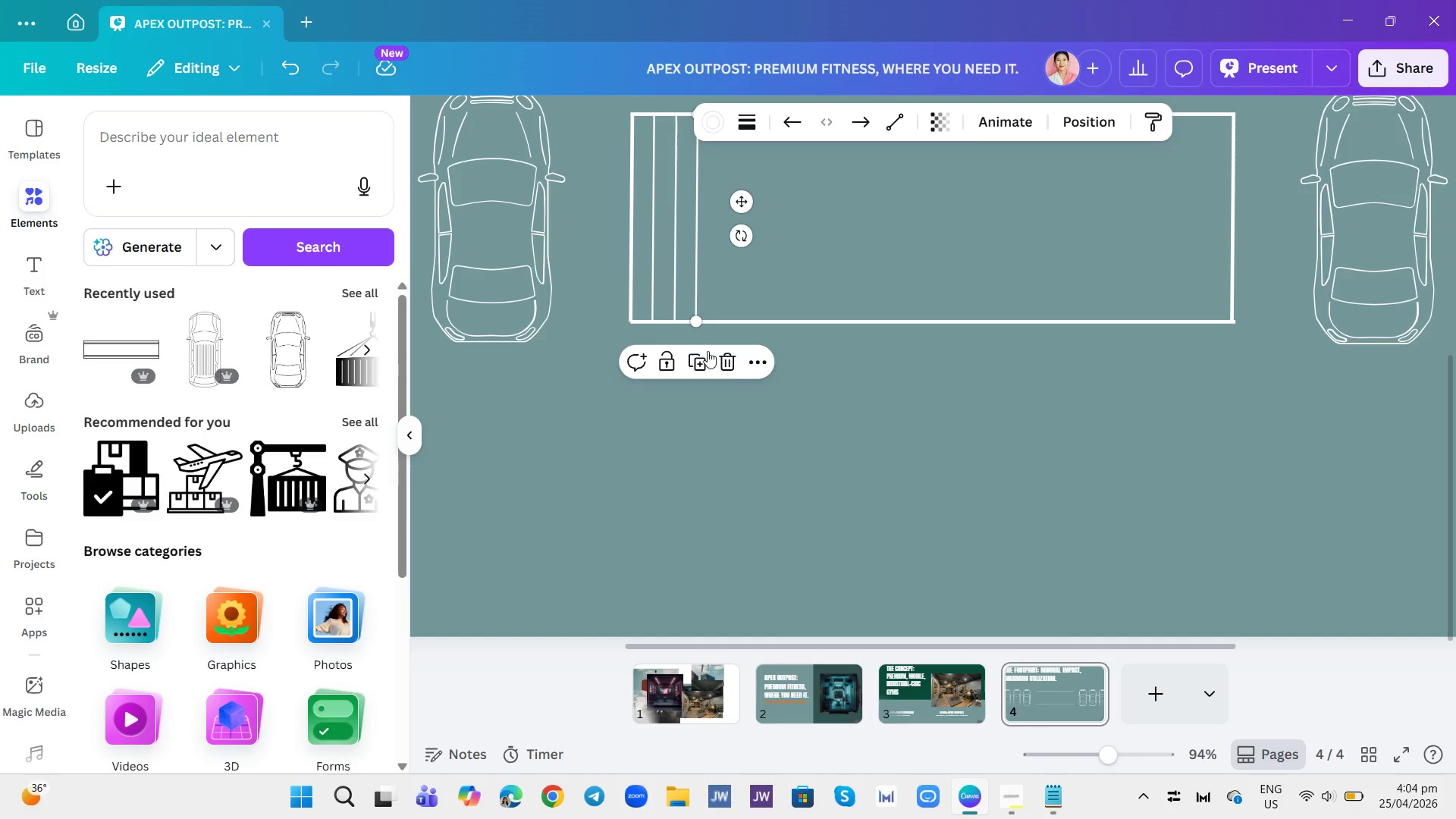 
left_click([704, 359])
 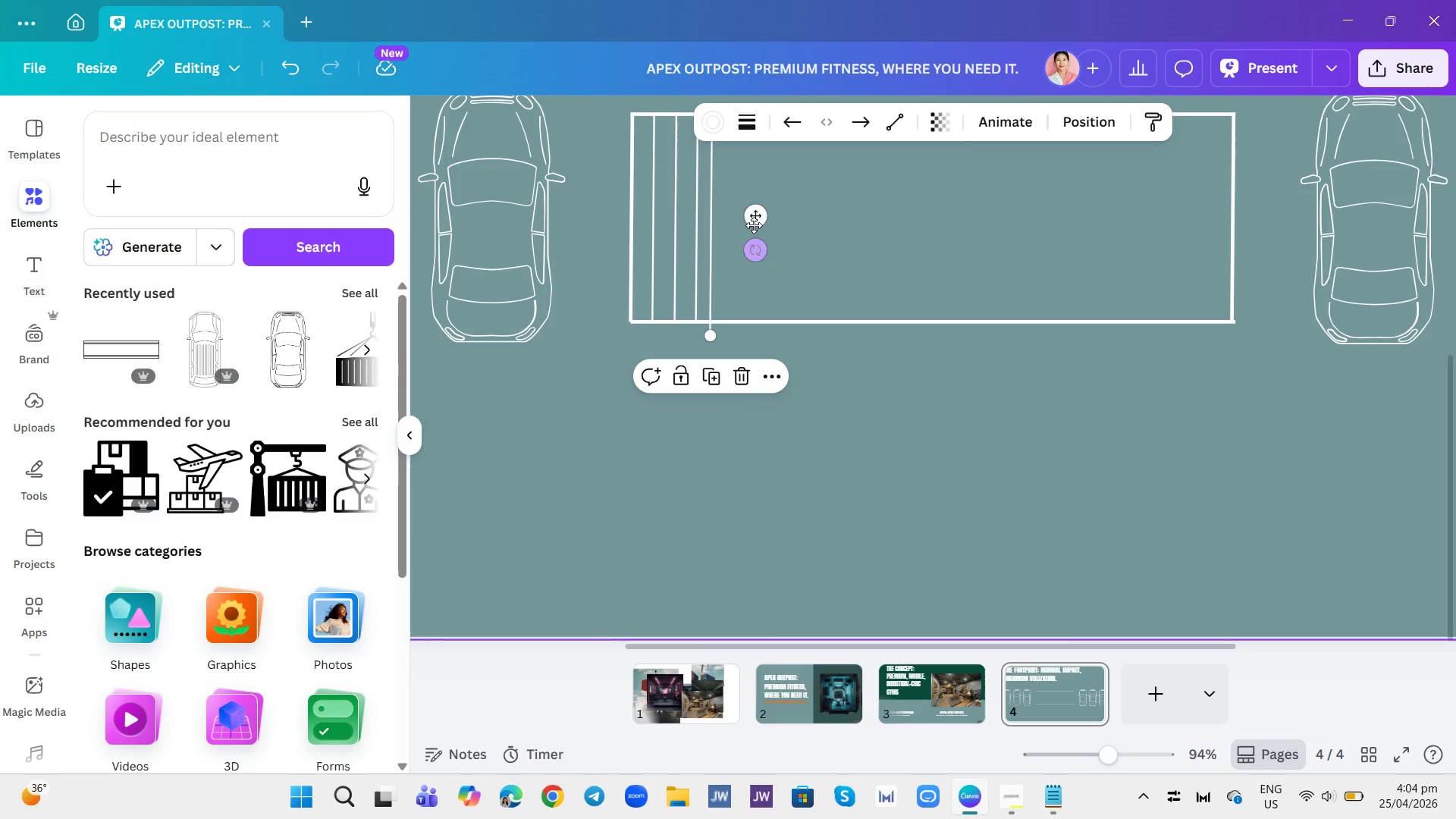 
left_click_drag(start_coordinate=[756, 222], to_coordinate=[768, 211])
 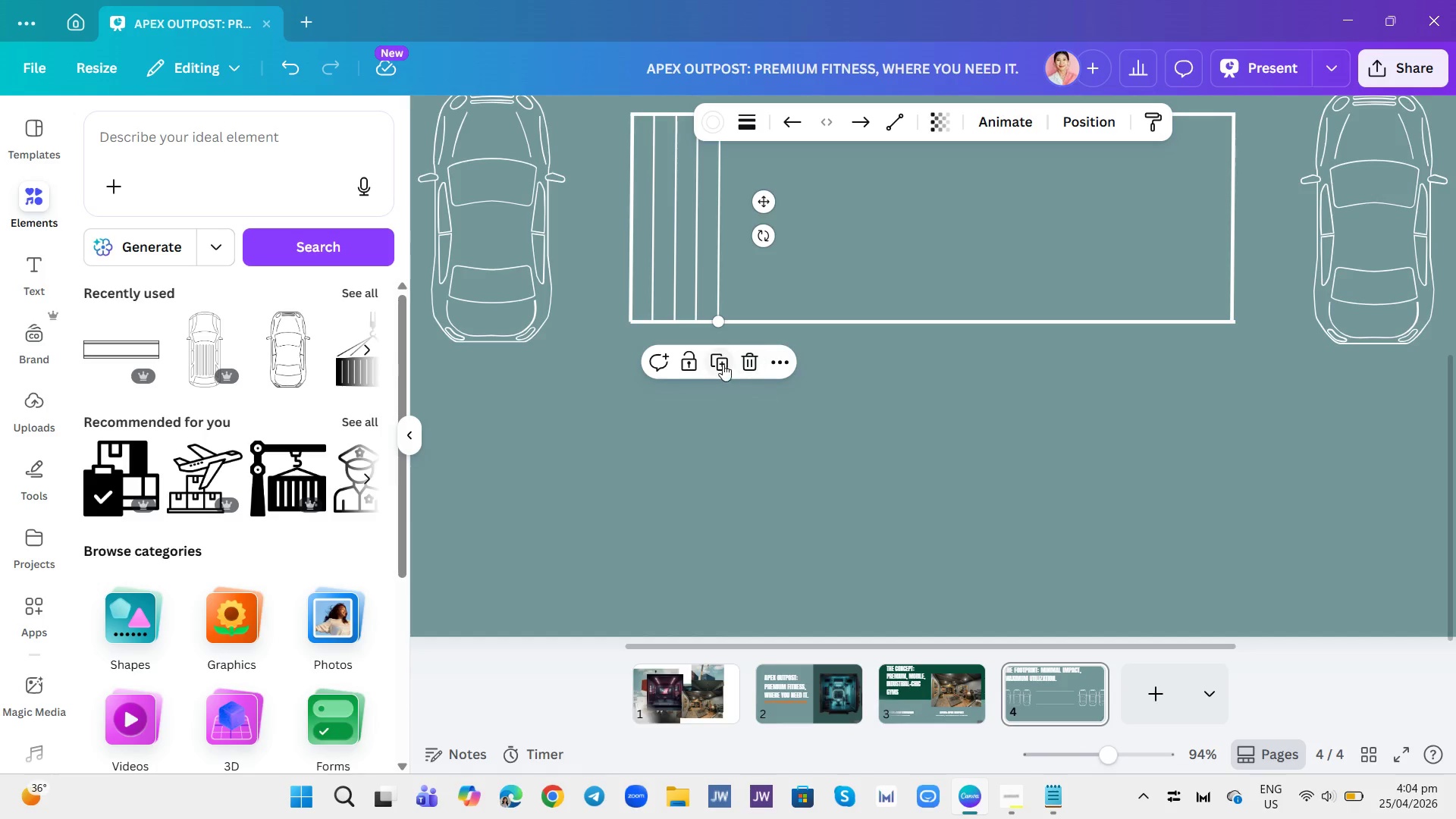 
left_click([719, 364])
 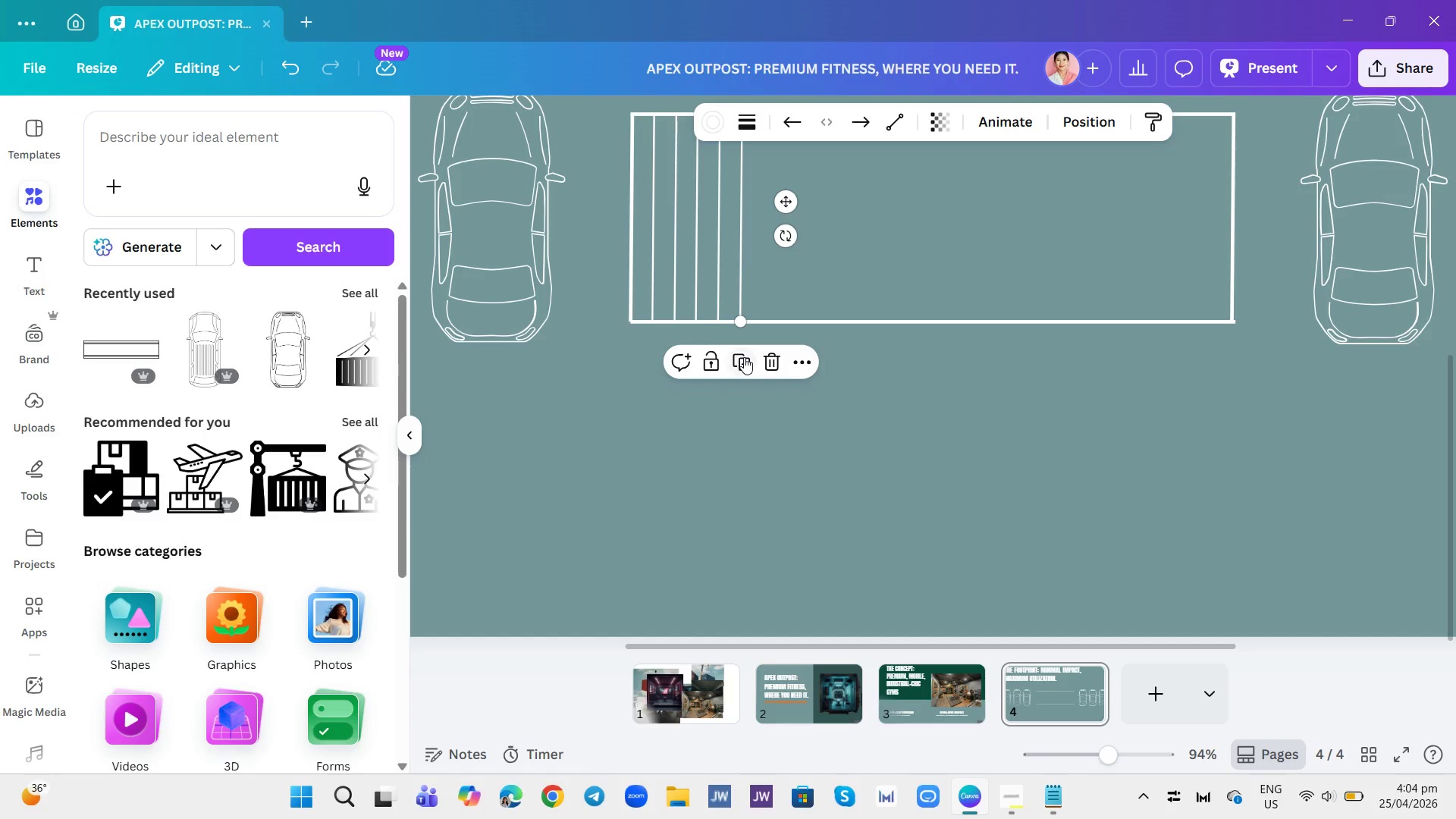 
double_click([744, 357])
 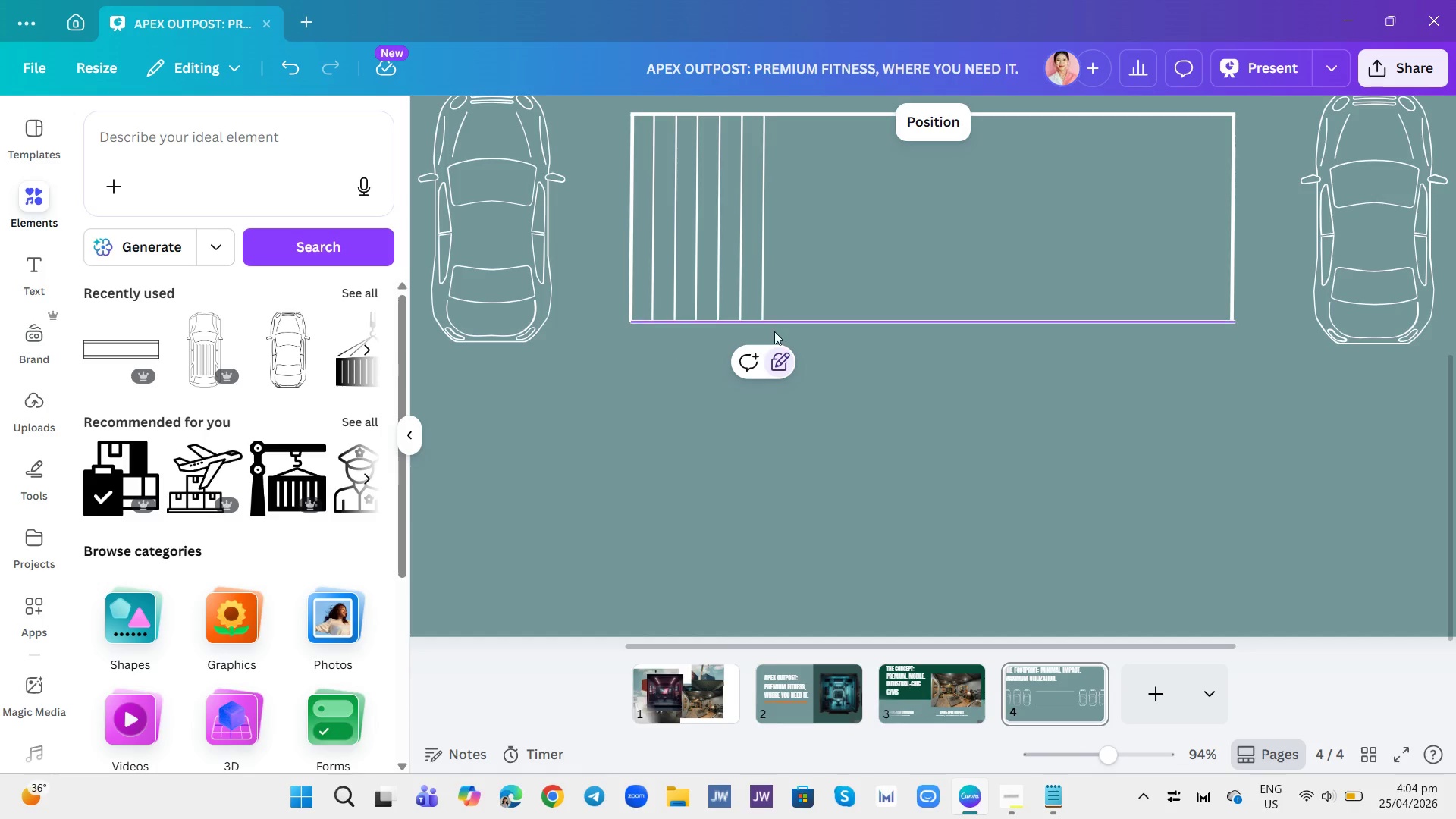 
left_click([777, 361])
 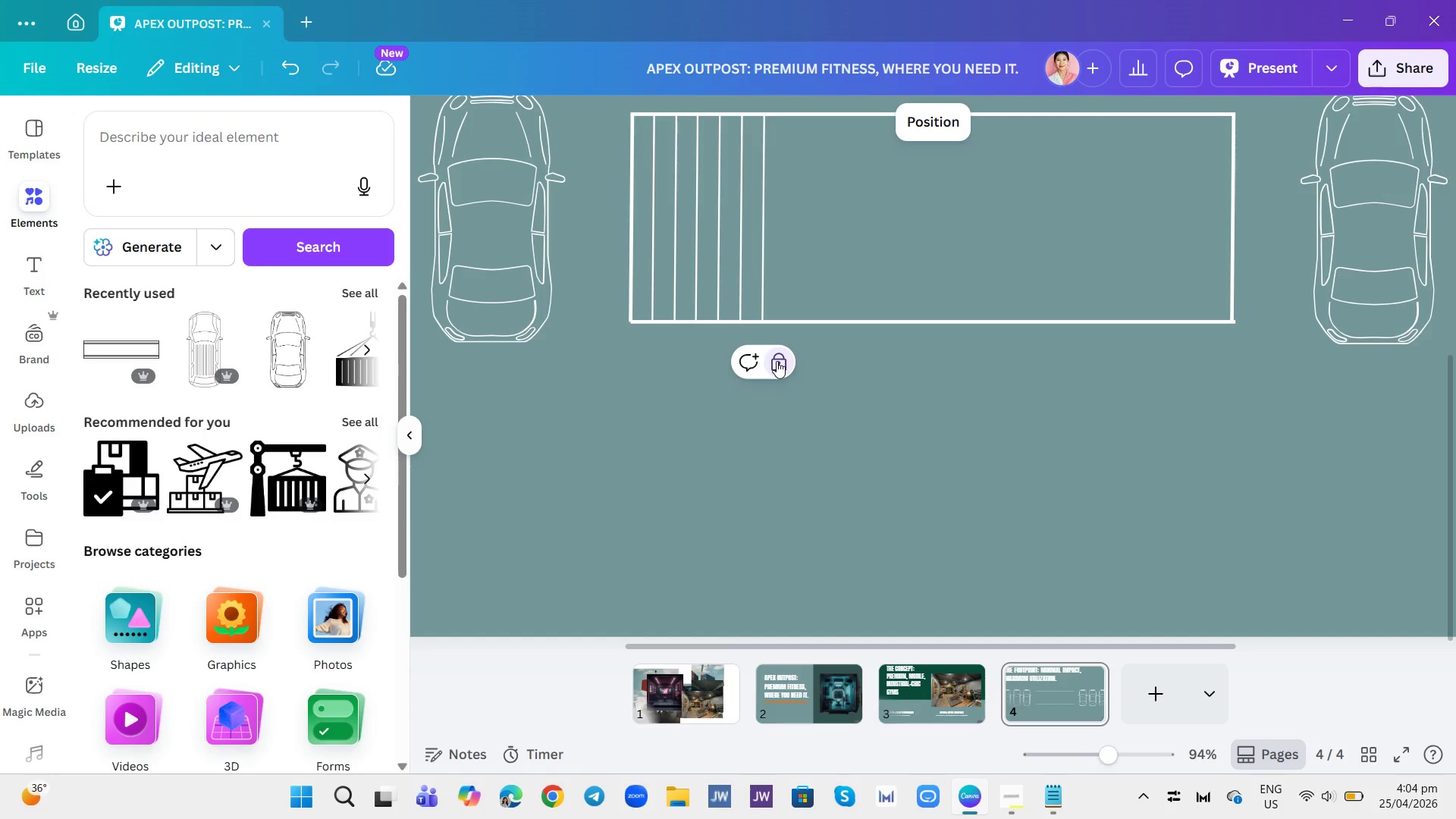 
left_click([777, 361])
 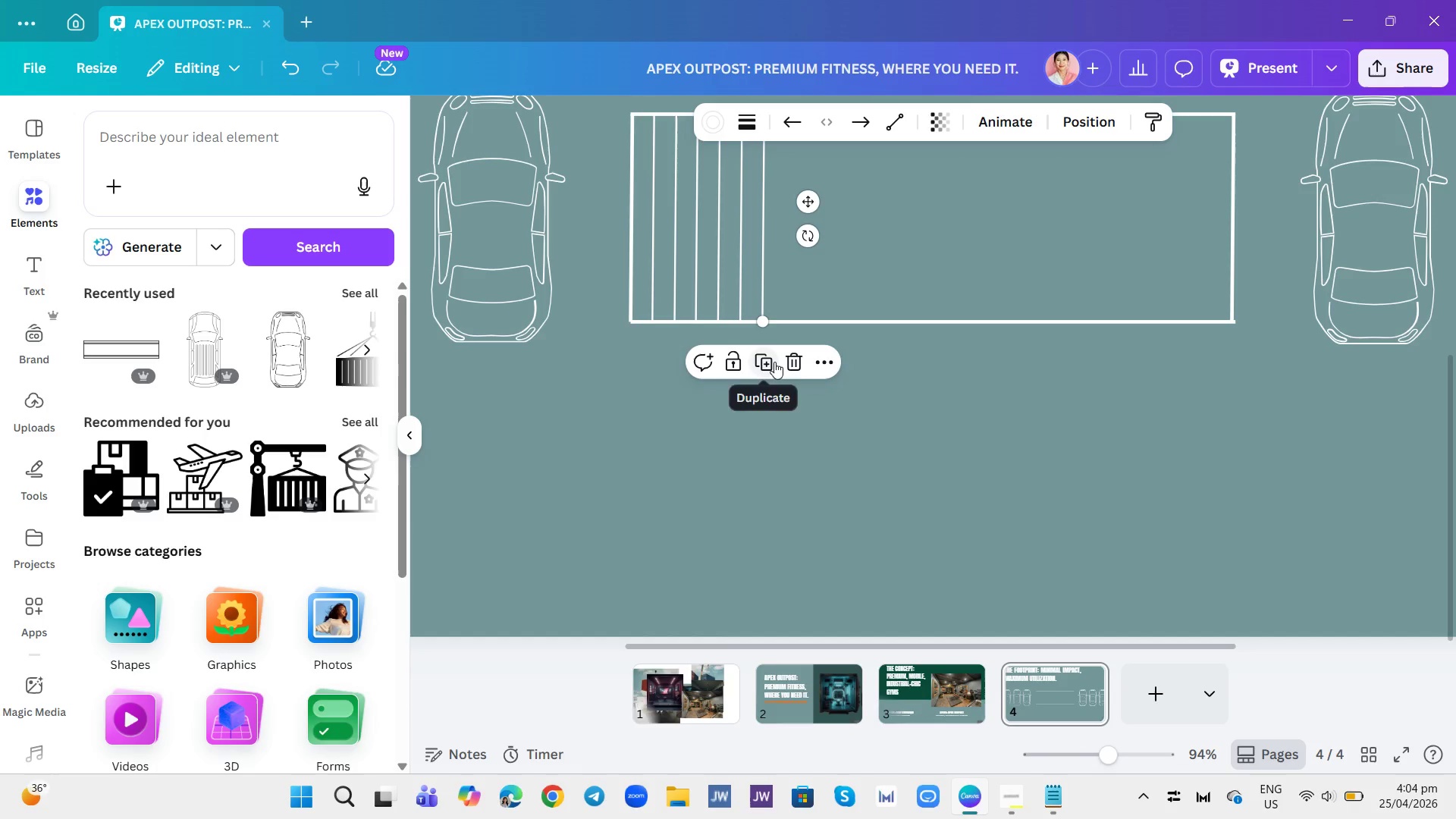 
left_click([774, 362])
 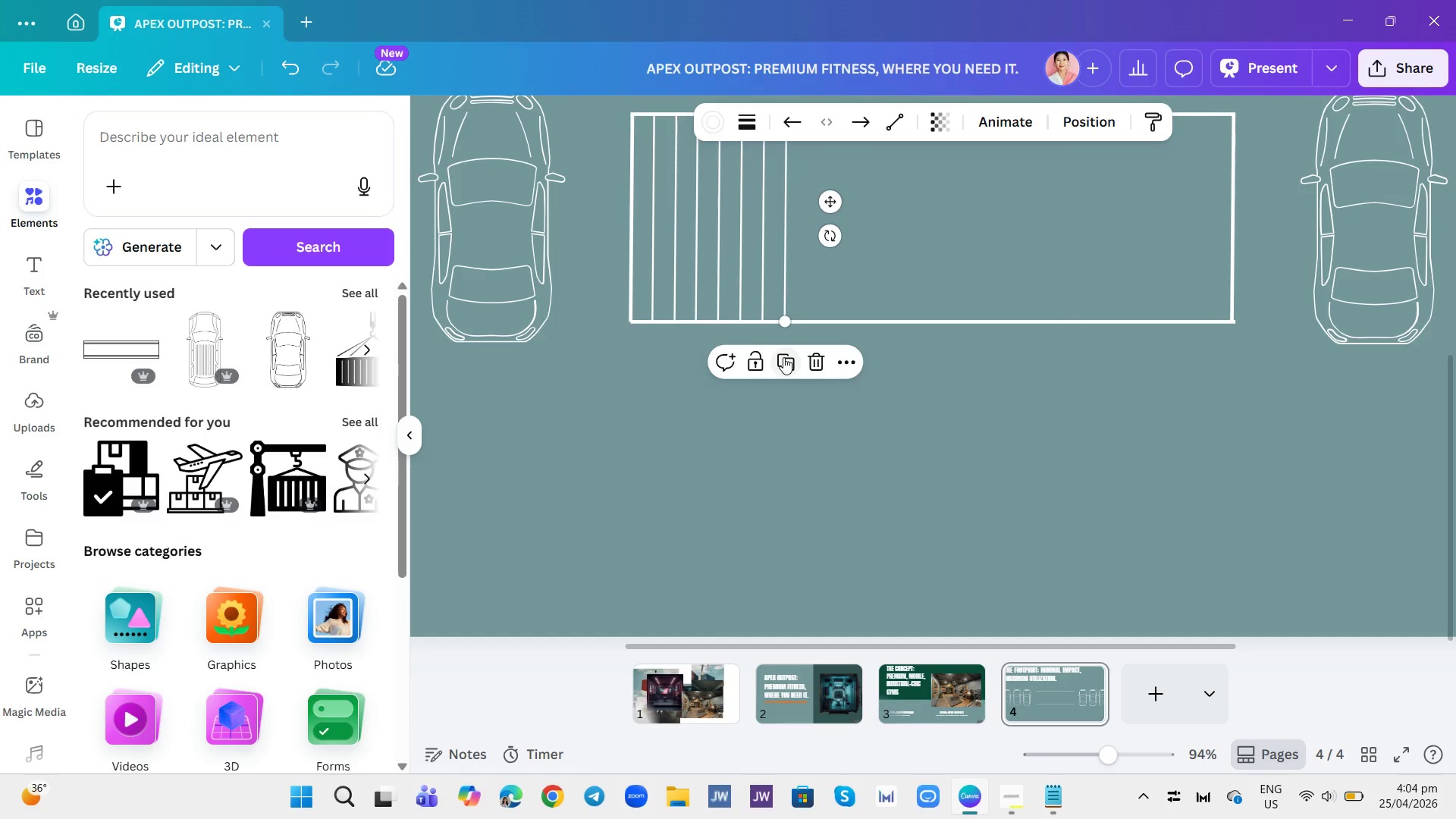 
left_click([783, 357])
 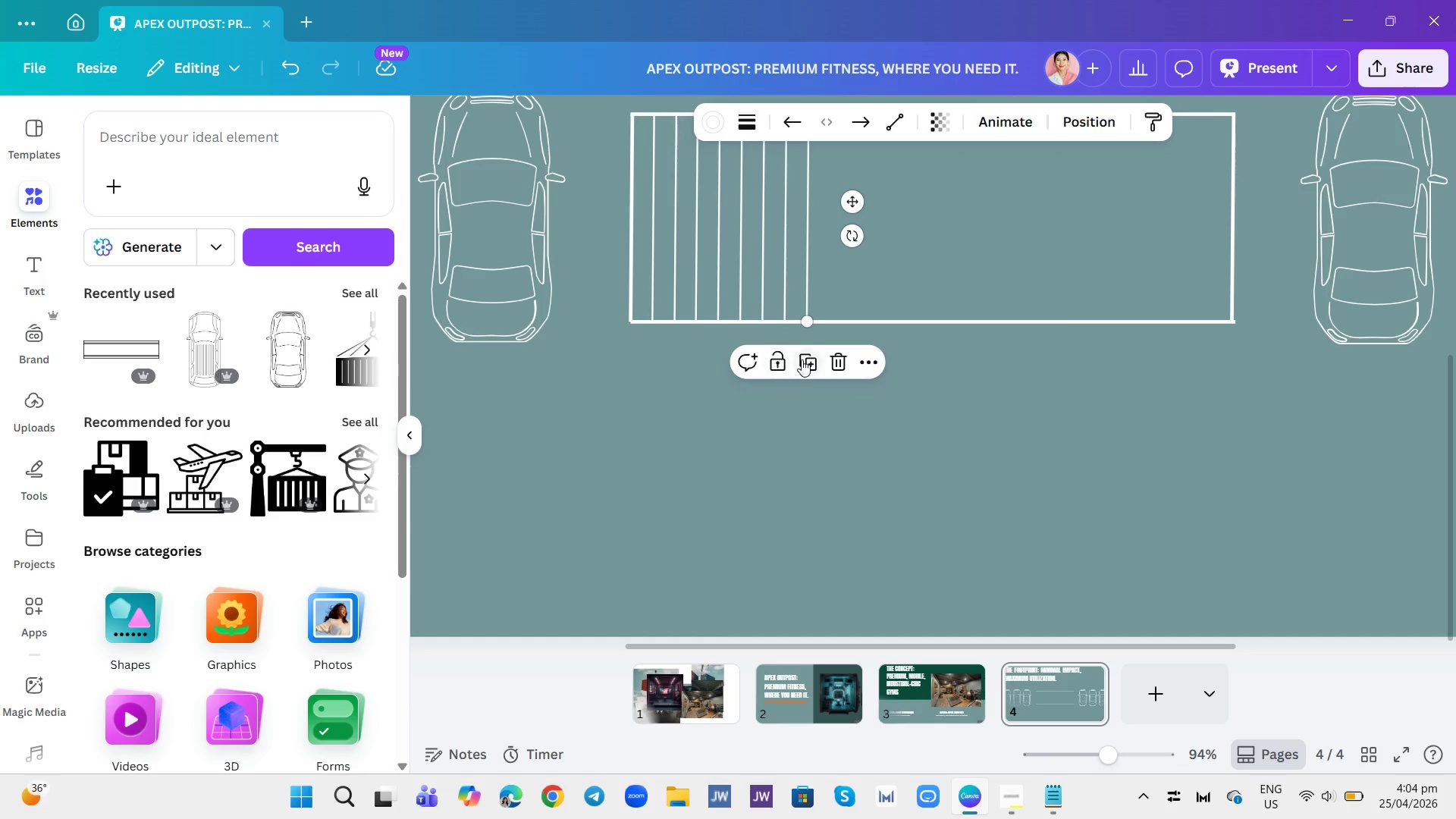 
left_click([802, 359])
 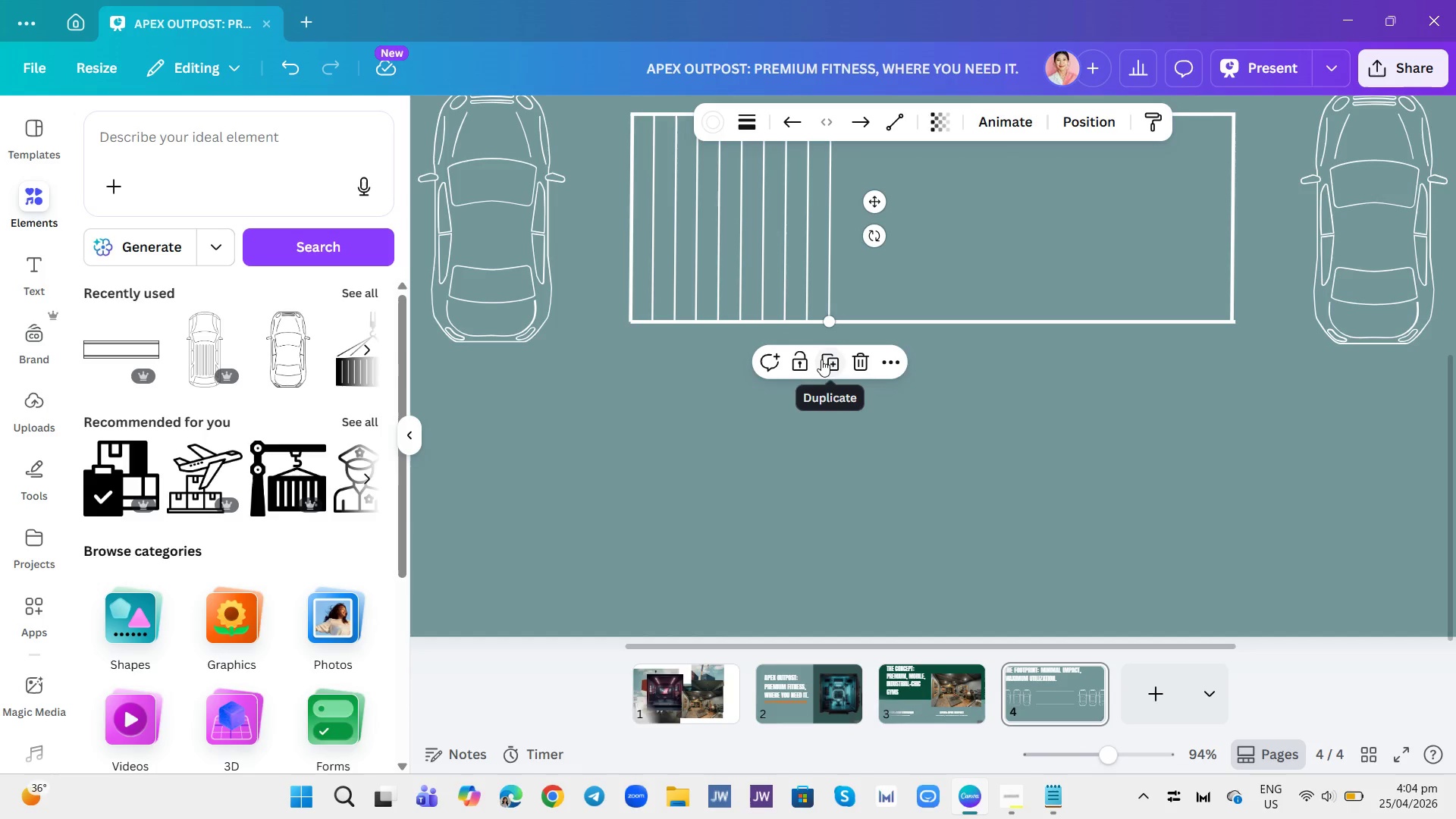 
left_click([821, 359])
 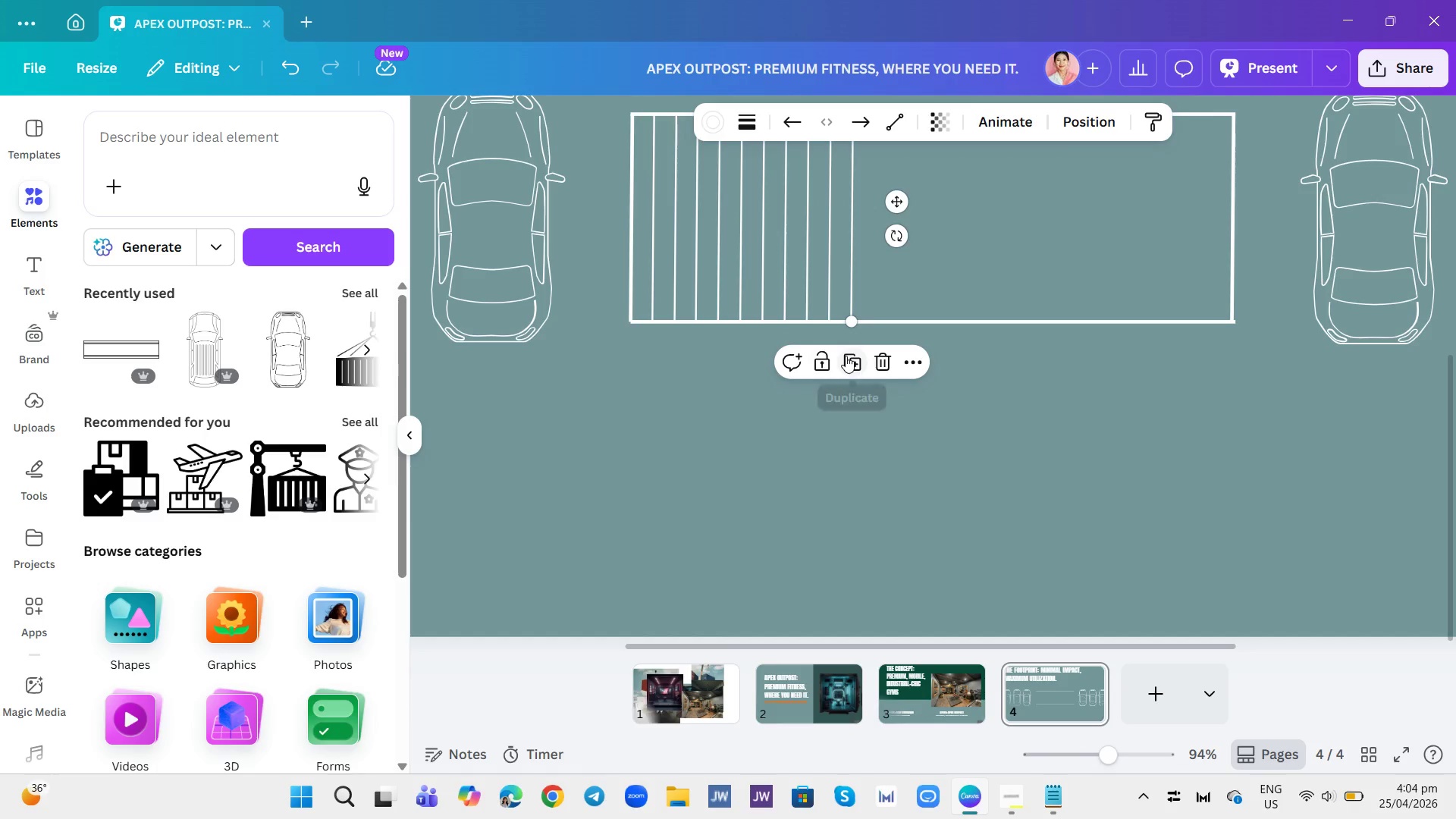 
left_click([846, 356])
 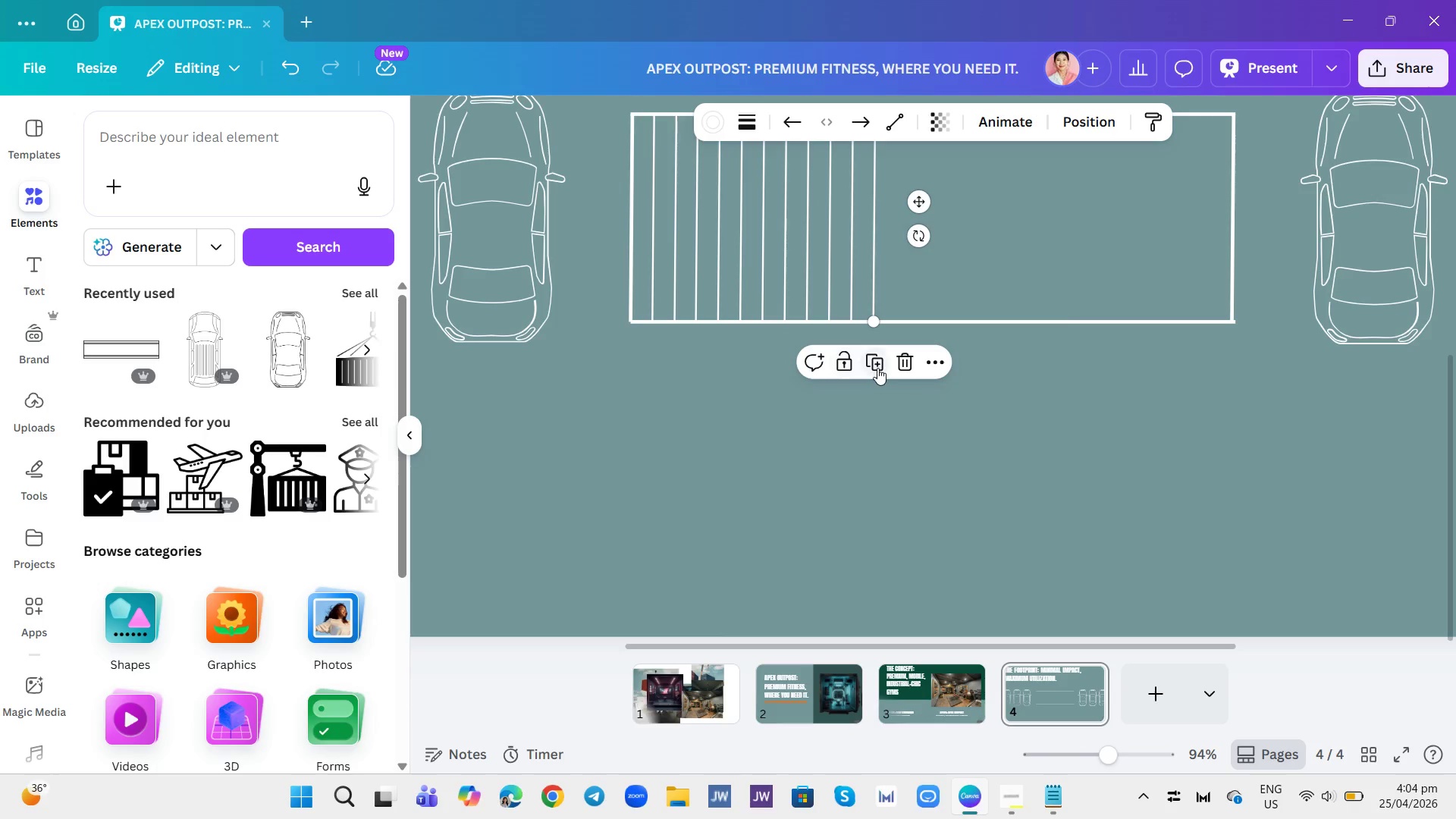 
left_click([877, 368])
 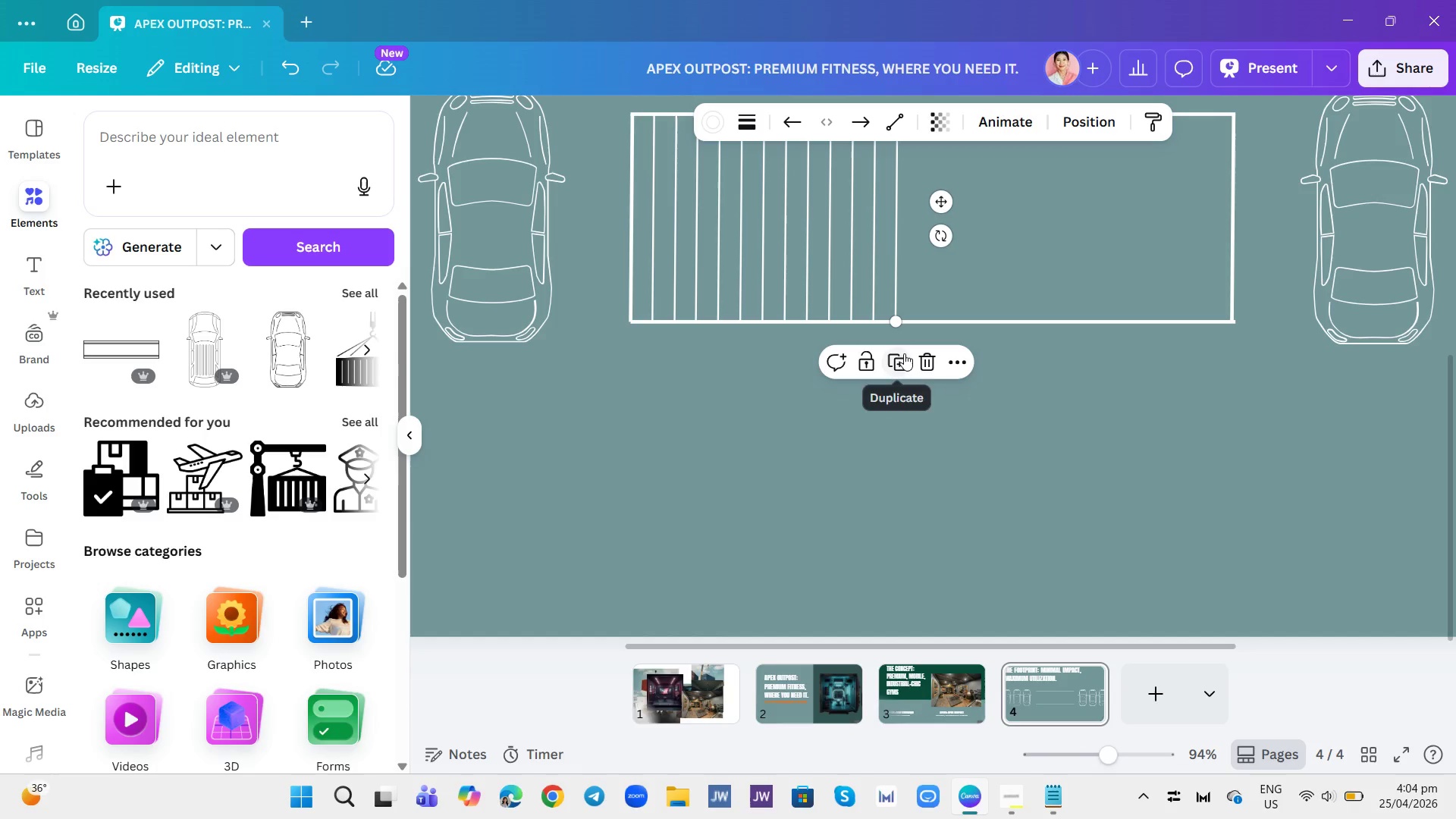 
left_click([904, 353])
 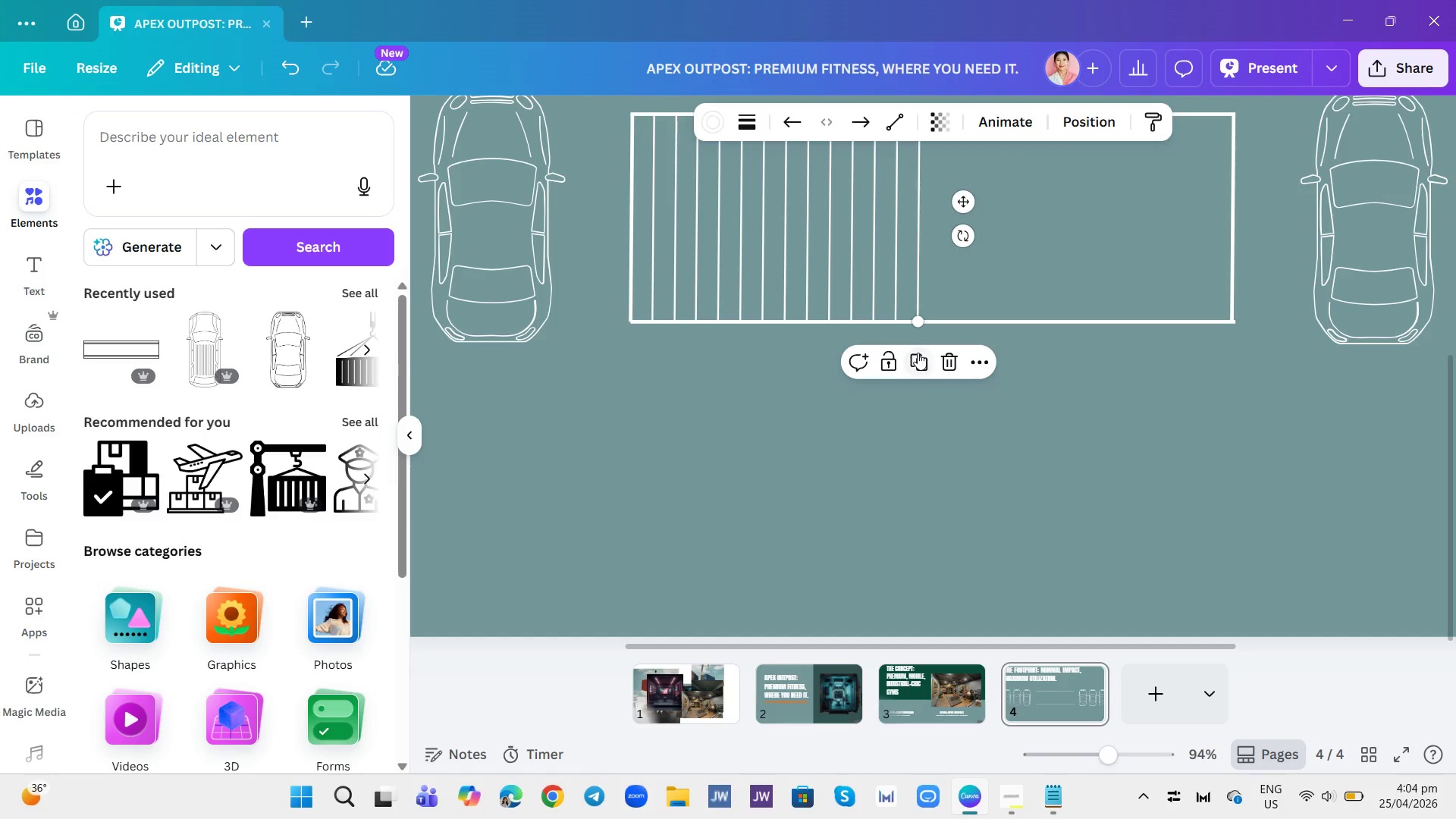 
left_click([918, 353])
 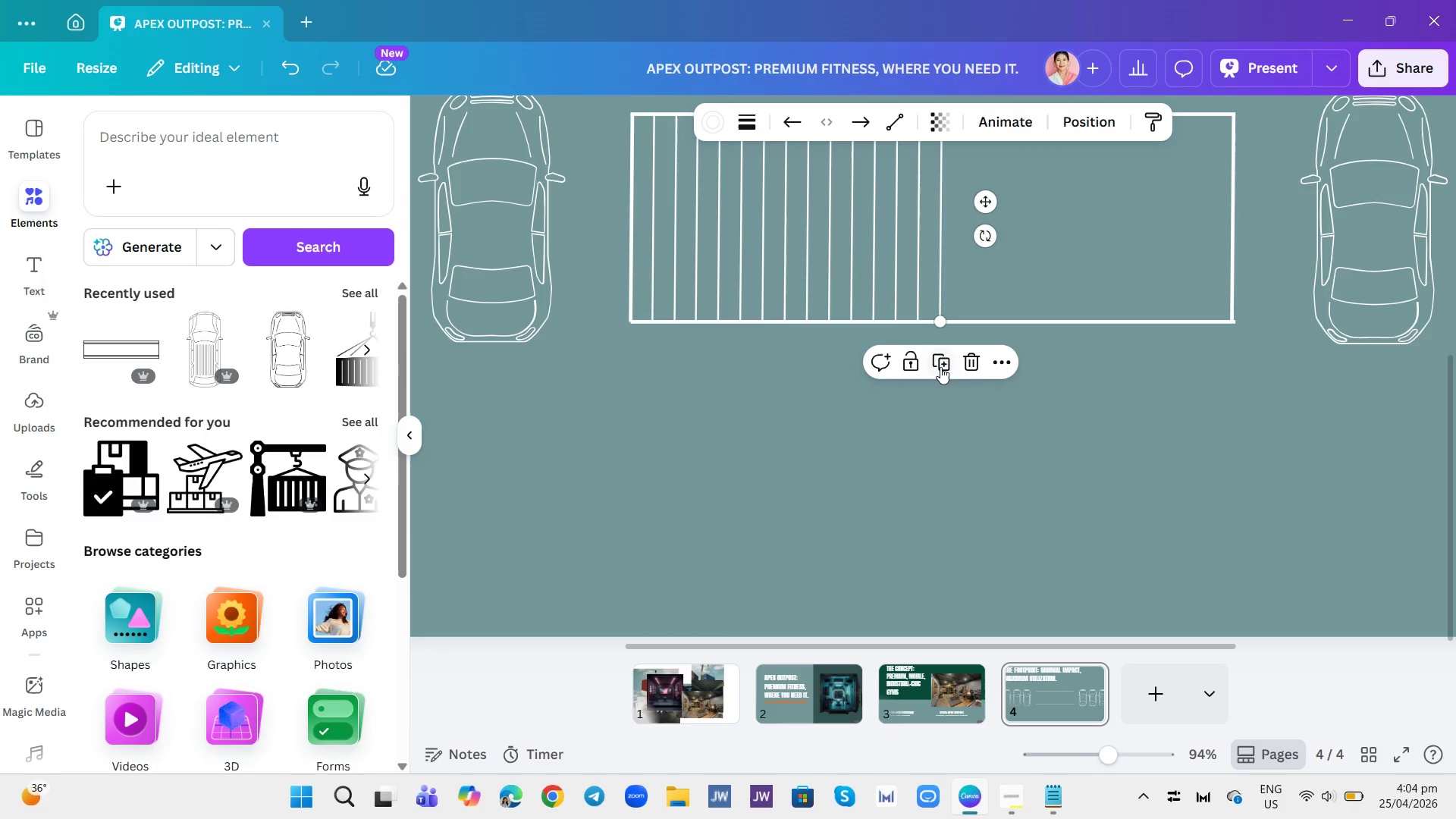 
left_click([940, 367])
 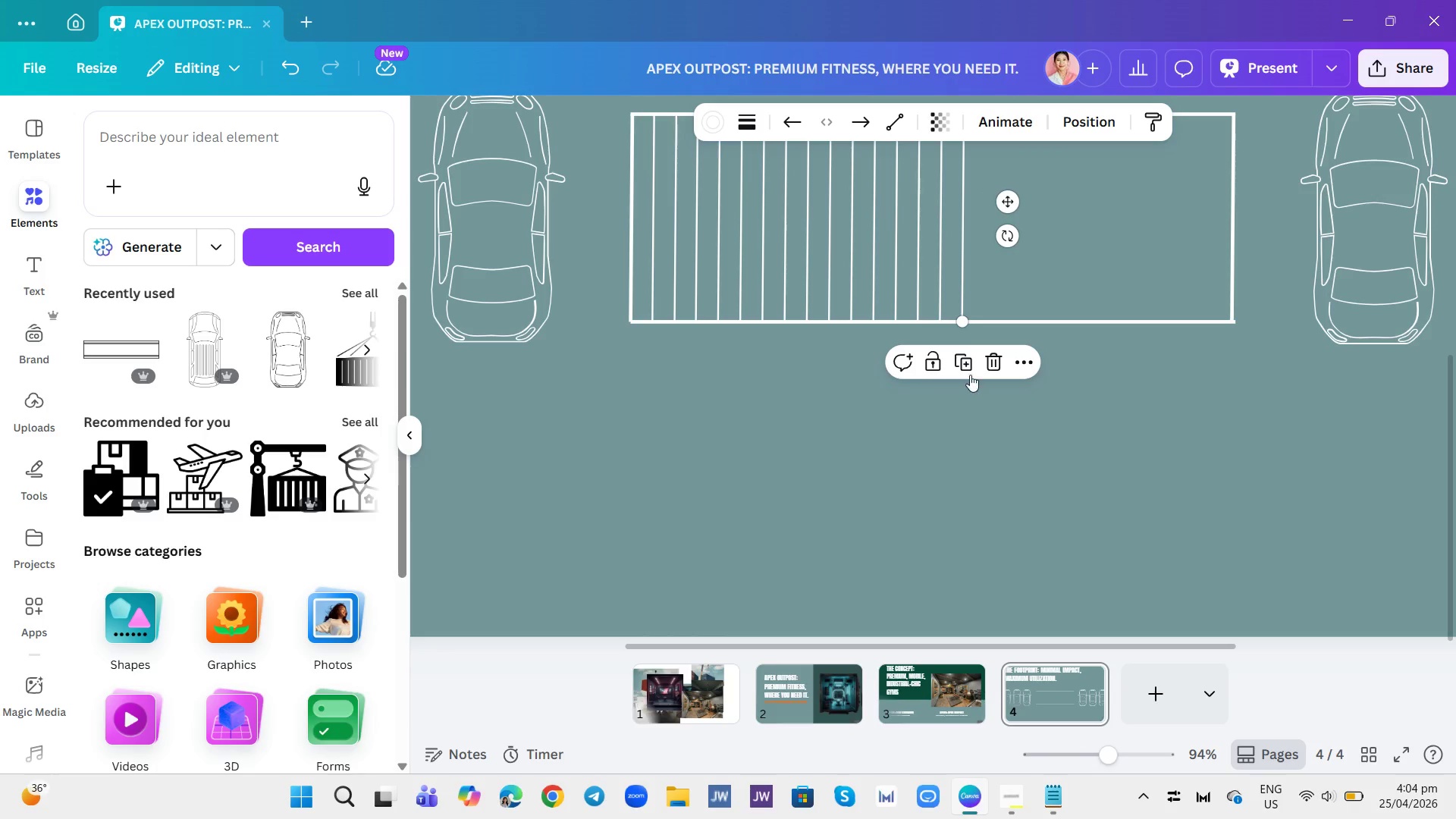 
left_click([970, 375])
 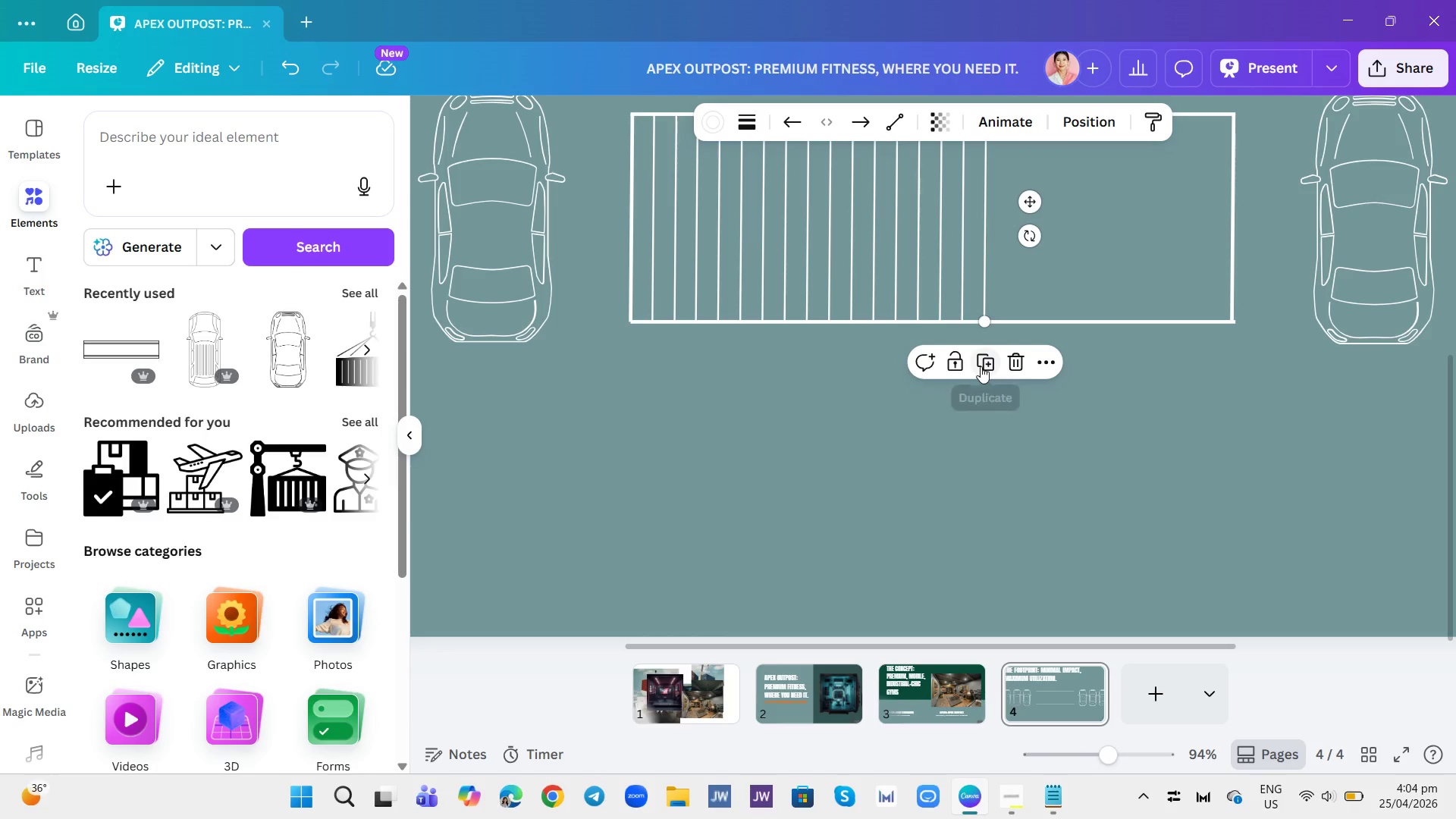 
left_click([981, 366])
 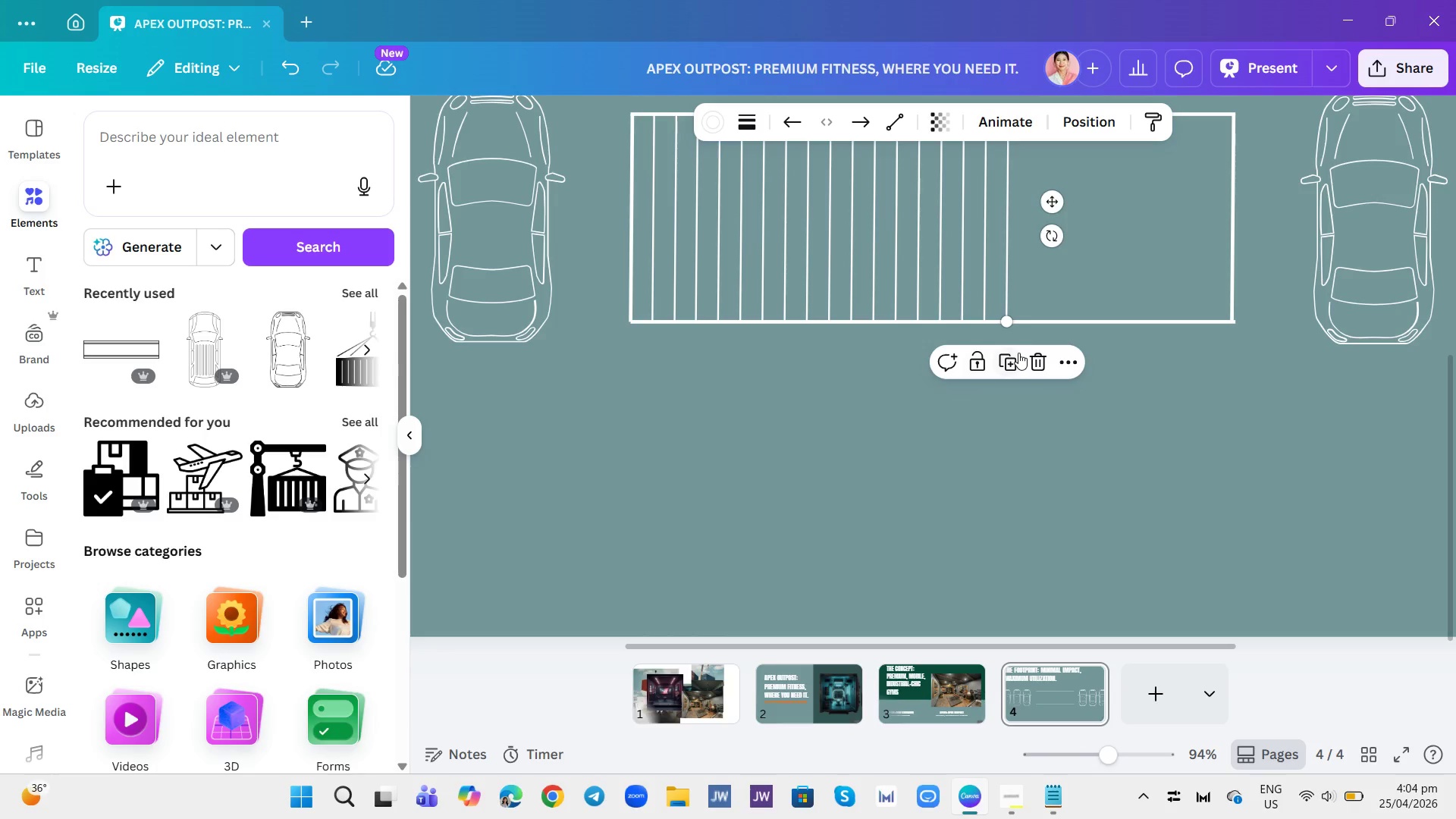 
double_click([1018, 353])
 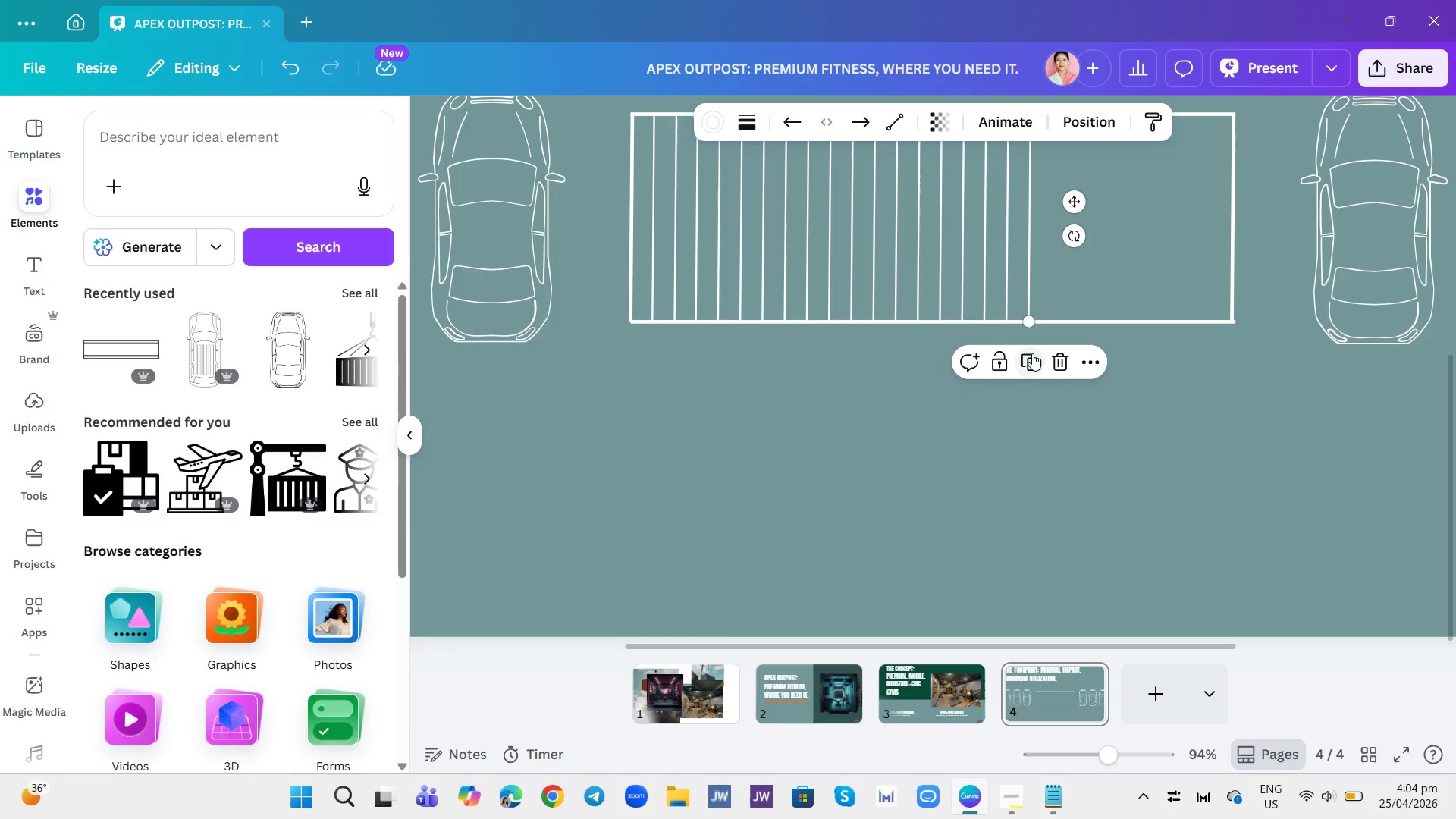 
left_click([1032, 353])
 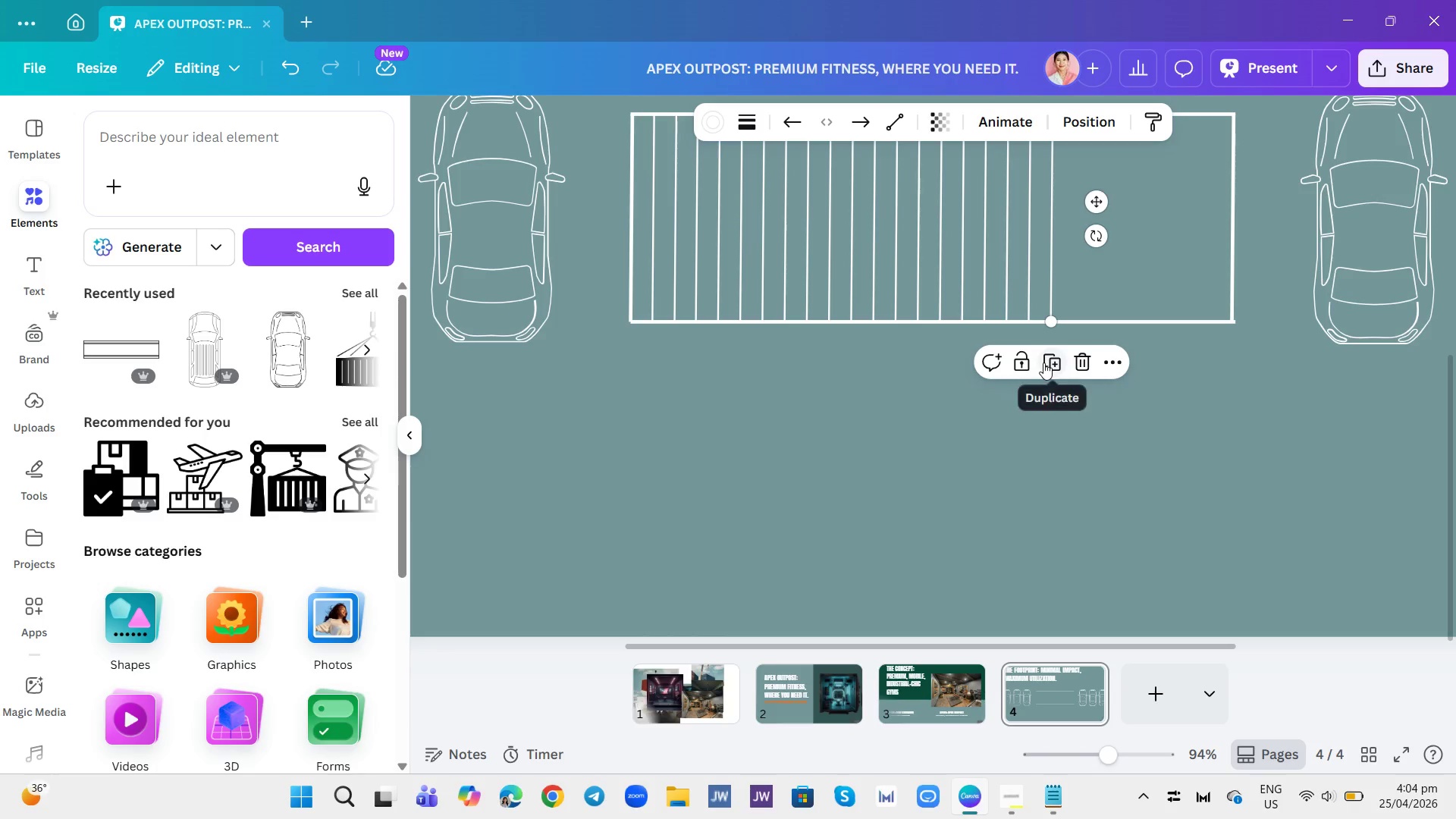 
left_click([1043, 362])
 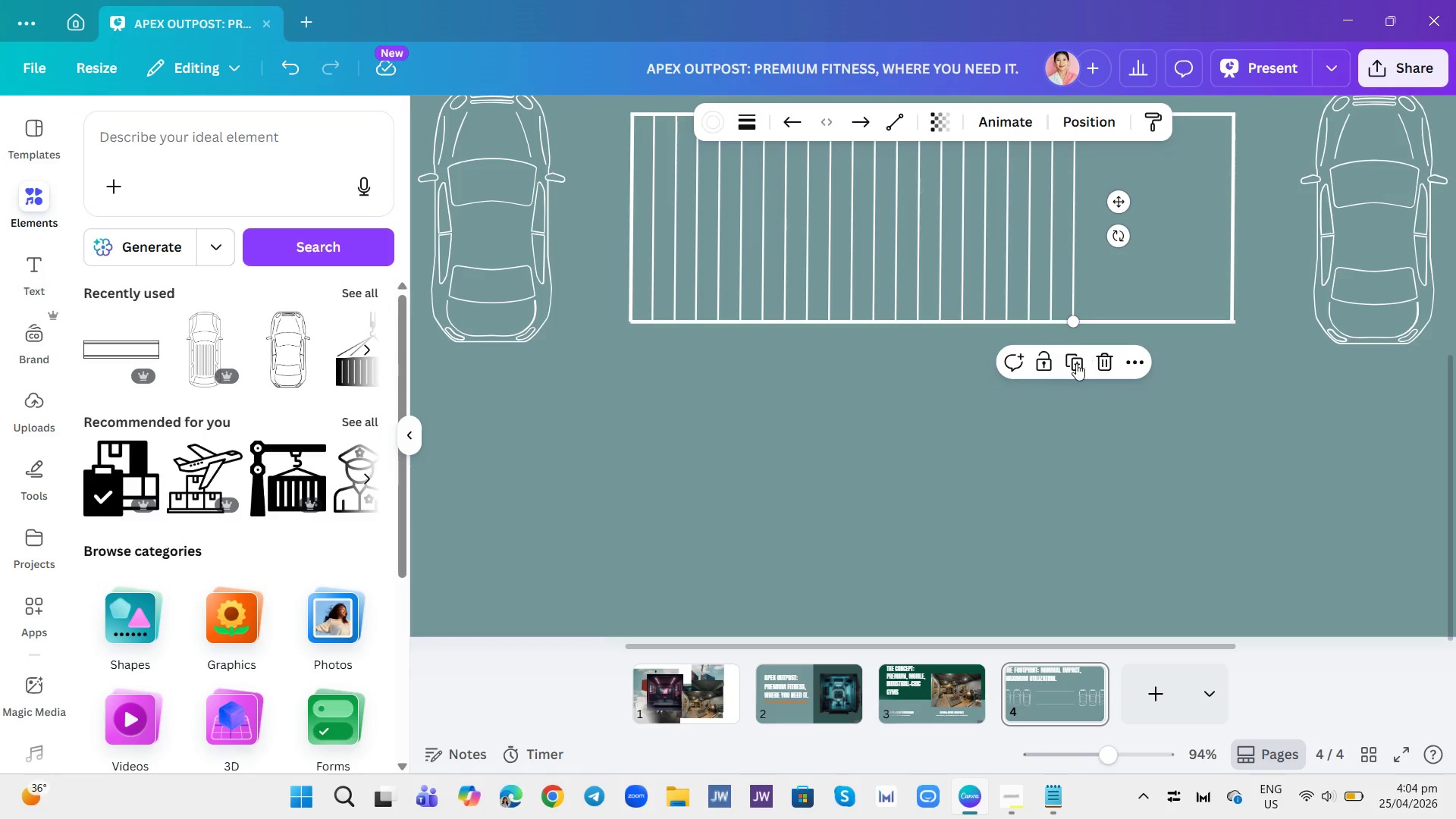 
left_click([1076, 363])
 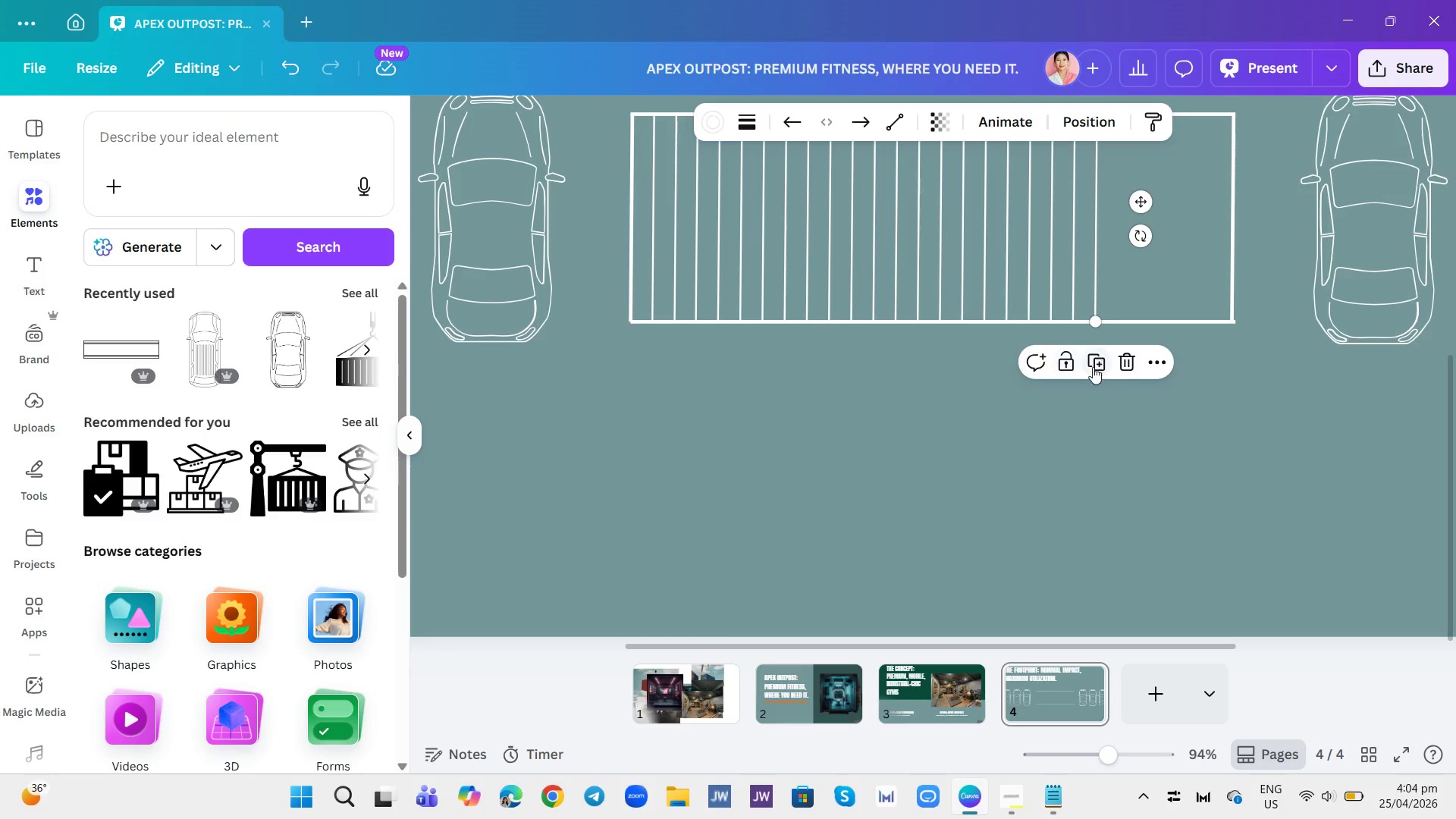 
left_click([1093, 367])
 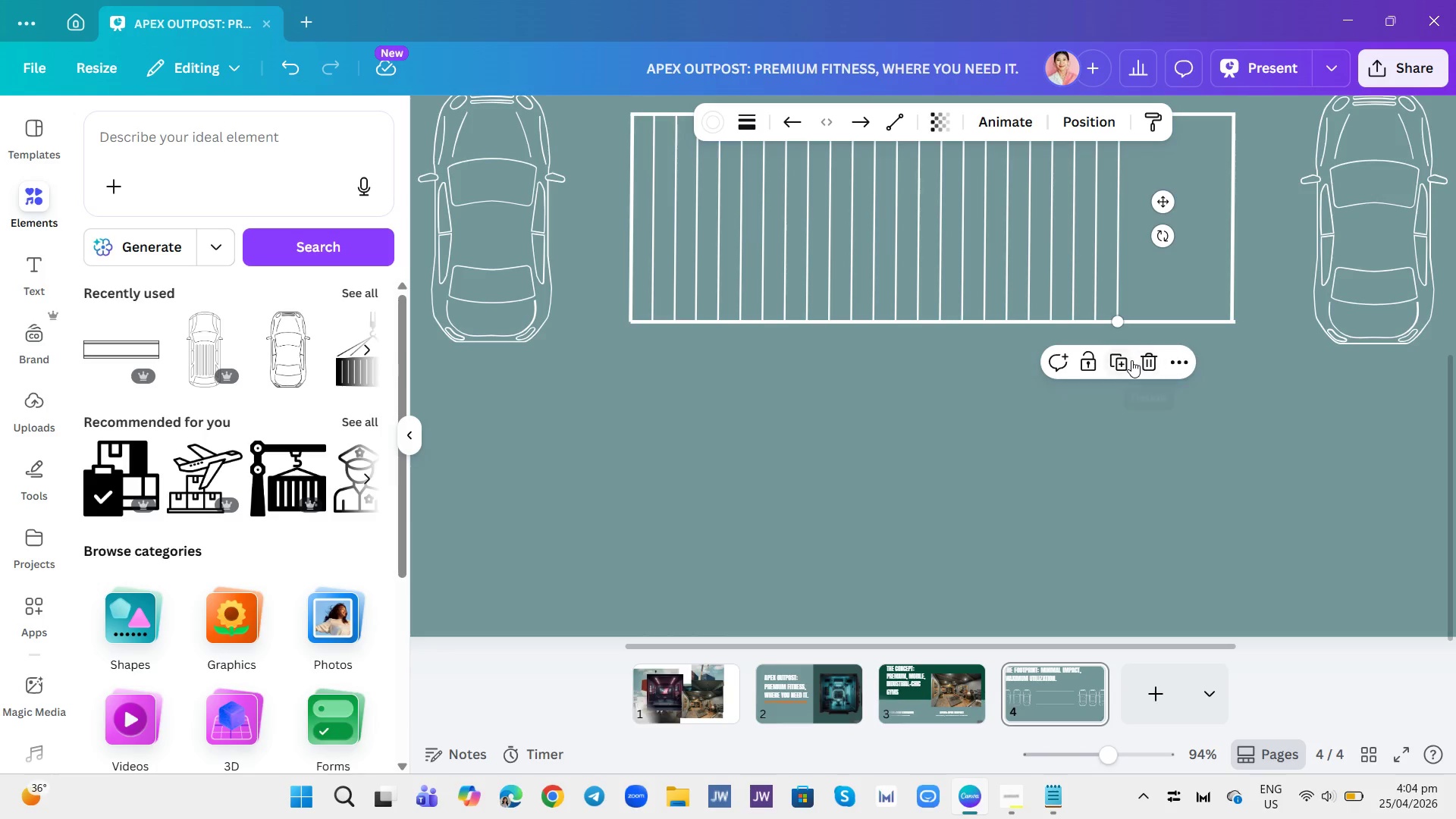 
left_click([1131, 360])
 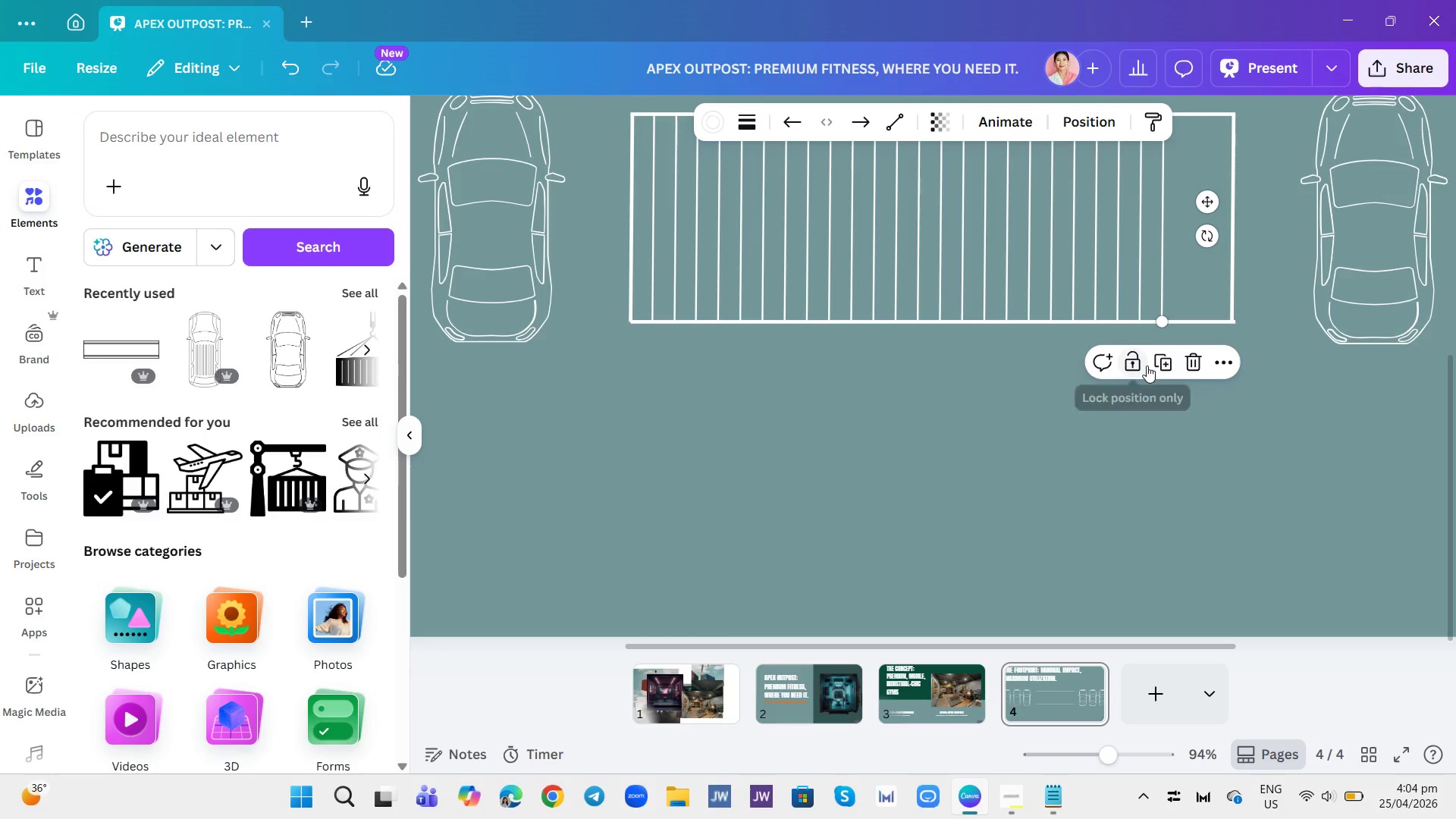 
left_click([1159, 361])
 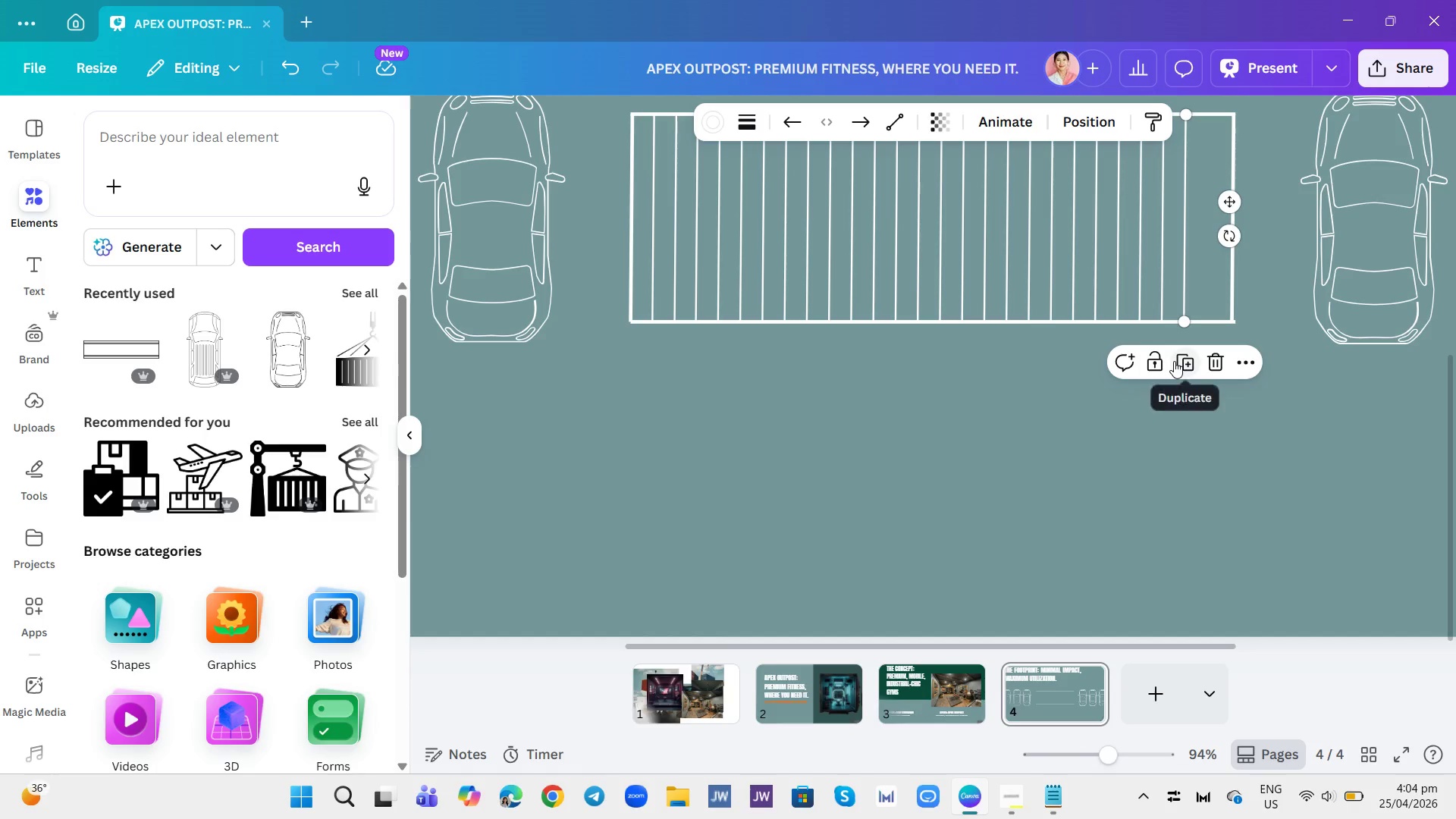 
left_click([1174, 361])
 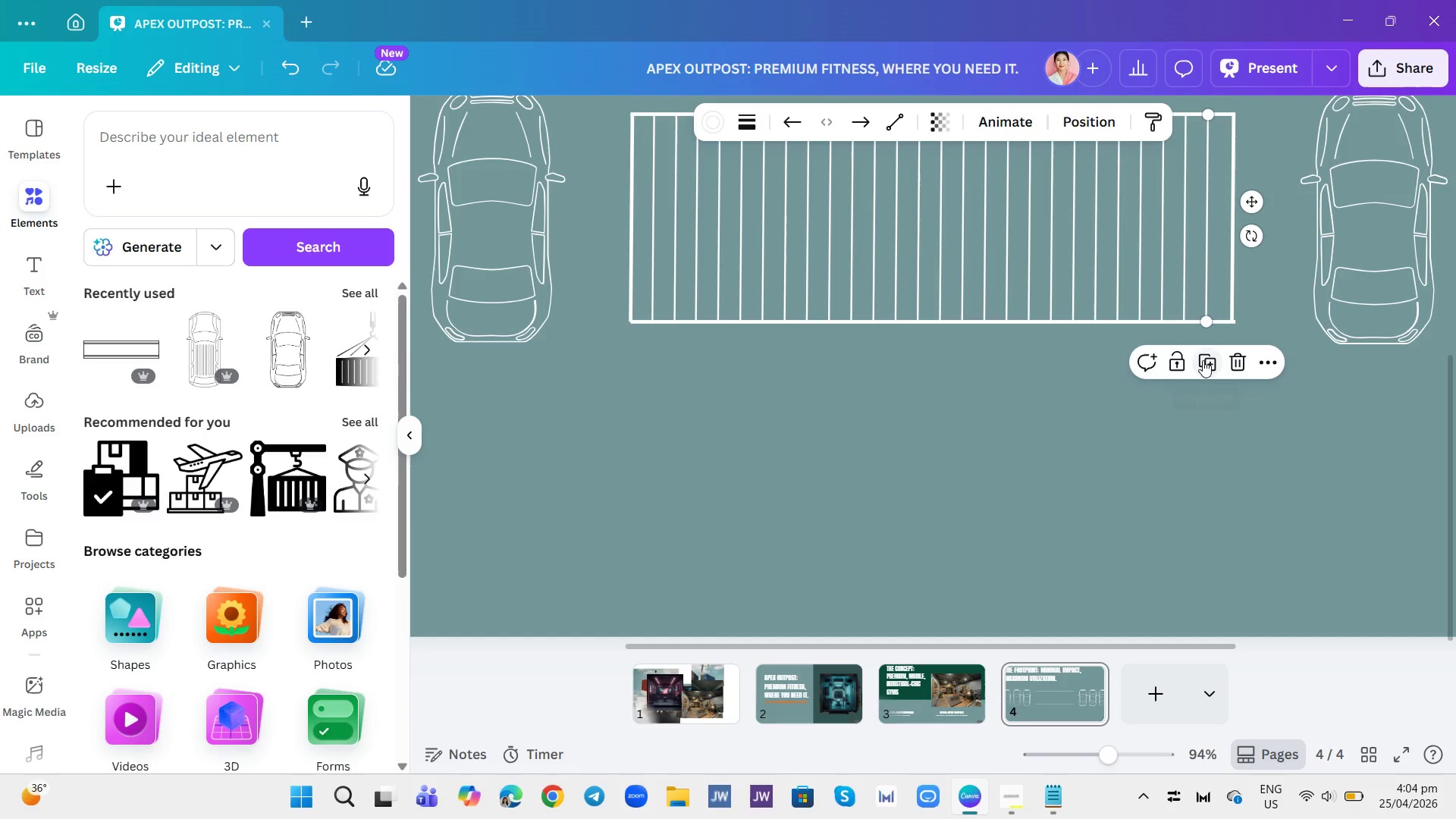 
left_click([1203, 360])
 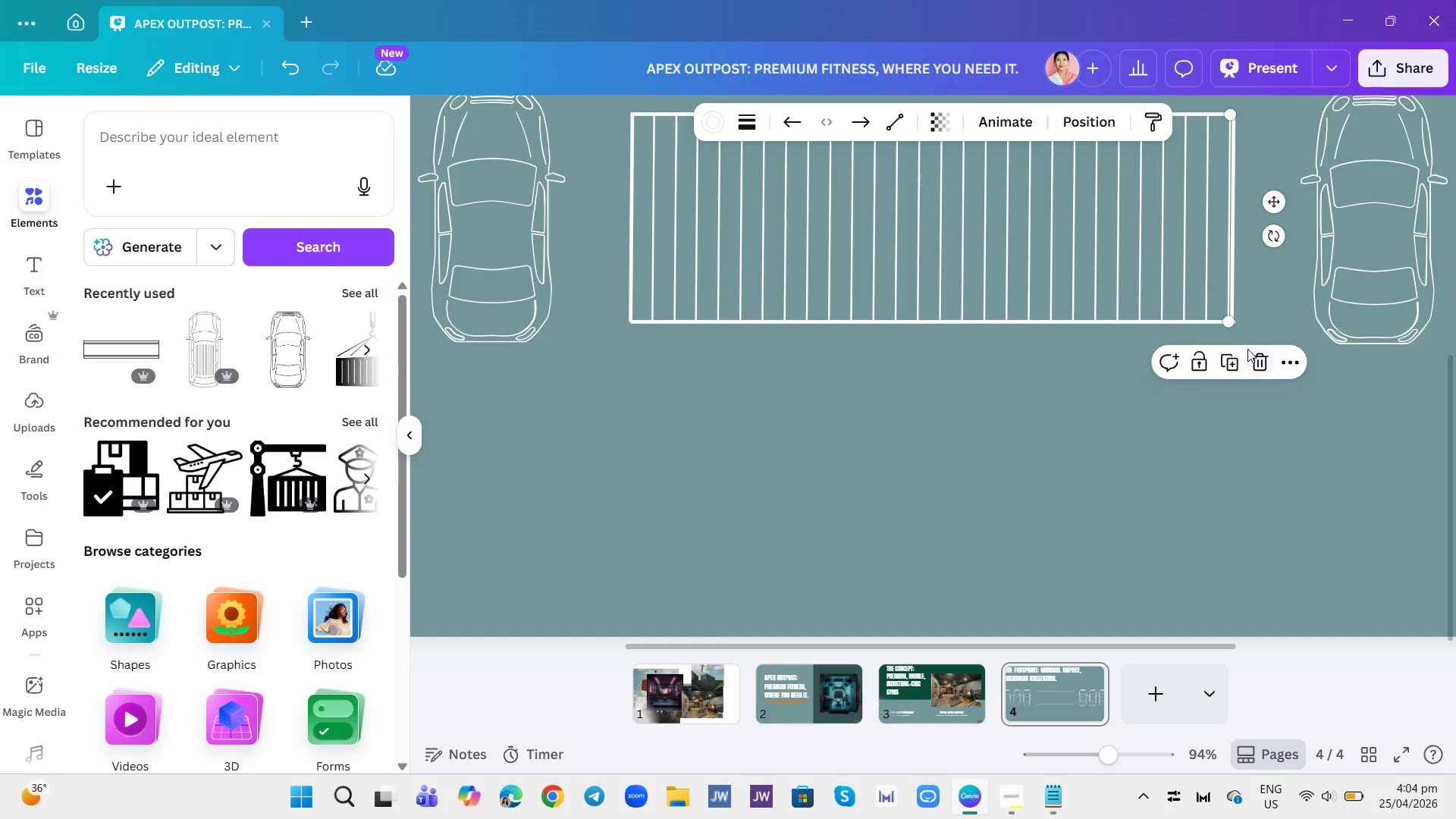 
left_click([1257, 363])
 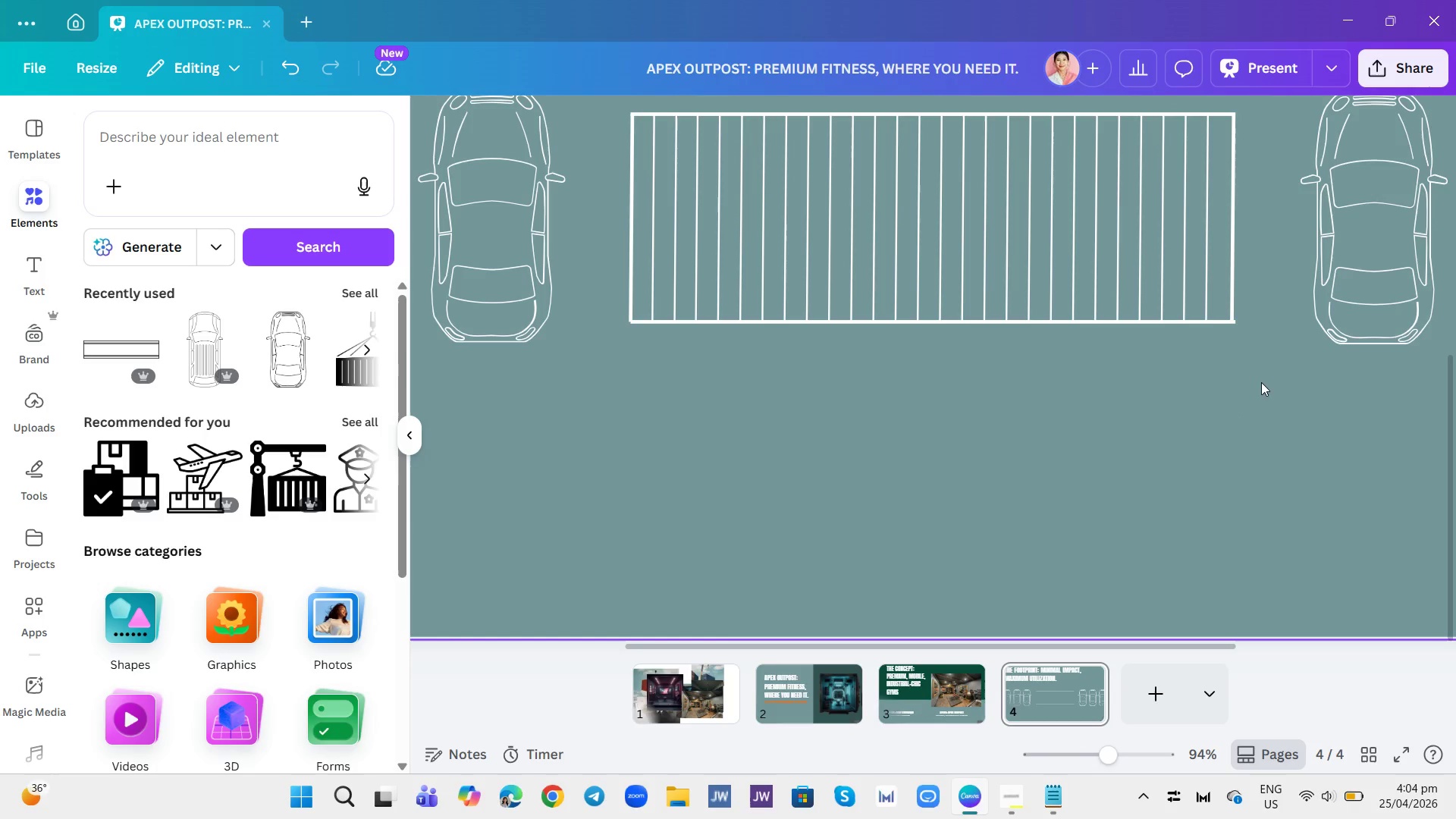 
scroll: coordinate [1228, 387], scroll_direction: down, amount: 2.0
 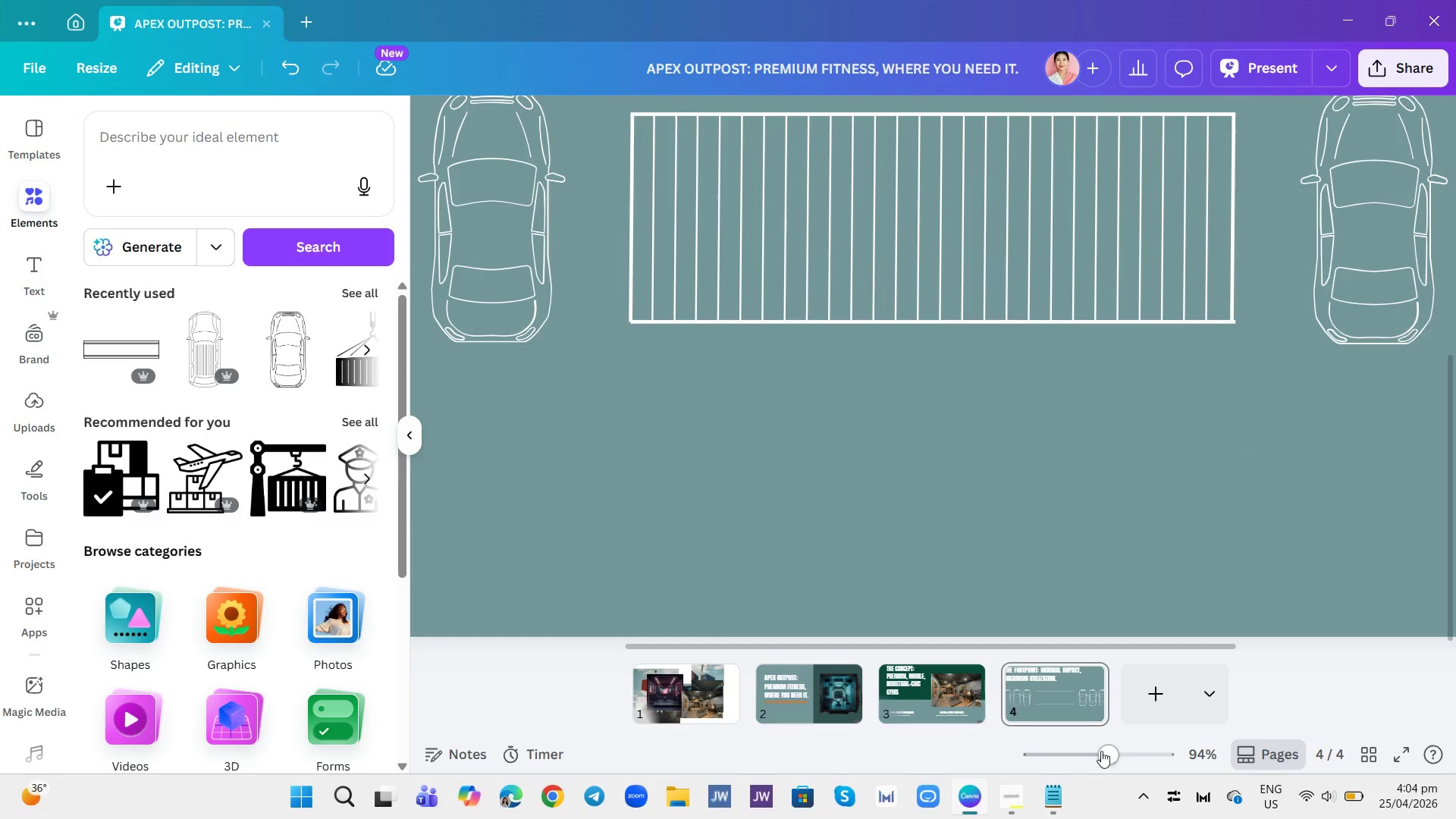 
left_click([1093, 751])
 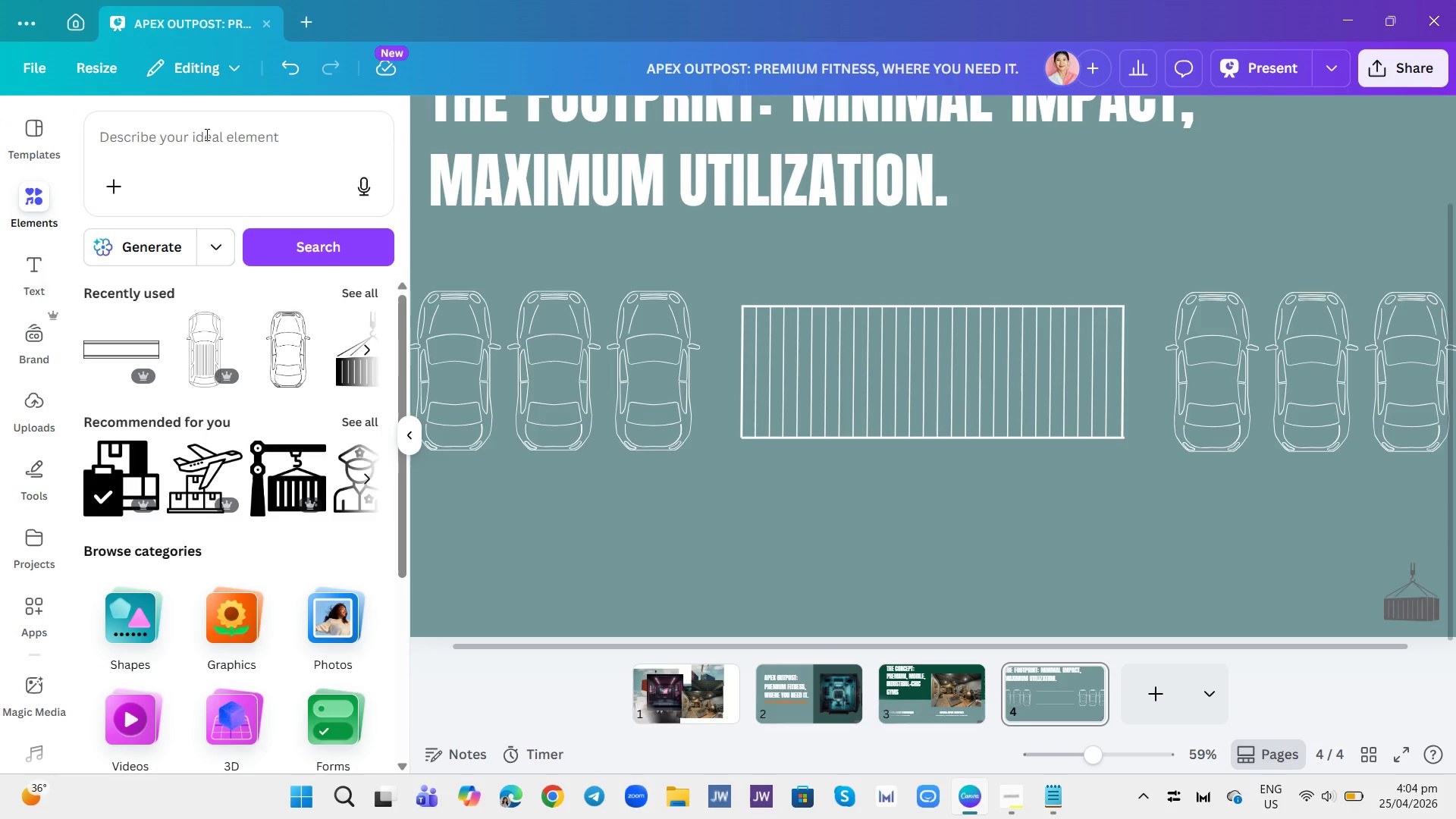 
wait(5.53)
 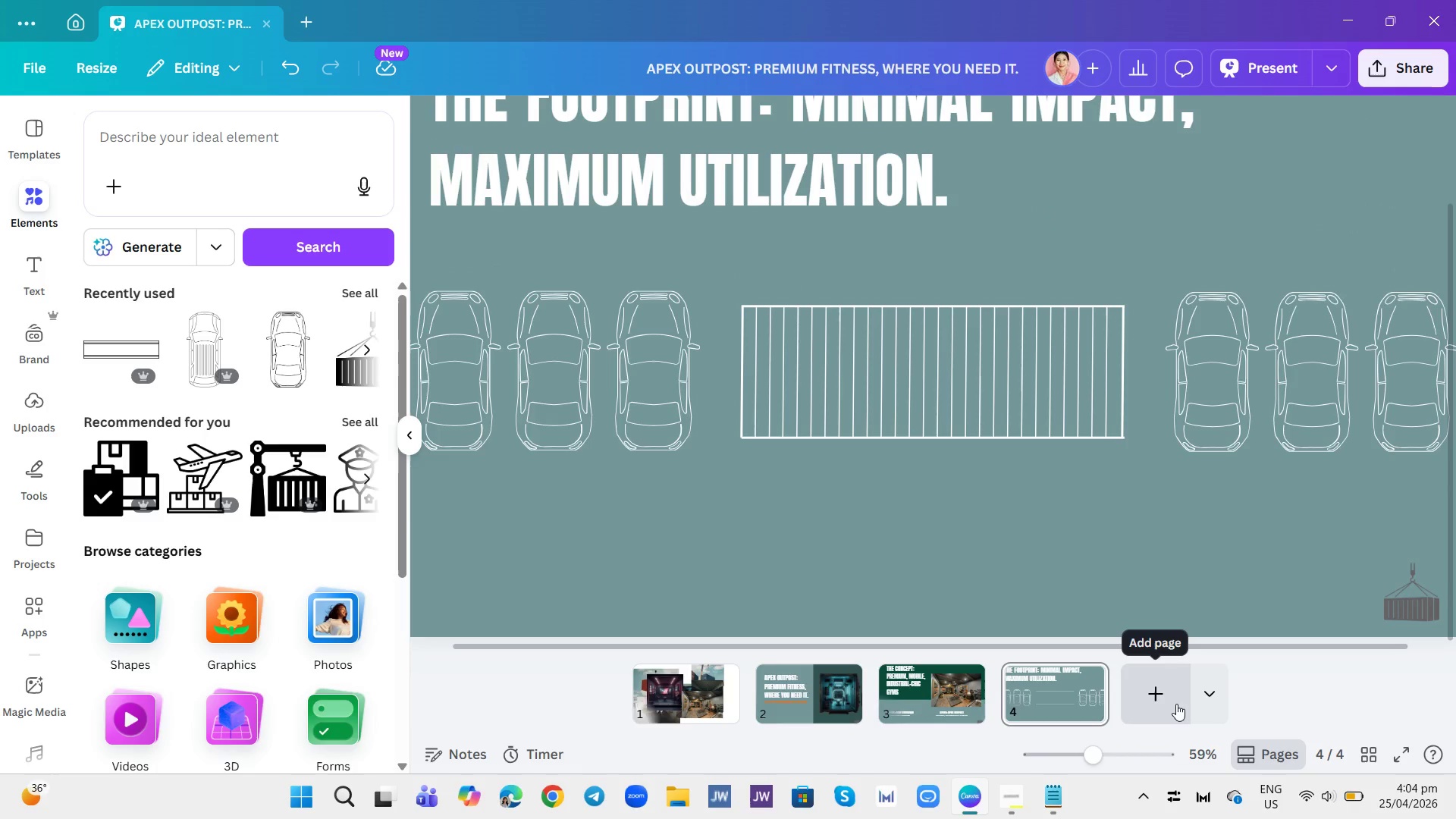 
left_click([35, 497])
 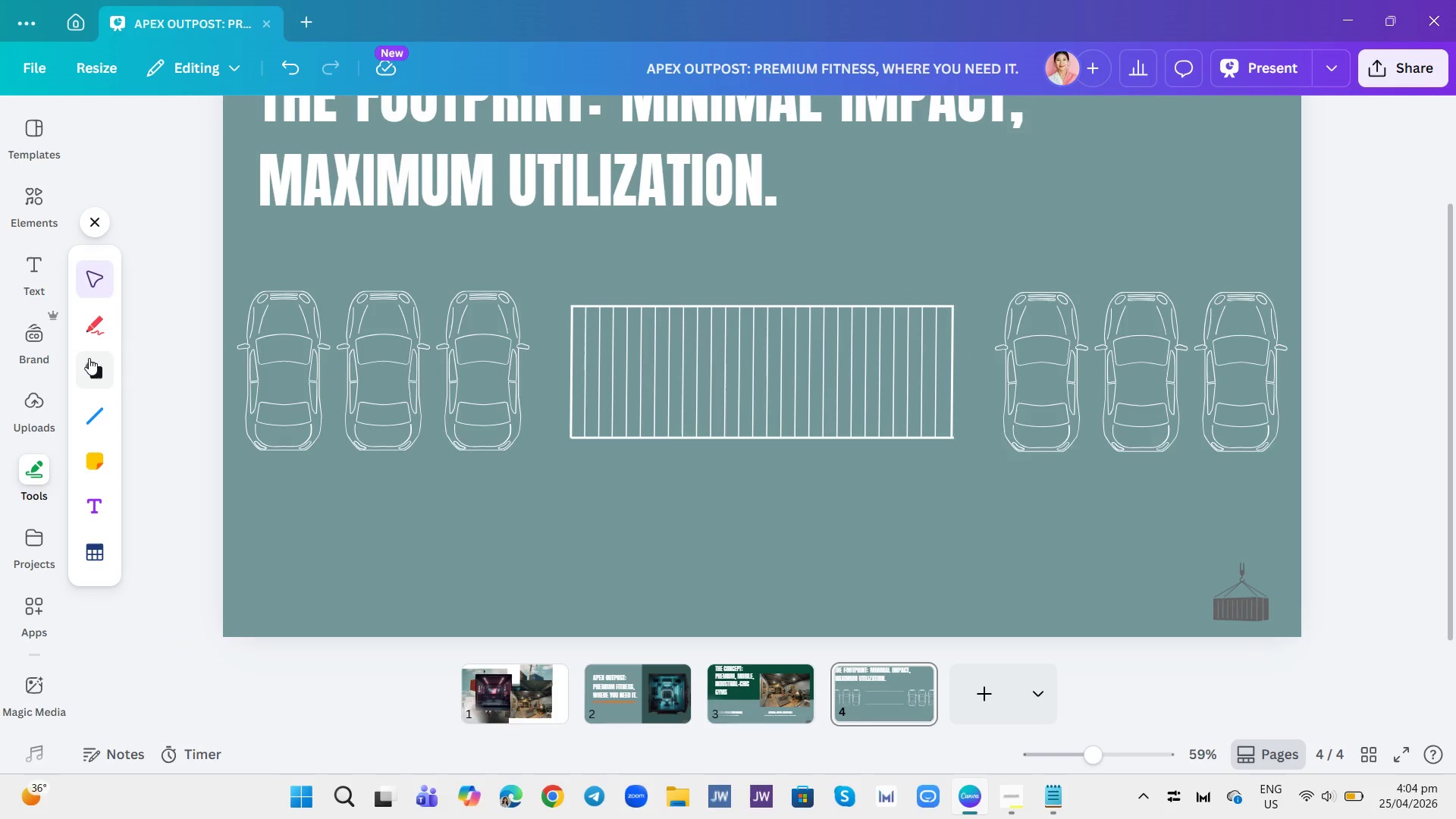 
left_click([90, 356])
 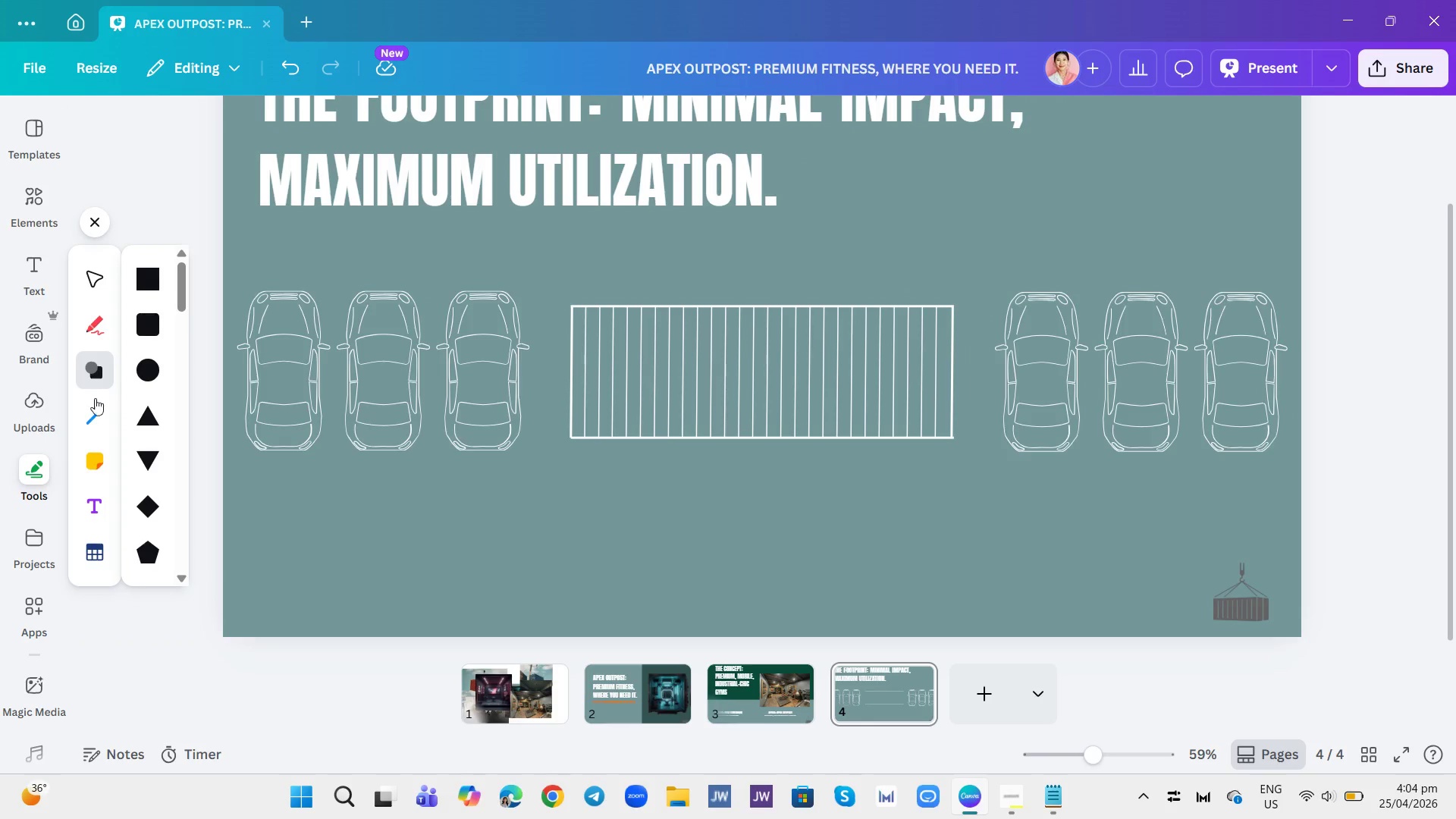 
double_click([93, 409])
 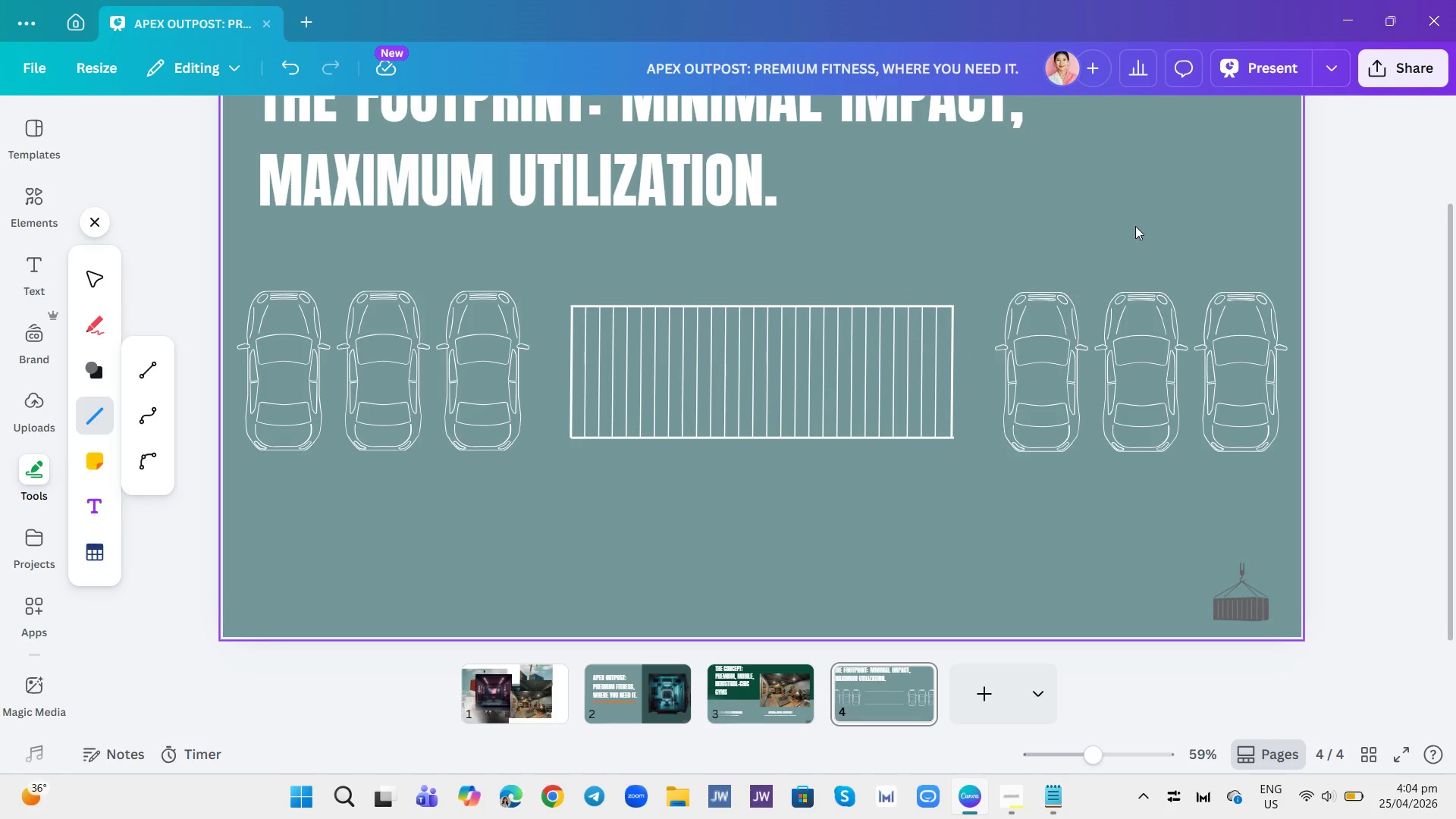 
left_click([994, 265])
 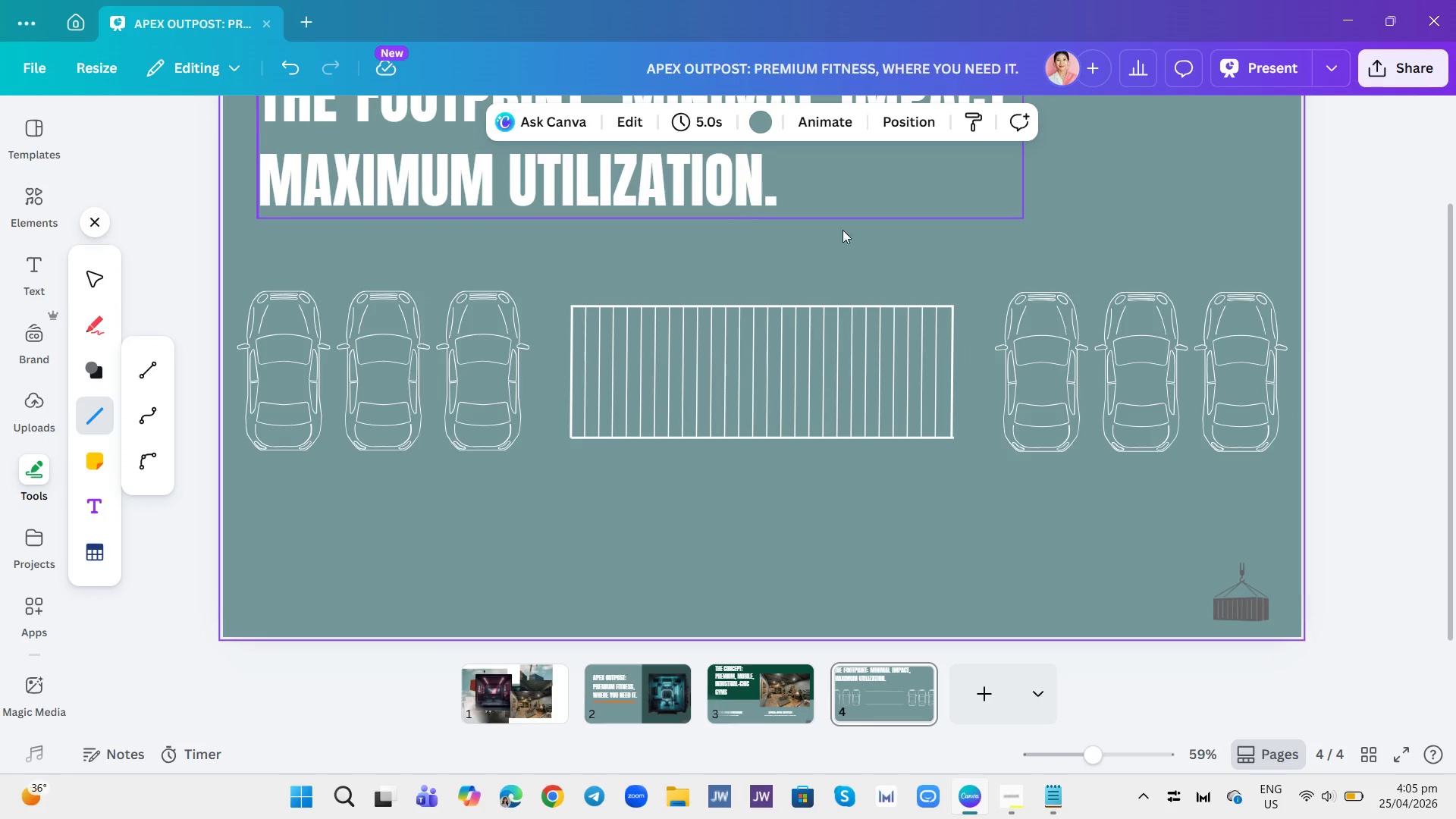 
left_click([1184, 178])
 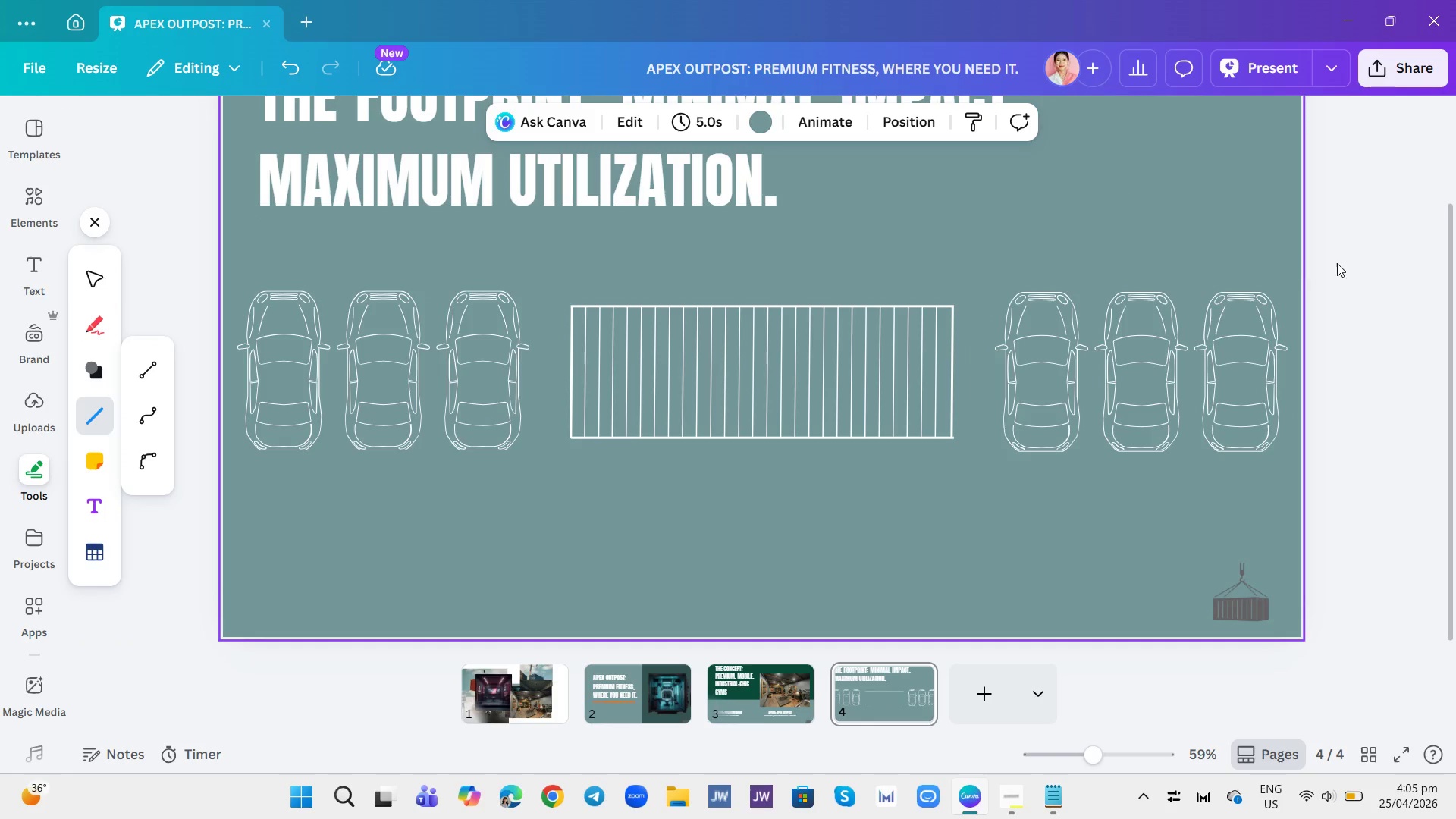 
scroll: coordinate [1341, 264], scroll_direction: up, amount: 1.0
 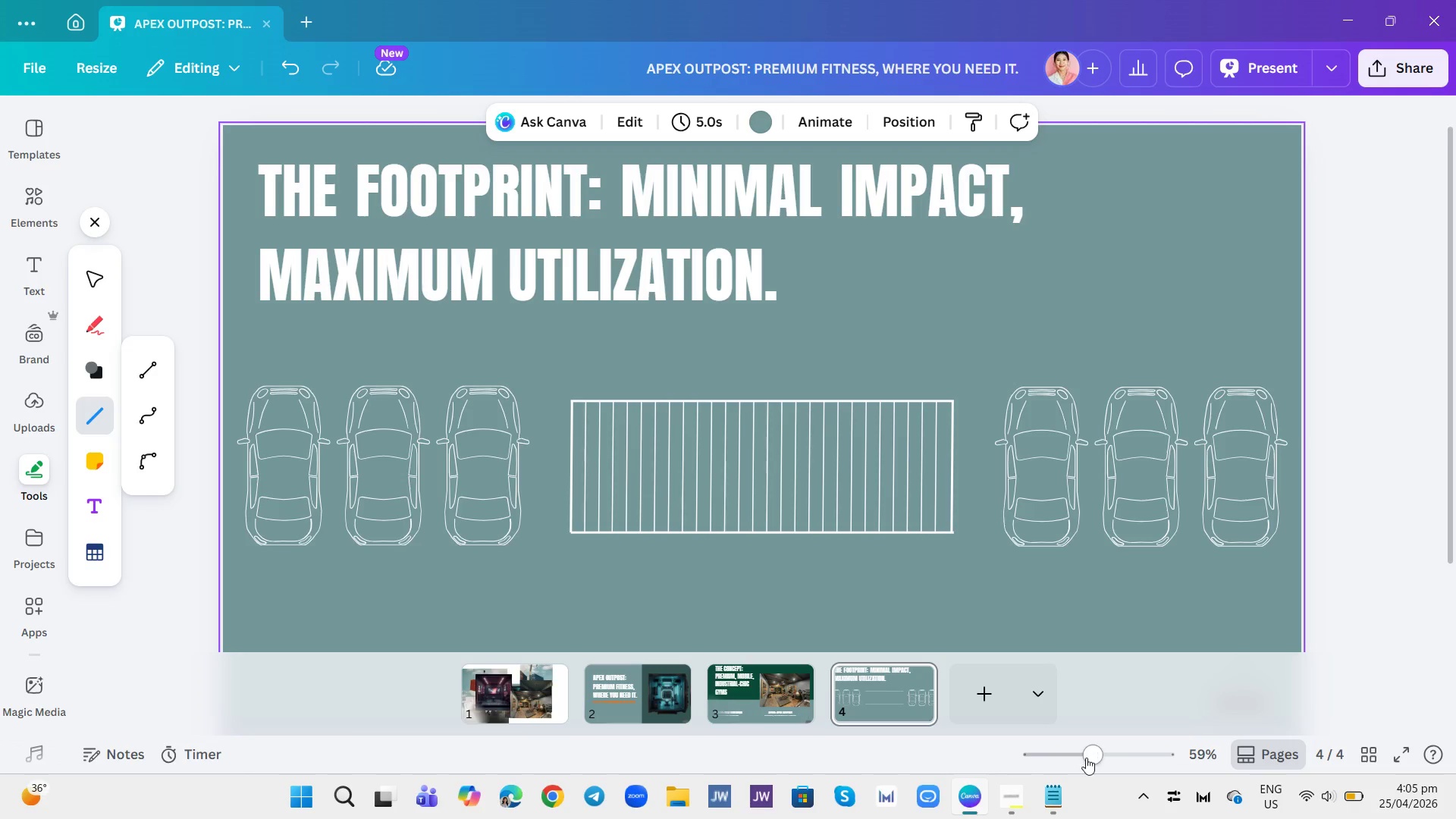 
left_click([1072, 765])
 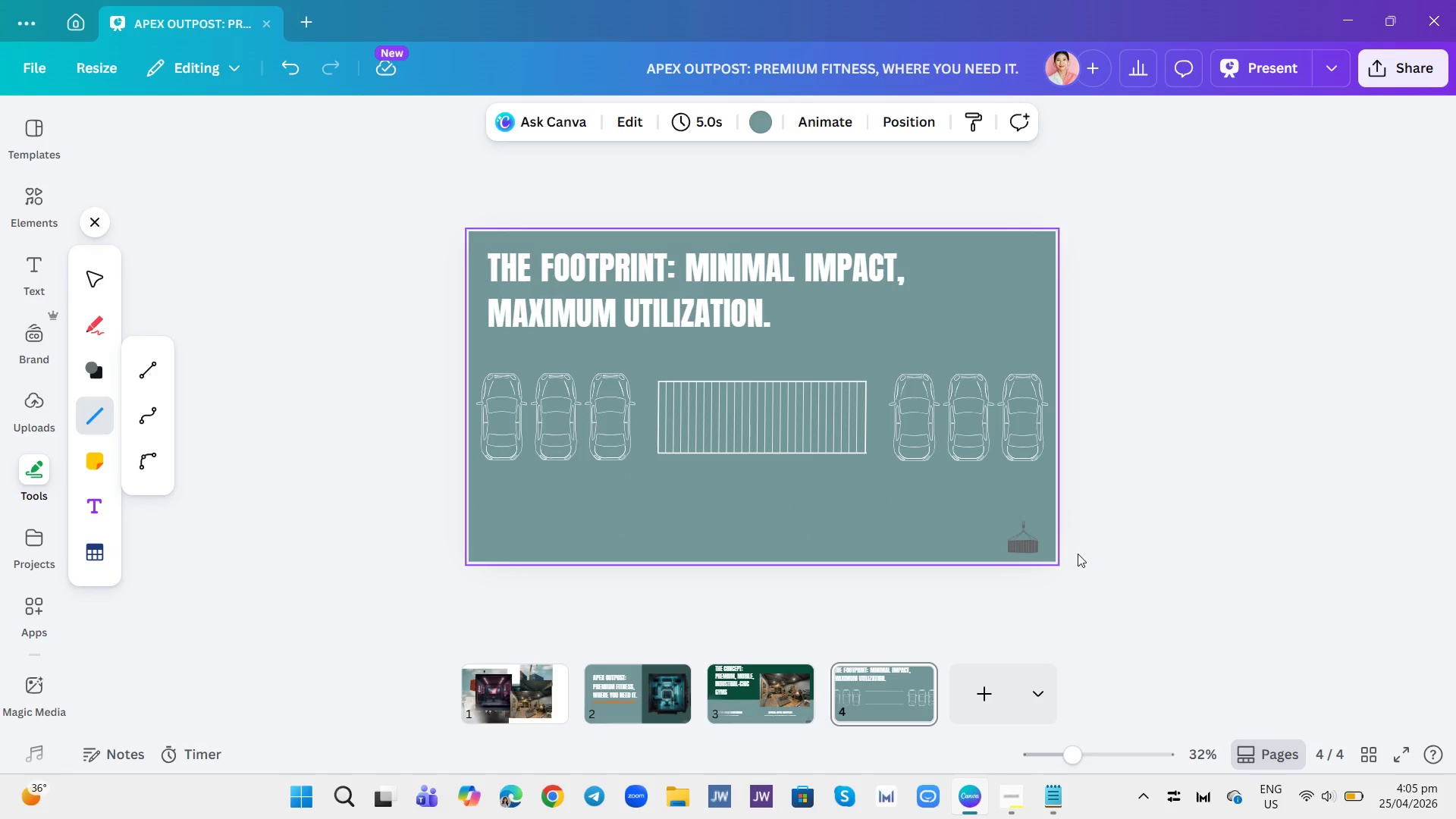 
scroll: coordinate [1079, 552], scroll_direction: up, amount: 1.0
 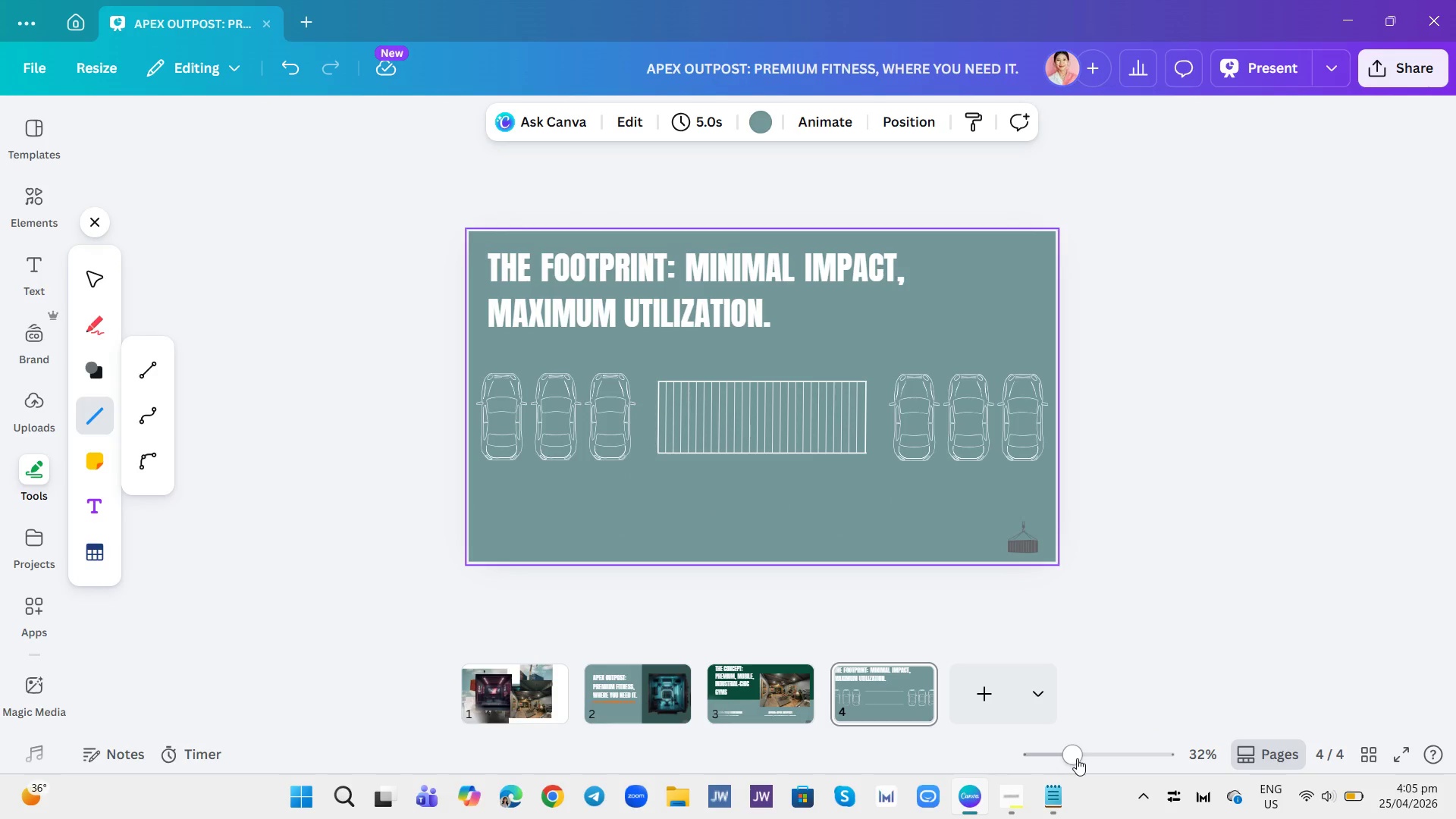 
left_click([1081, 758])
 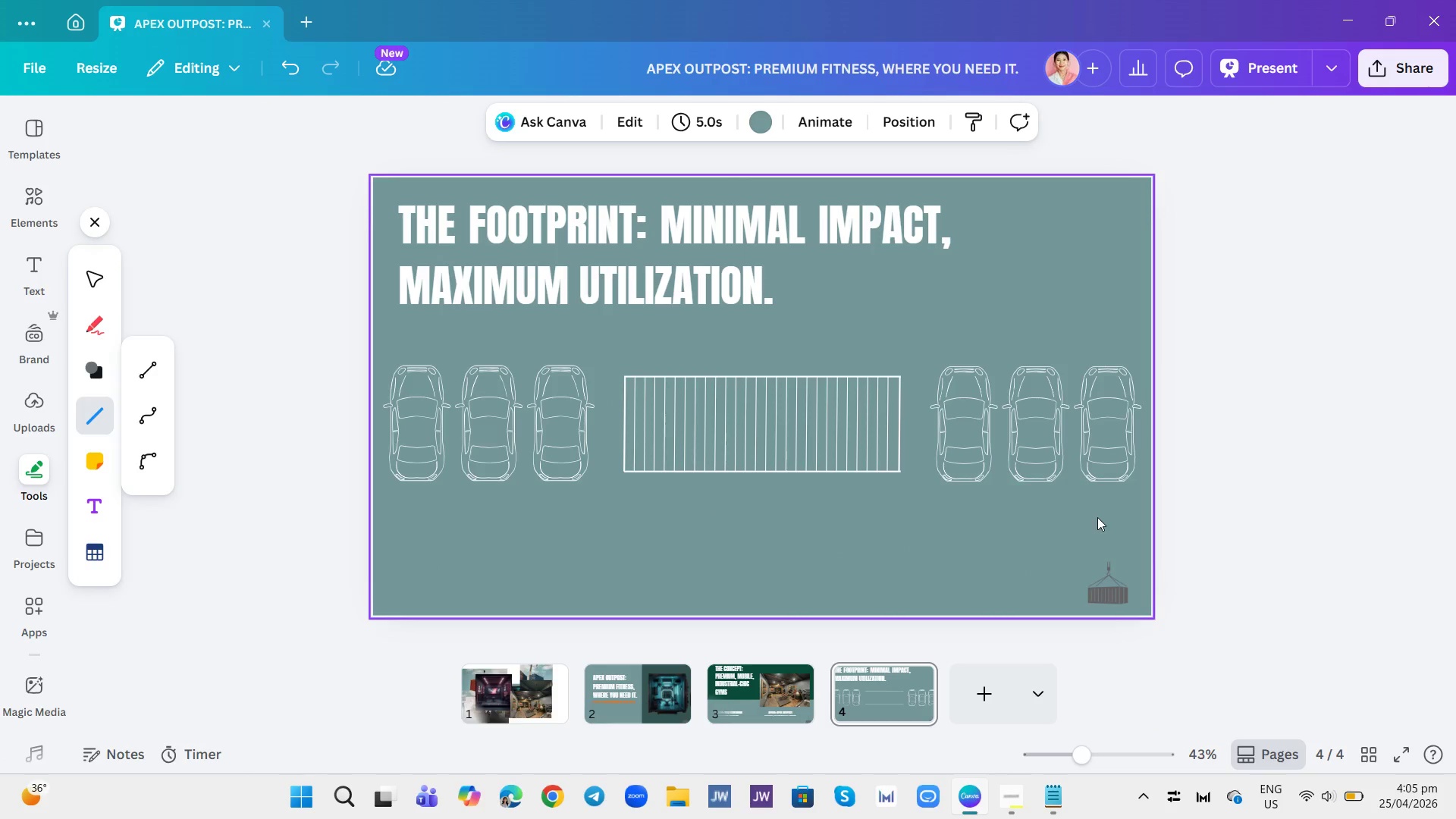 
double_click([1303, 271])
 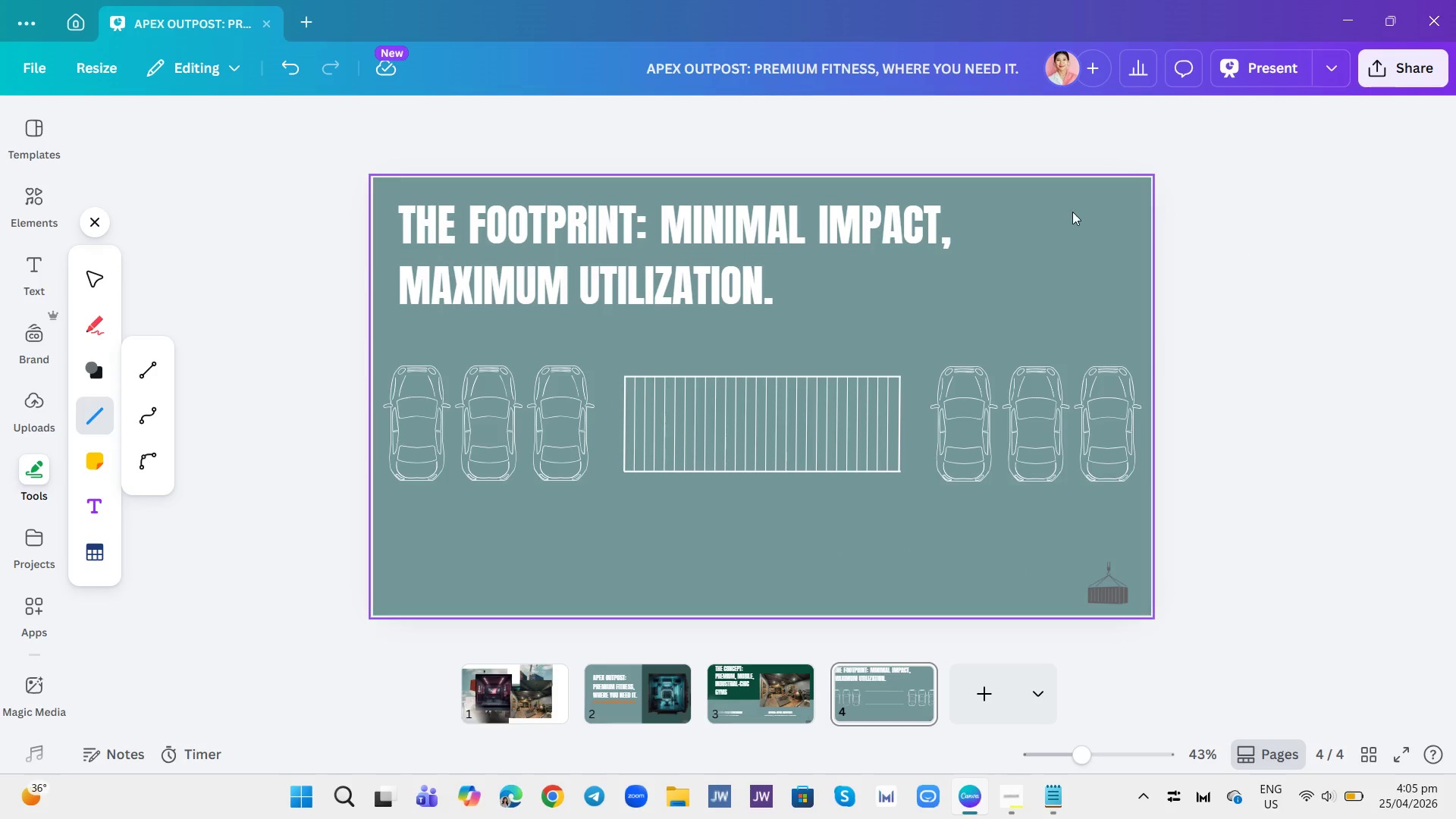 
triple_click([1072, 212])
 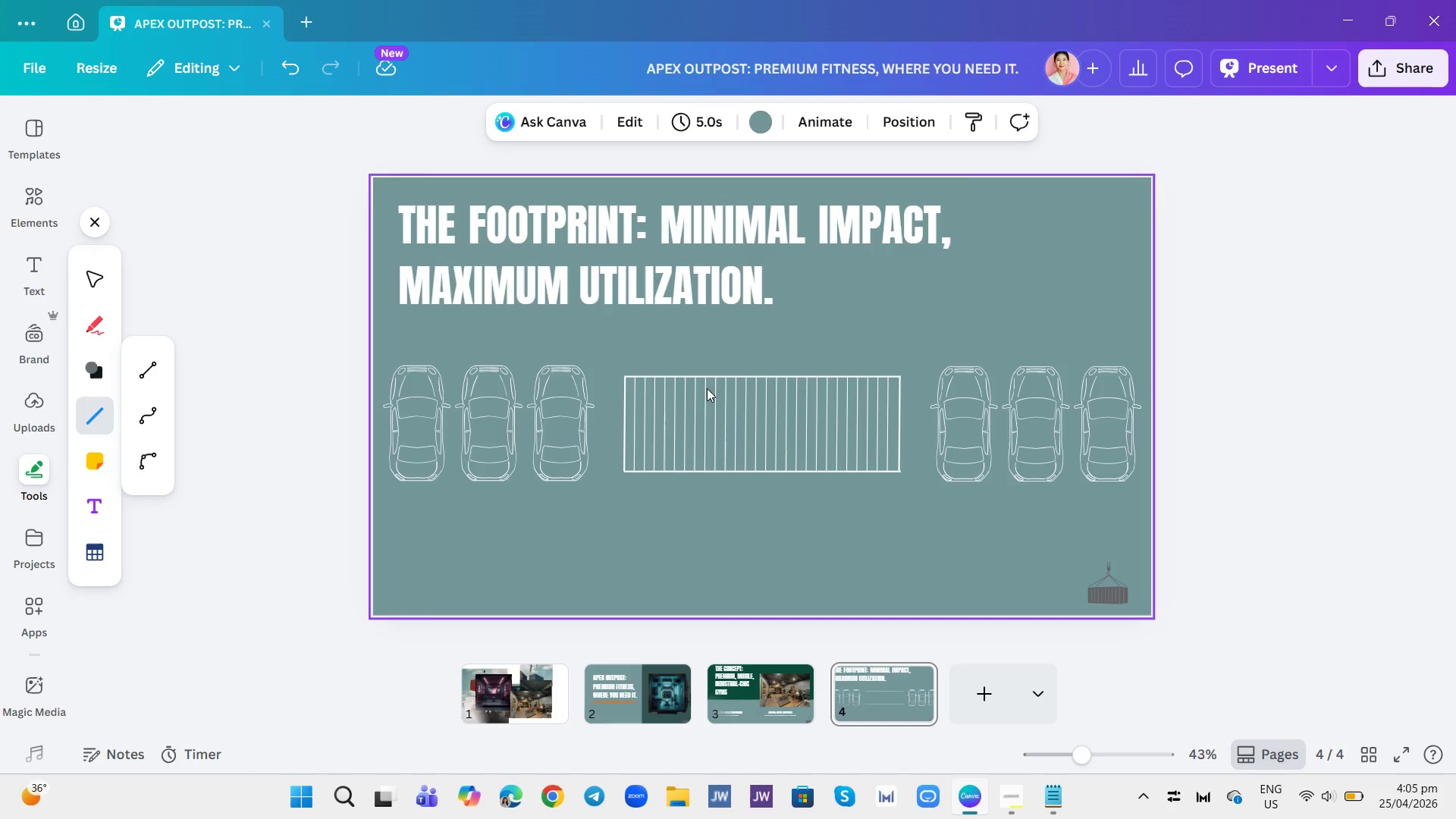 
left_click([700, 412])
 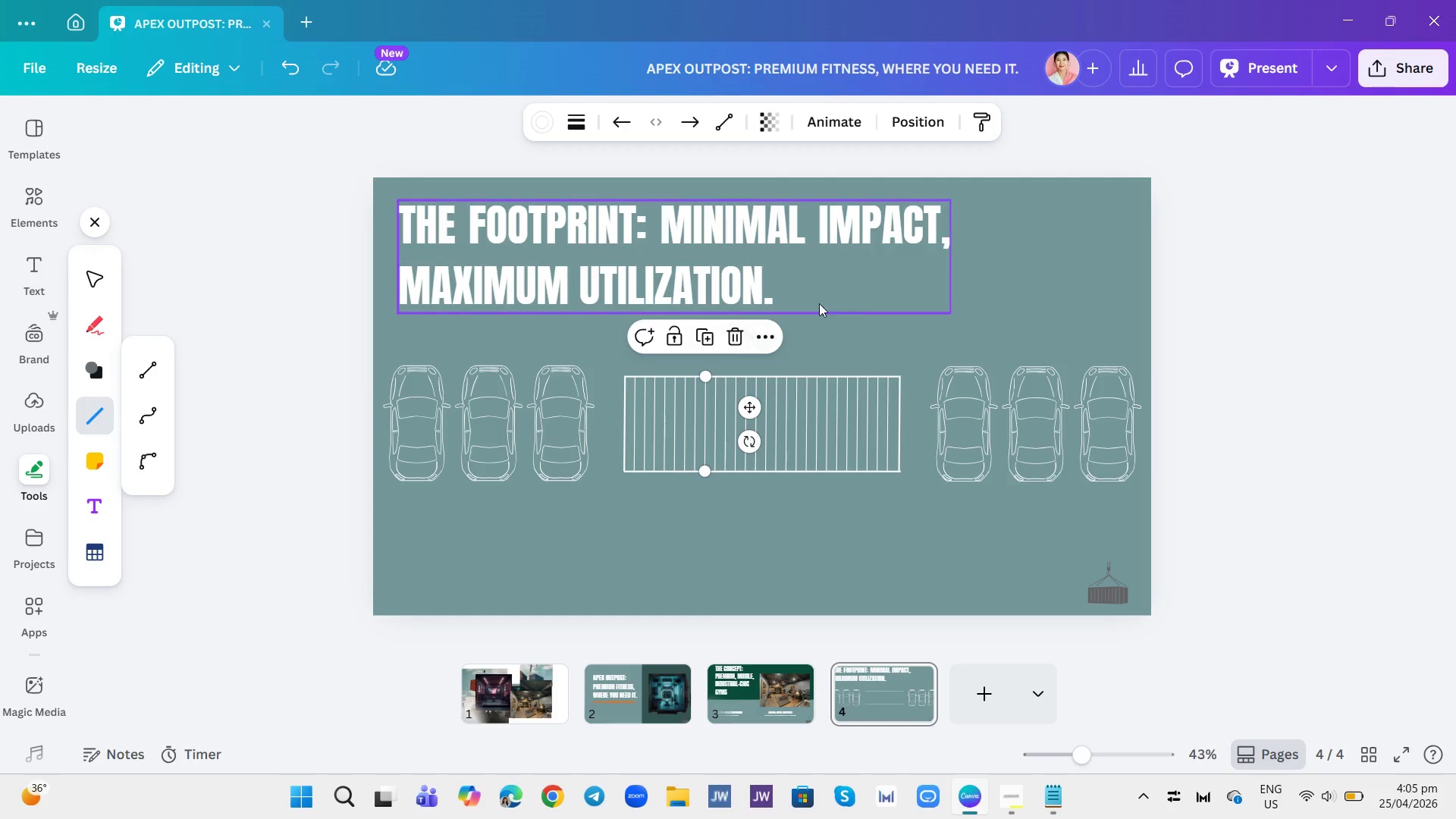 
left_click([849, 295])
 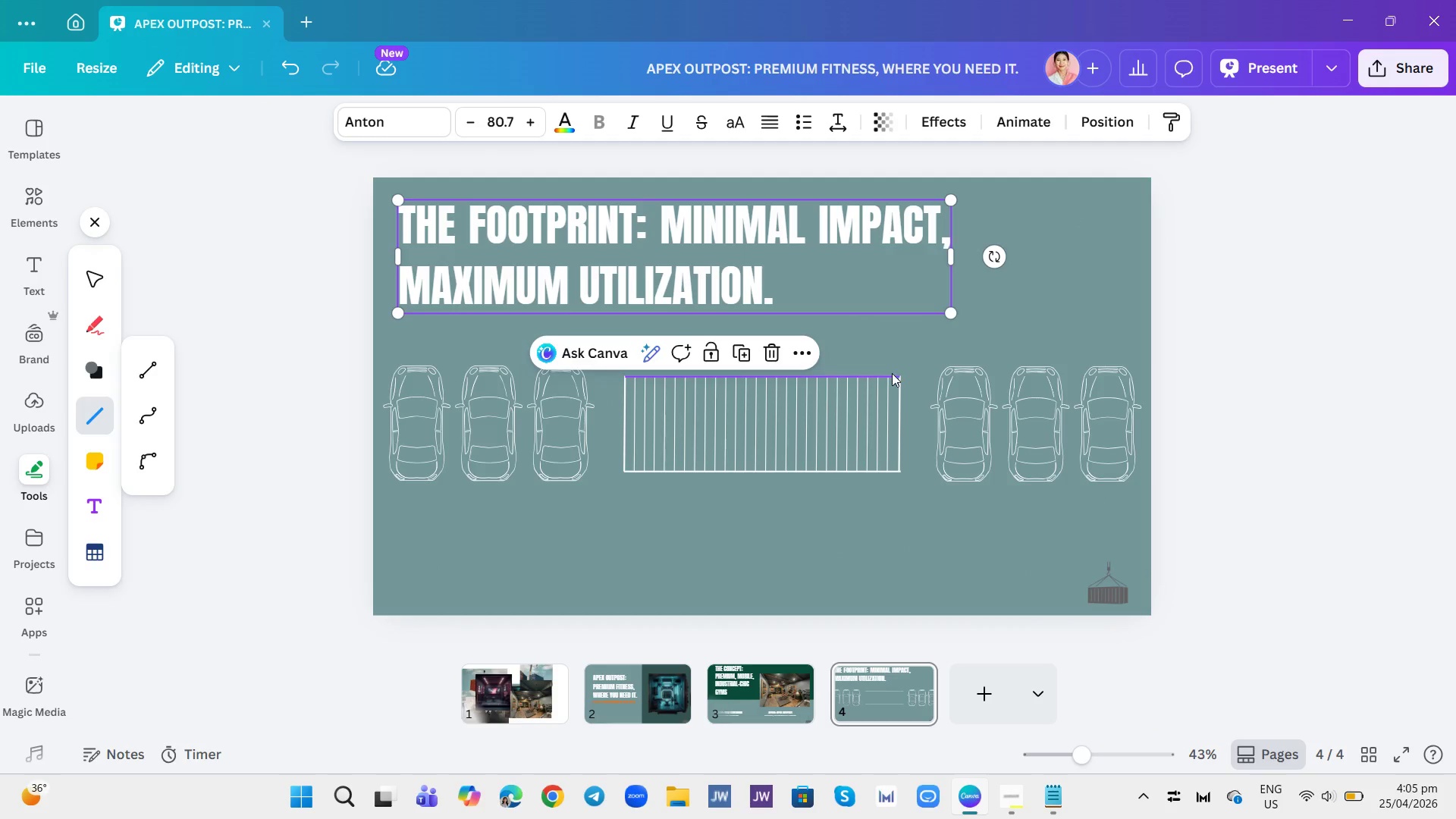 
left_click_drag(start_coordinate=[892, 373], to_coordinate=[871, 391])
 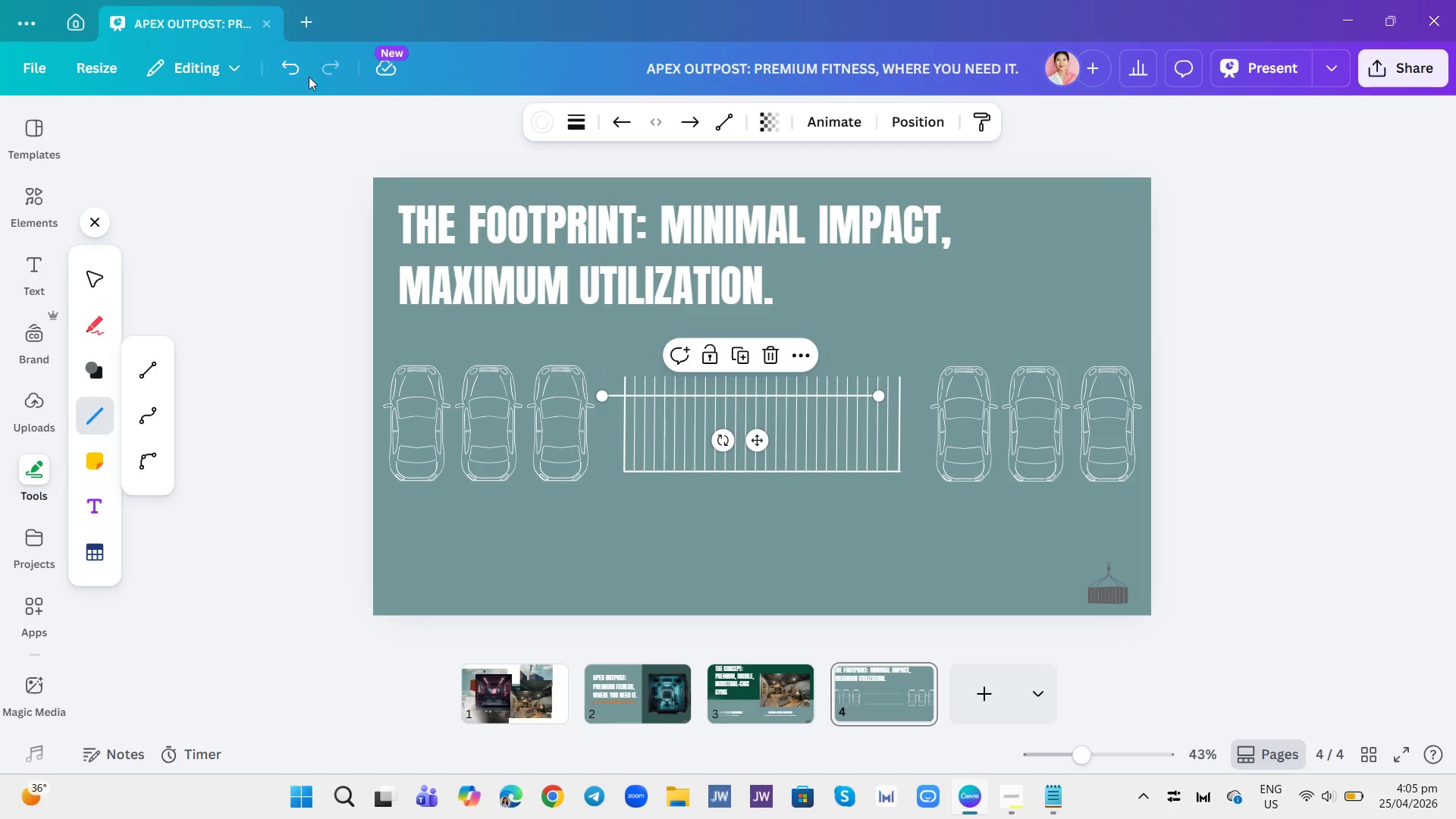 
left_click([301, 74])
 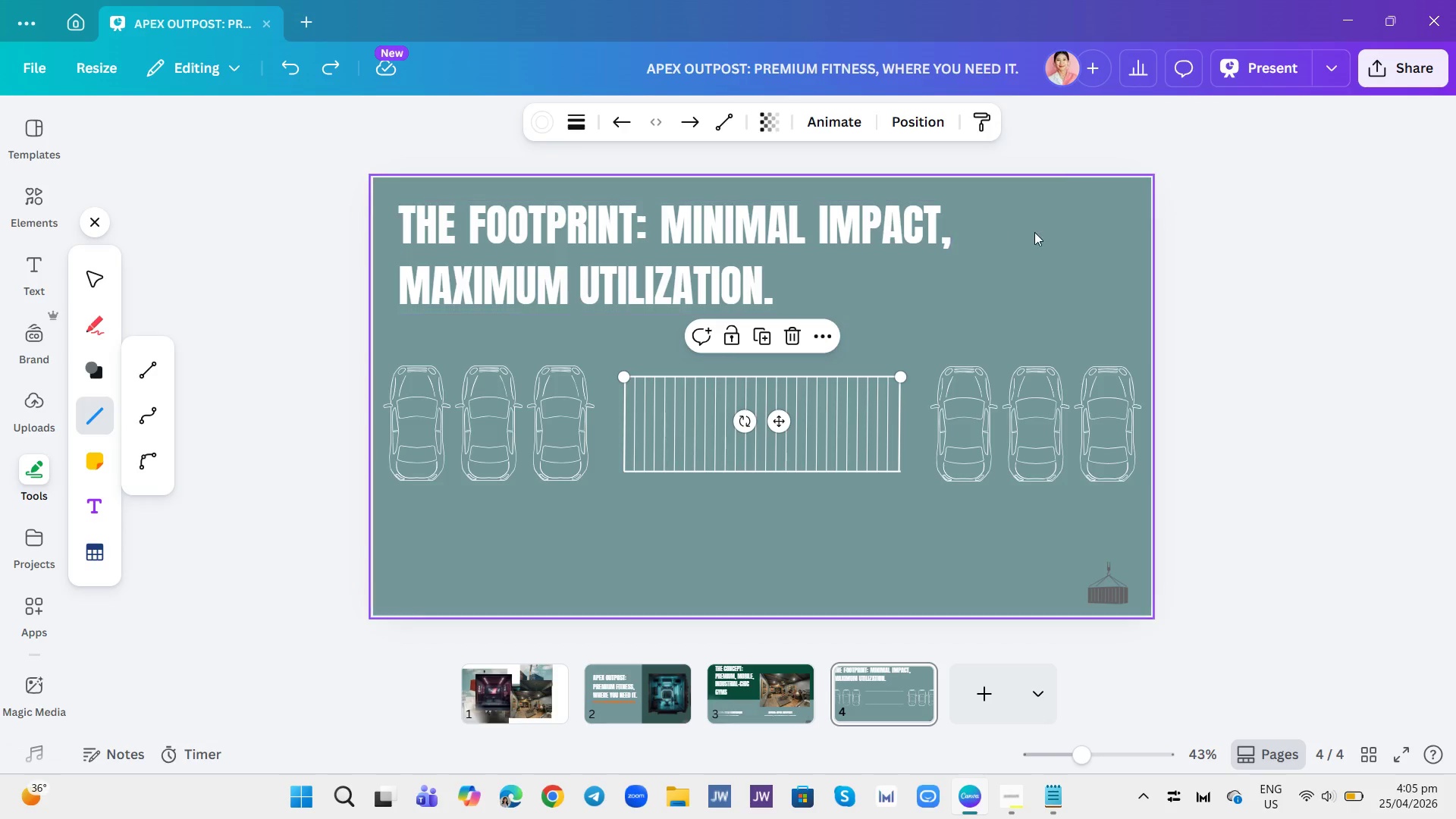 
left_click([1040, 231])
 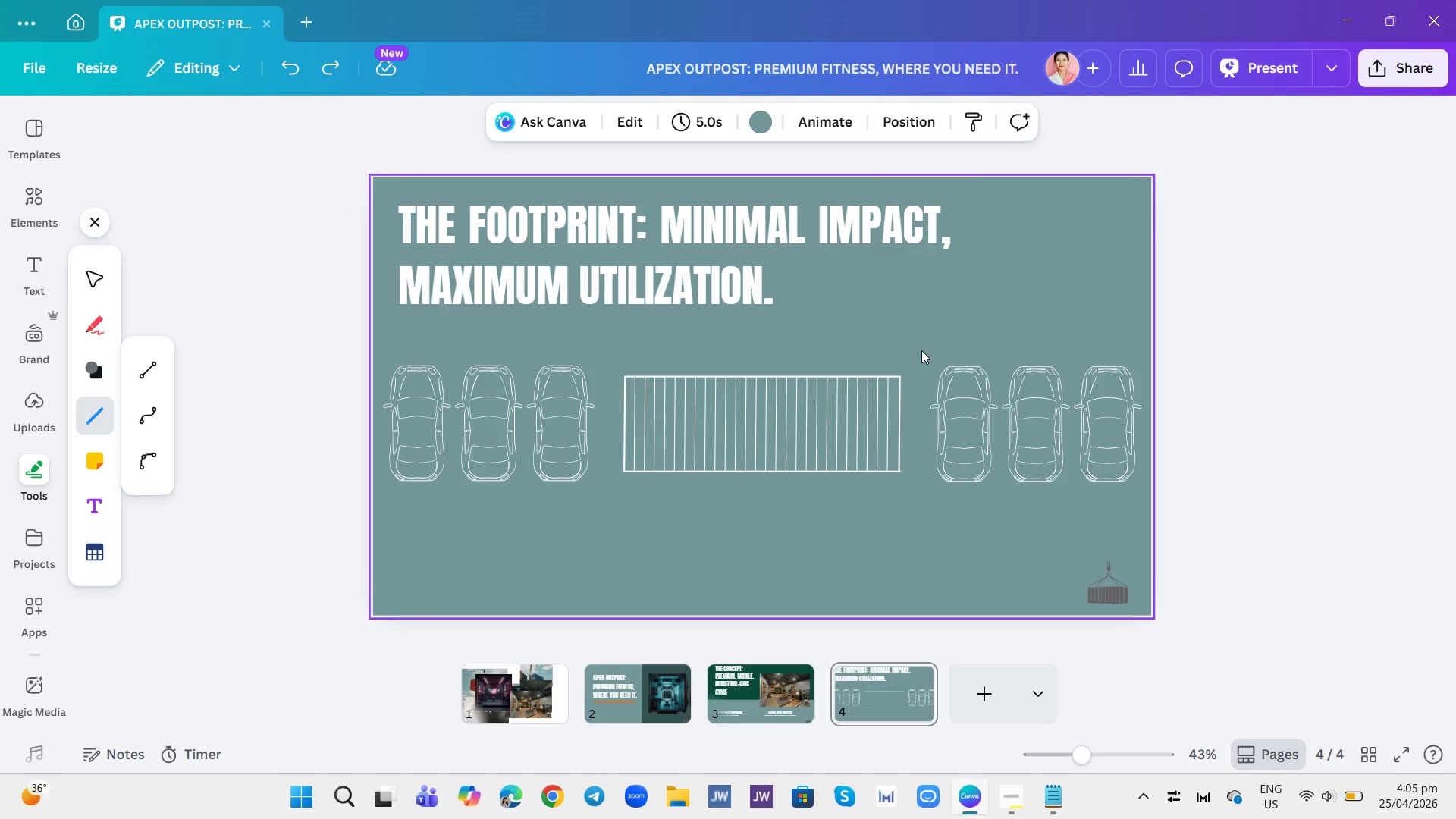 
double_click([956, 328])
 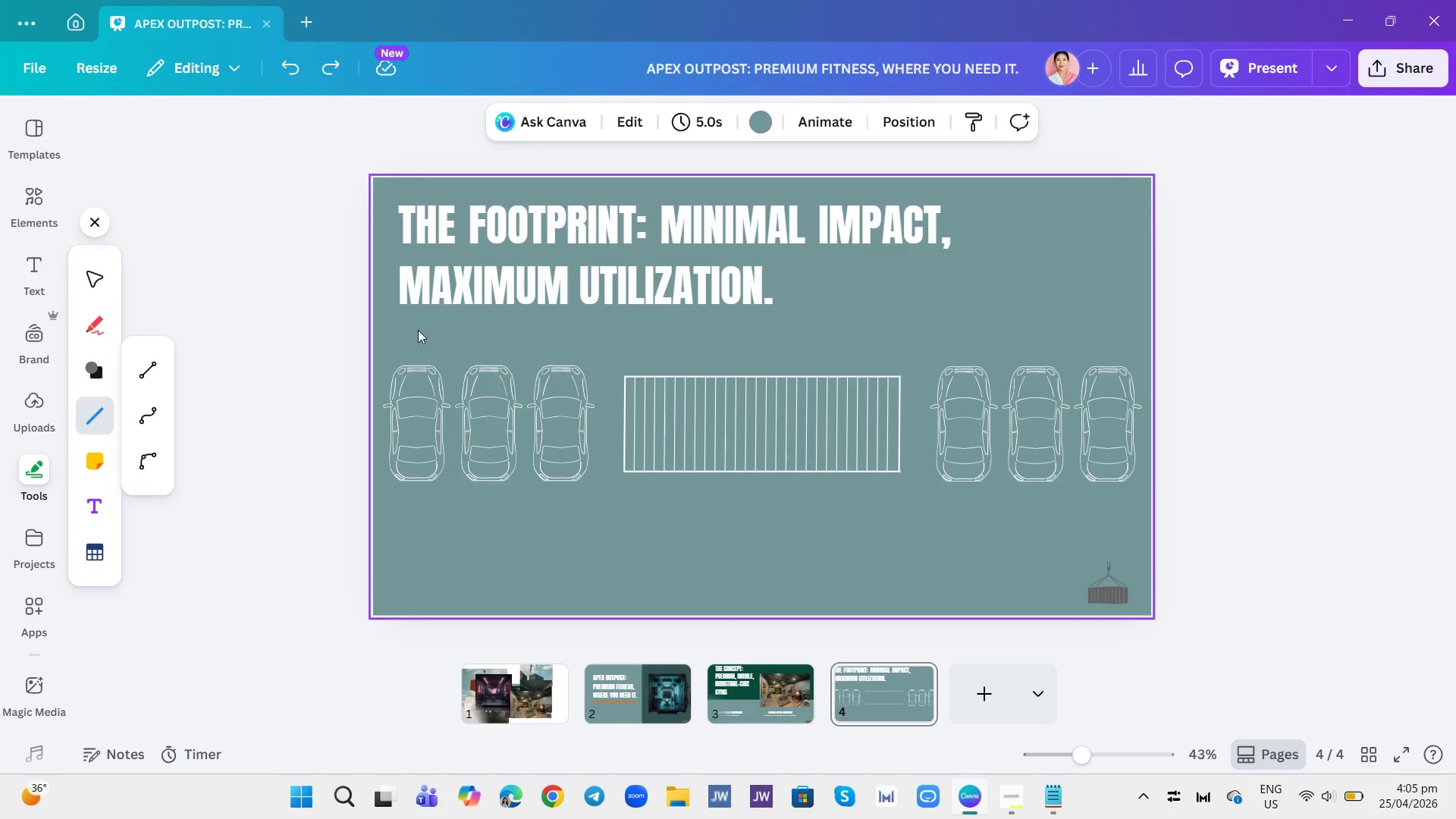 
left_click_drag(start_coordinate=[1122, 295], to_coordinate=[949, 364])
 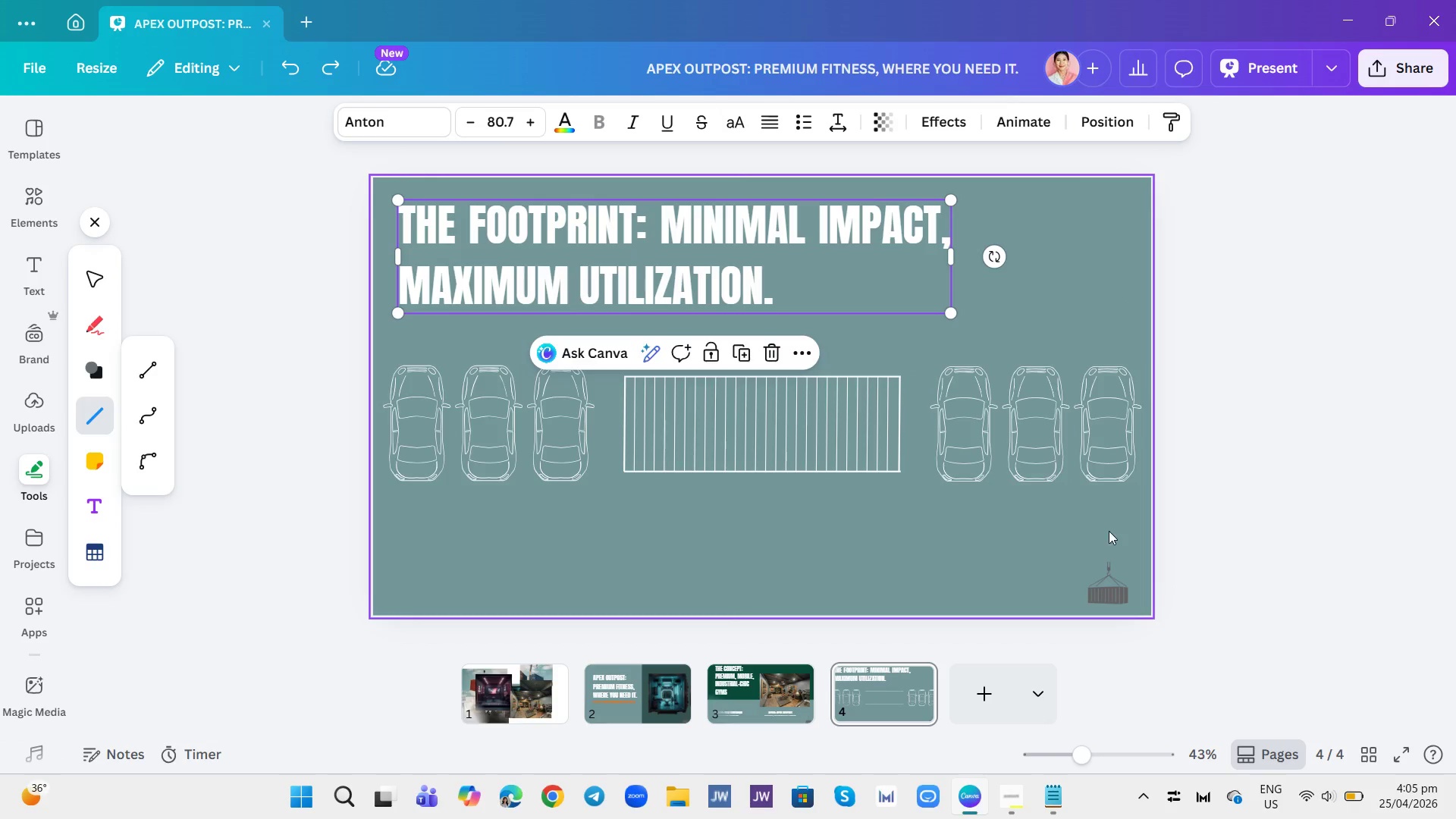 
left_click_drag(start_coordinate=[1110, 525], to_coordinate=[402, 362])
 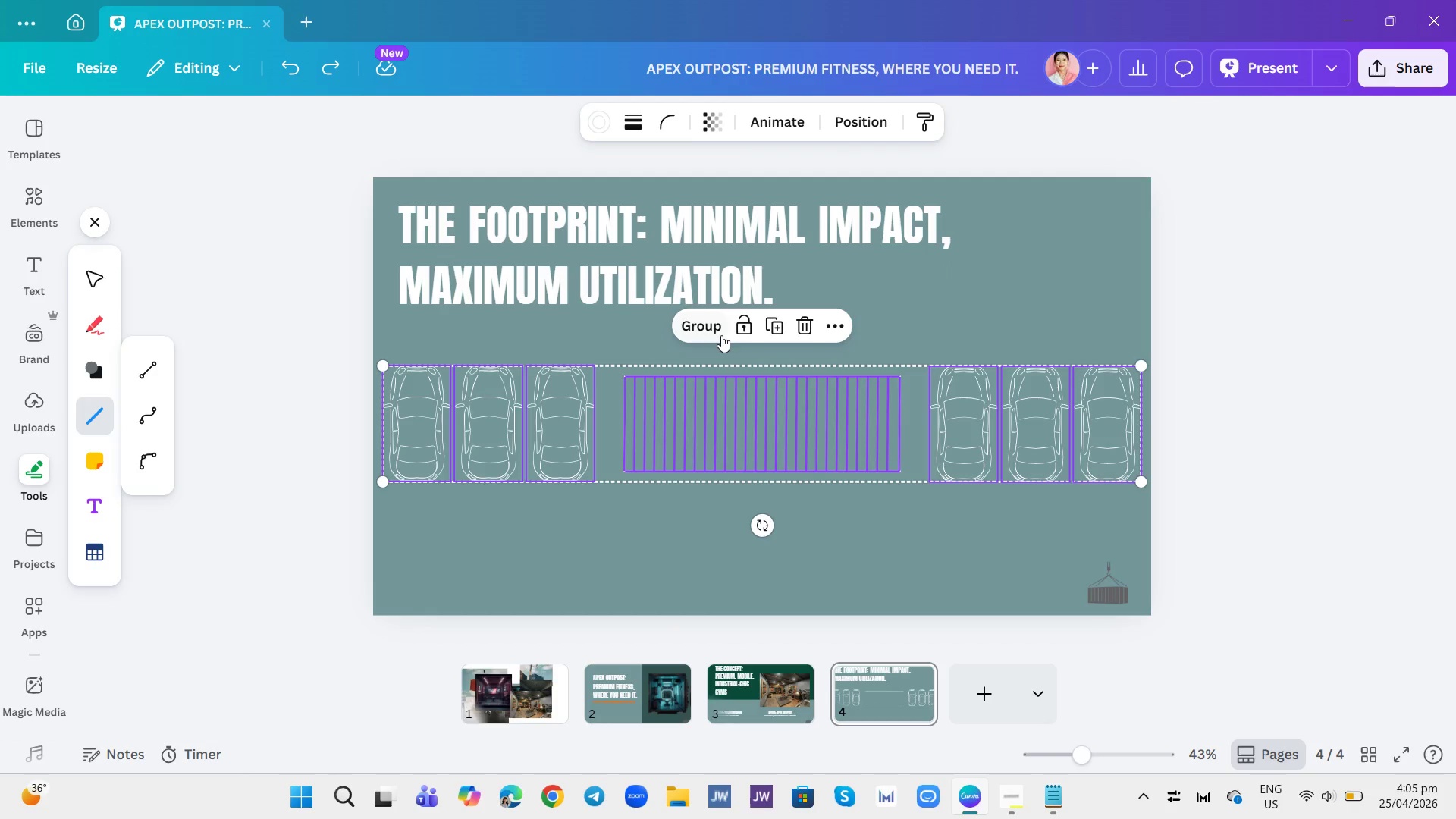 
left_click([715, 334])
 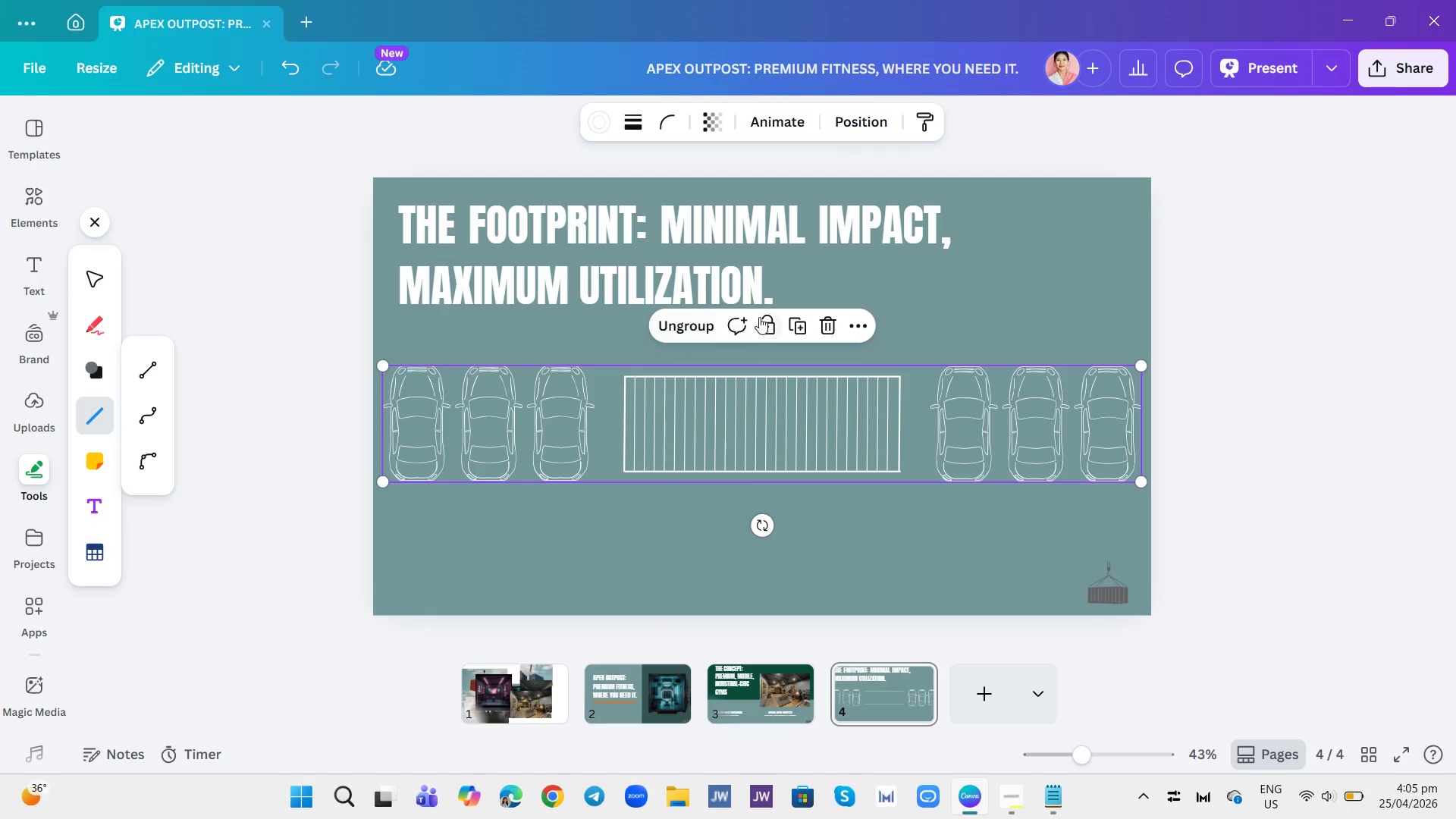 
left_click([775, 317])
 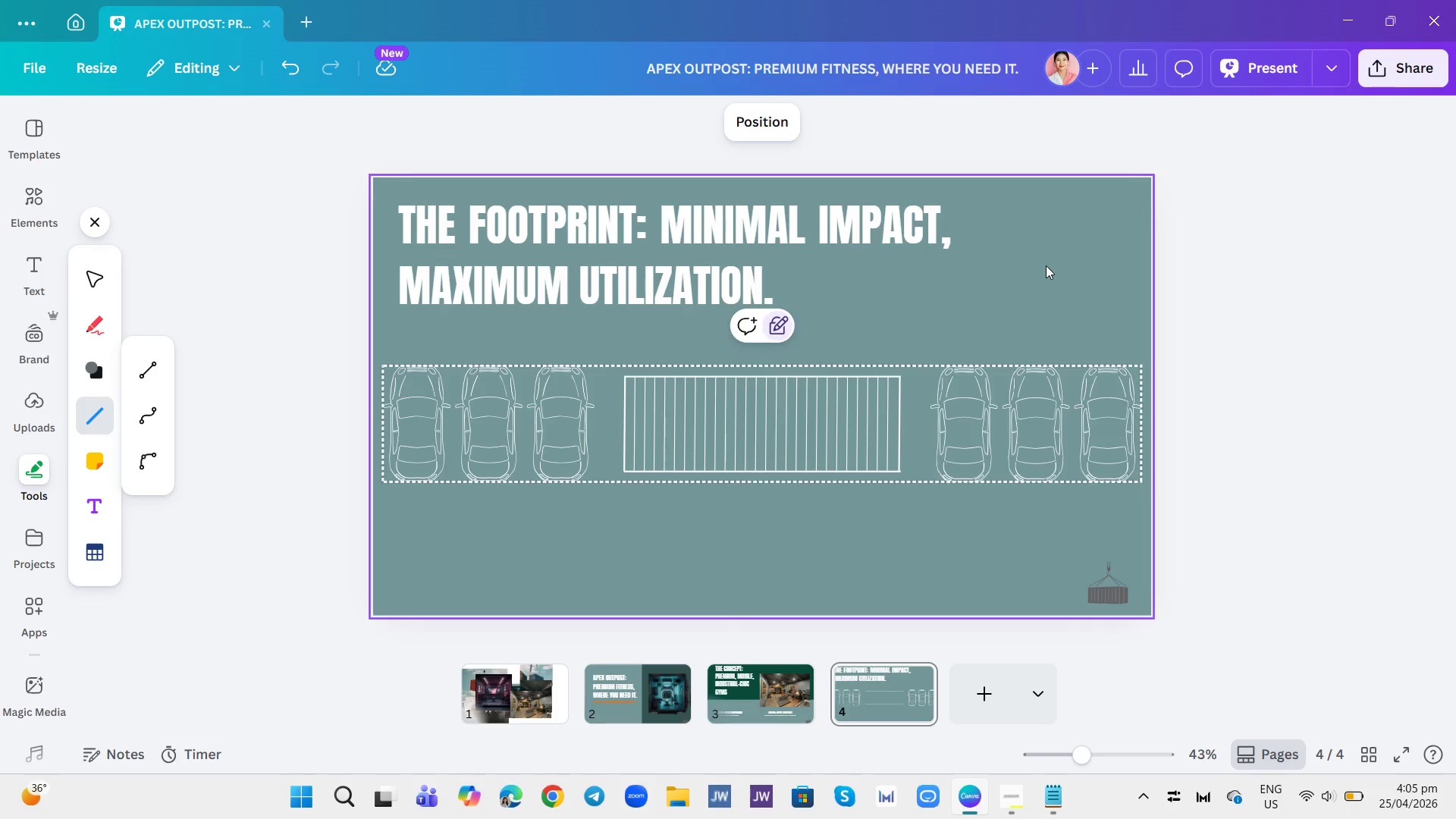 
left_click([1046, 265])
 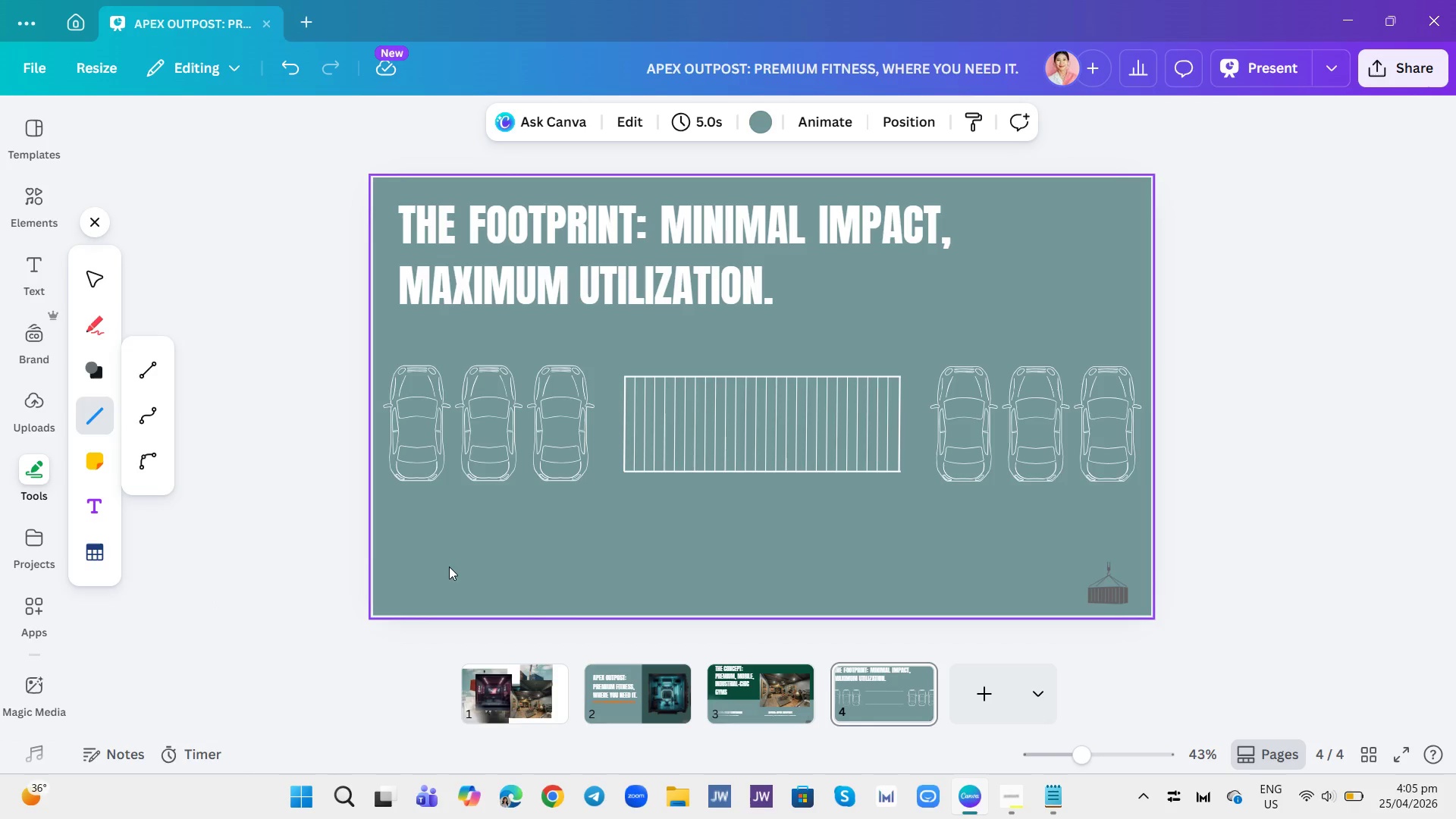 
scroll: coordinate [504, 526], scroll_direction: up, amount: 1.0
 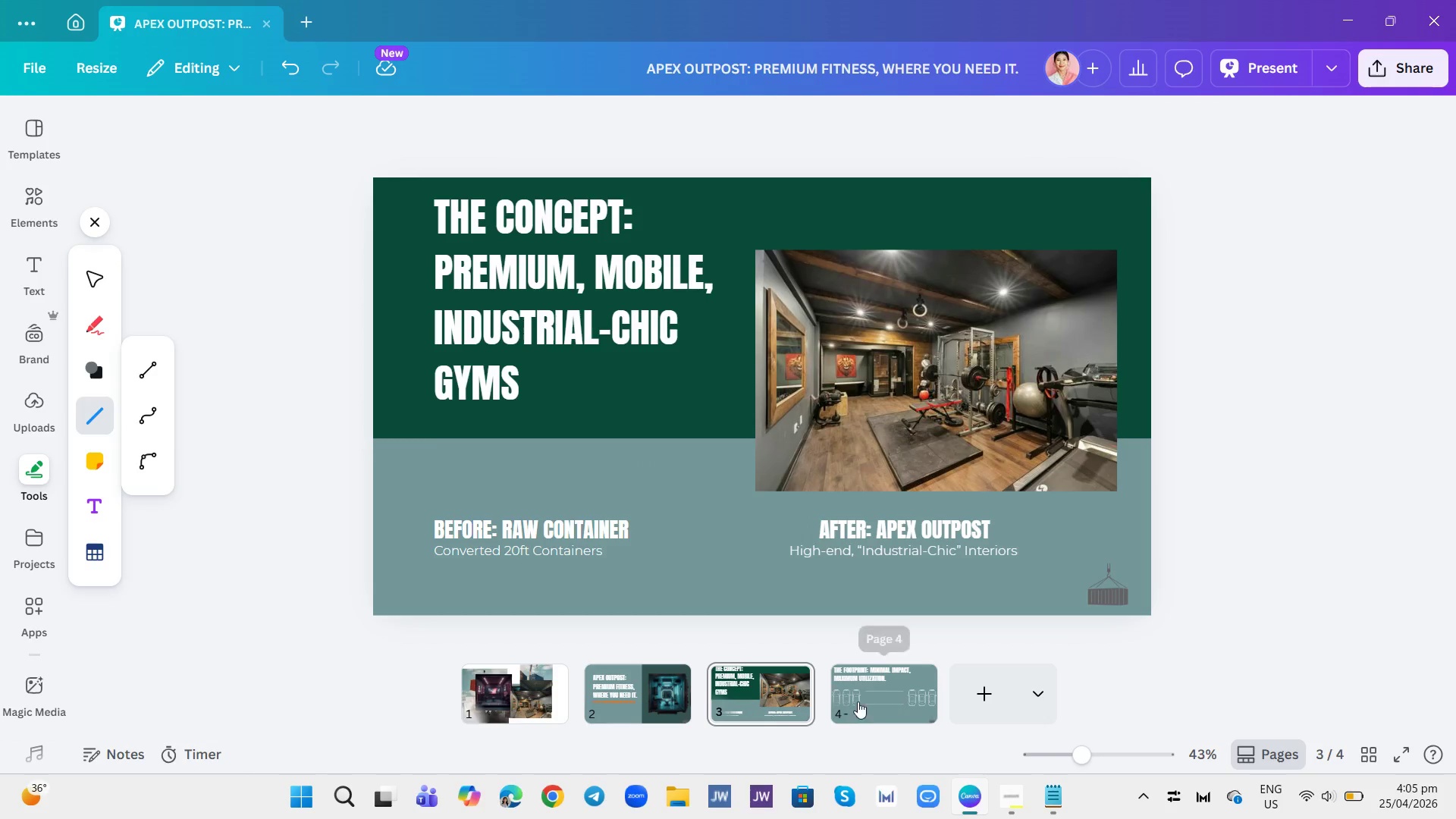 
scroll: coordinate [817, 707], scroll_direction: down, amount: 1.0
 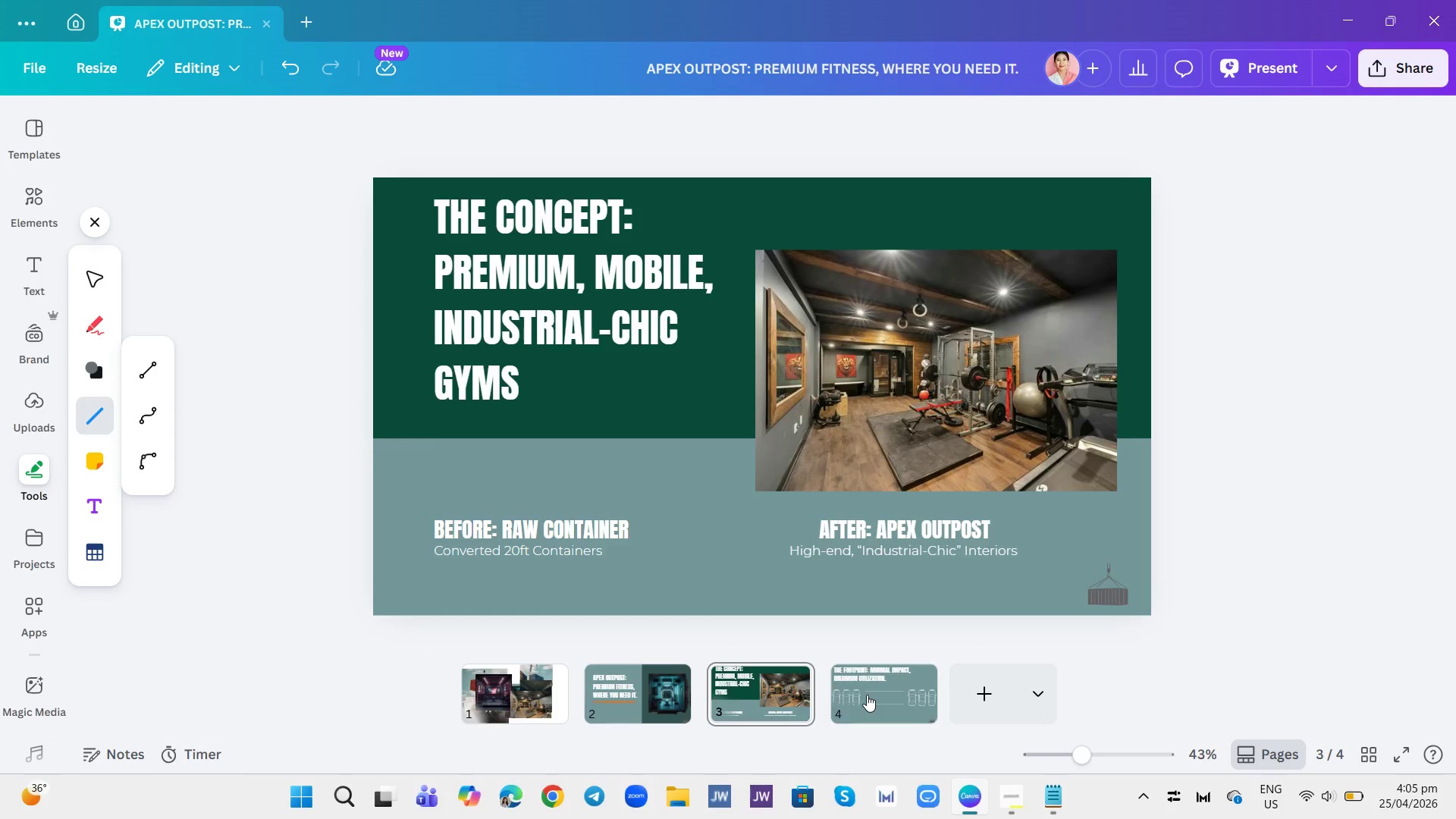 
left_click([867, 695])
 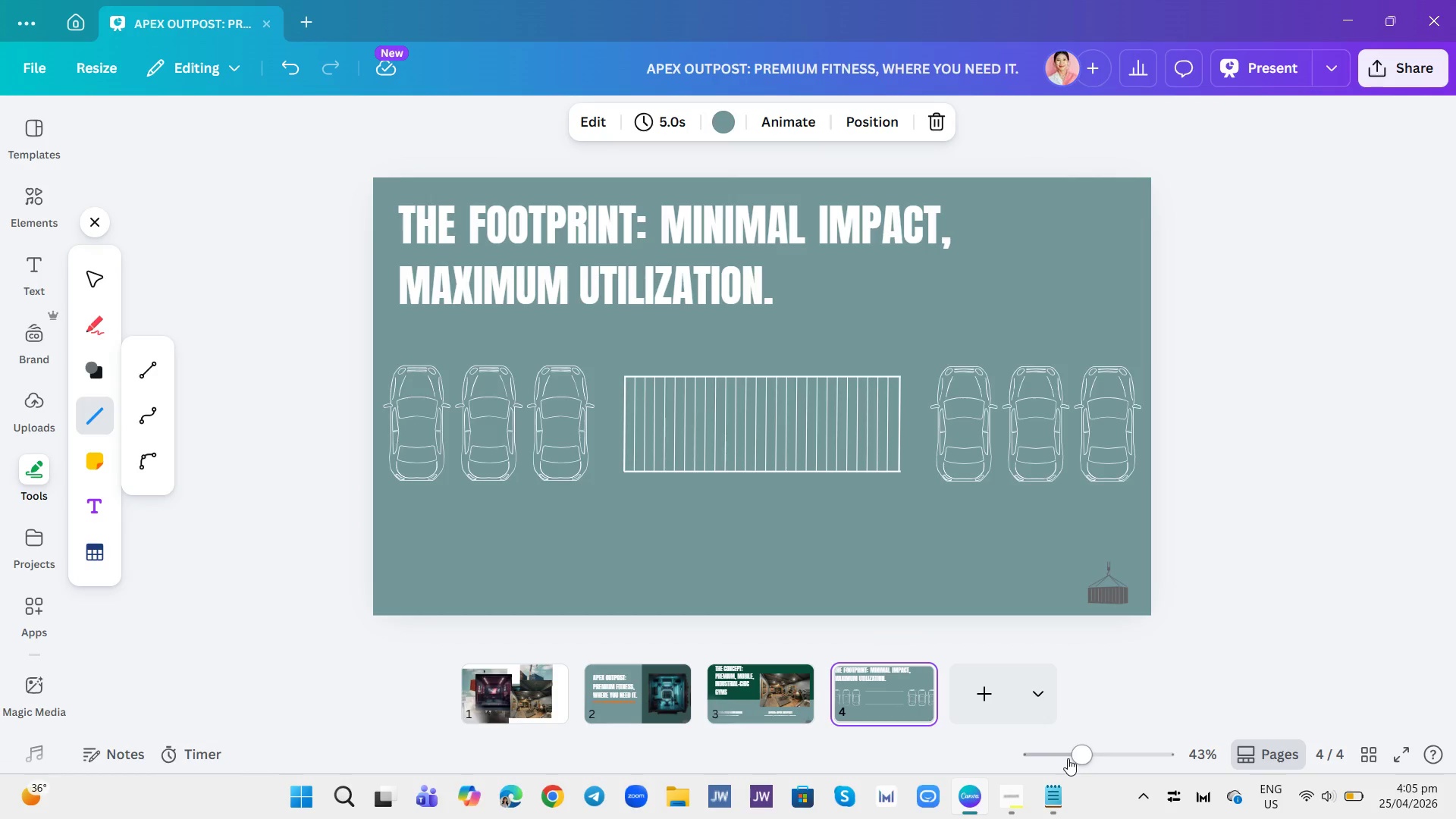 
left_click([1068, 758])
 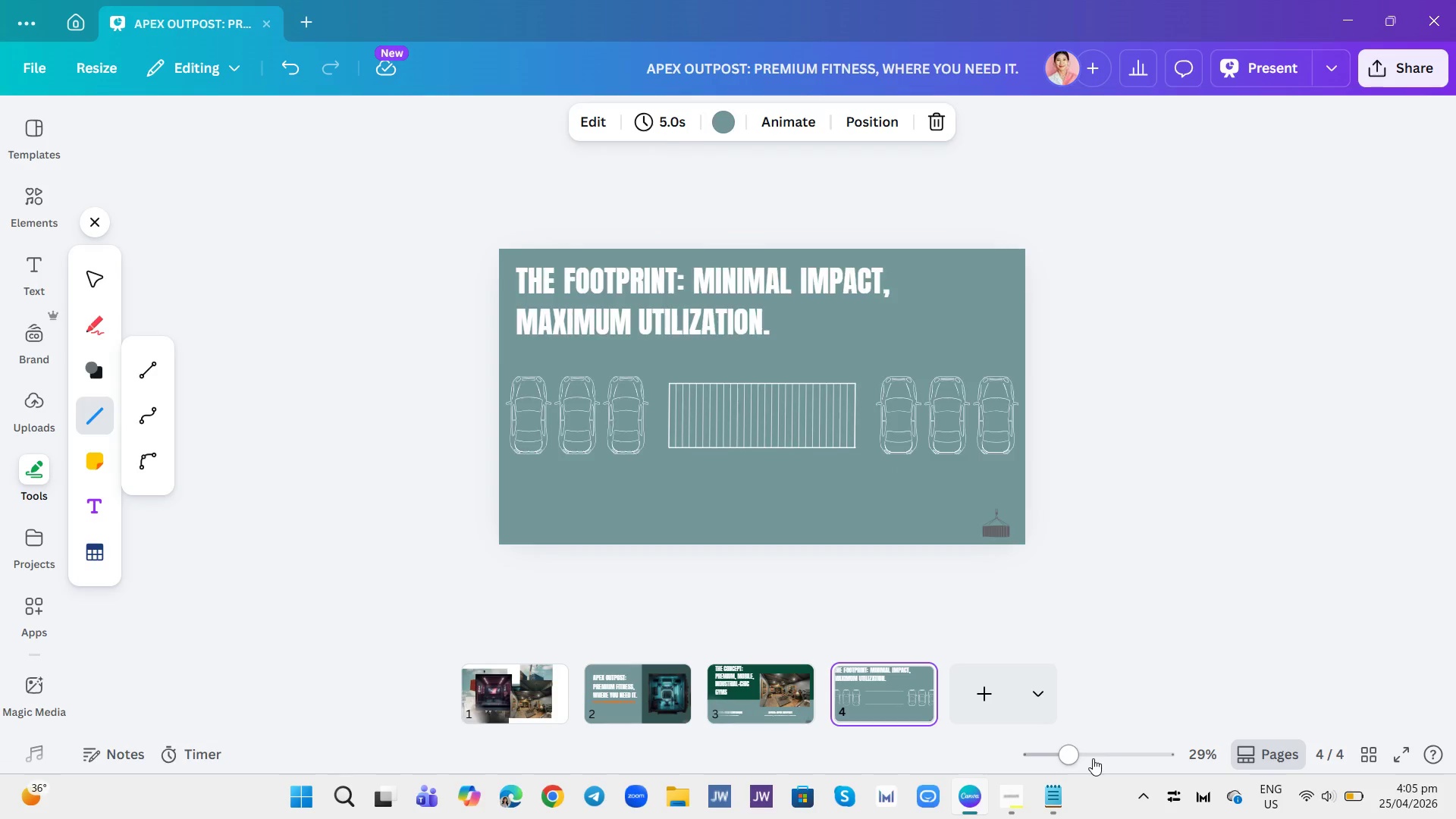 
left_click([1093, 758])
 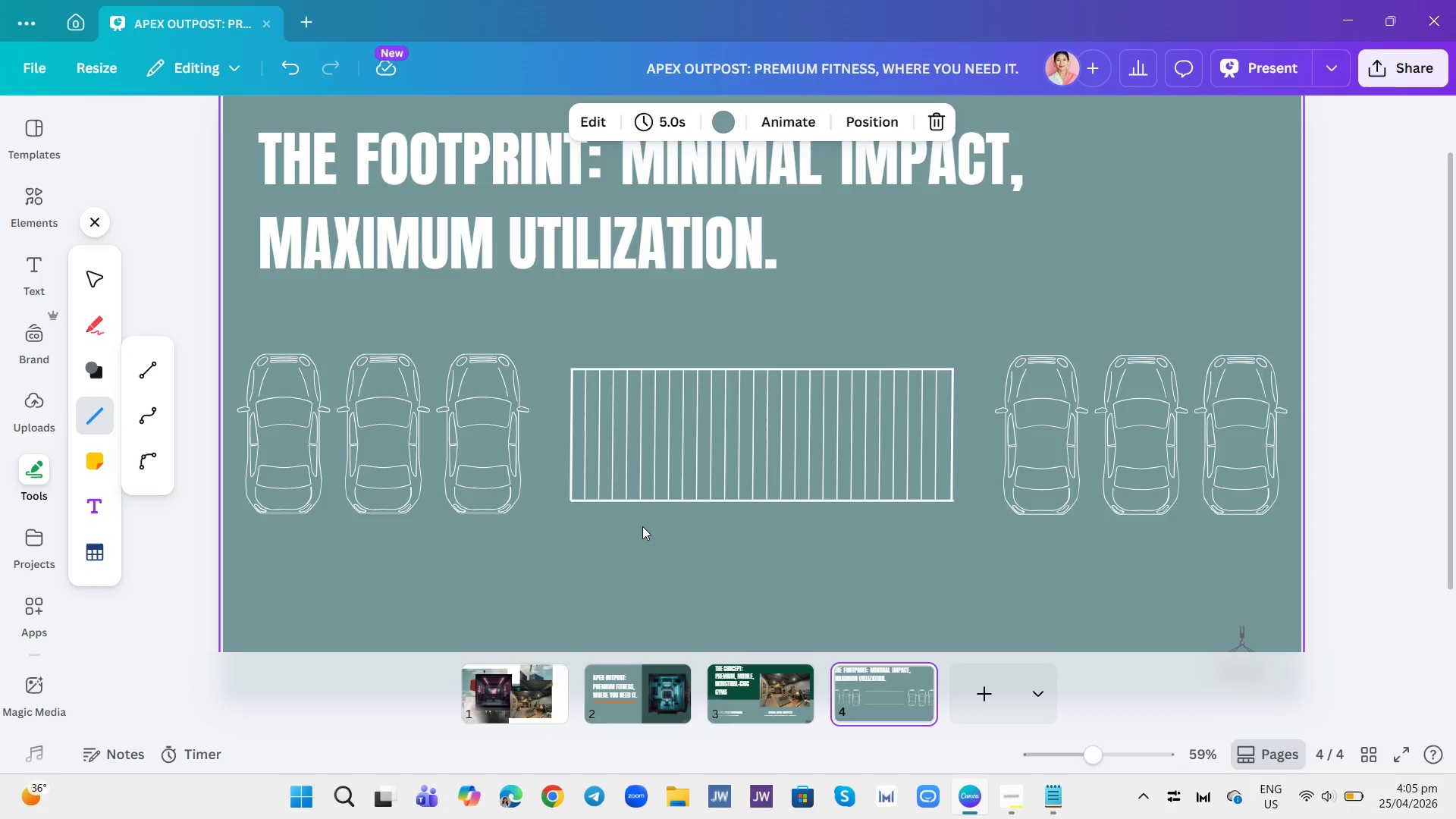 
scroll: coordinate [821, 428], scroll_direction: down, amount: 1.0
 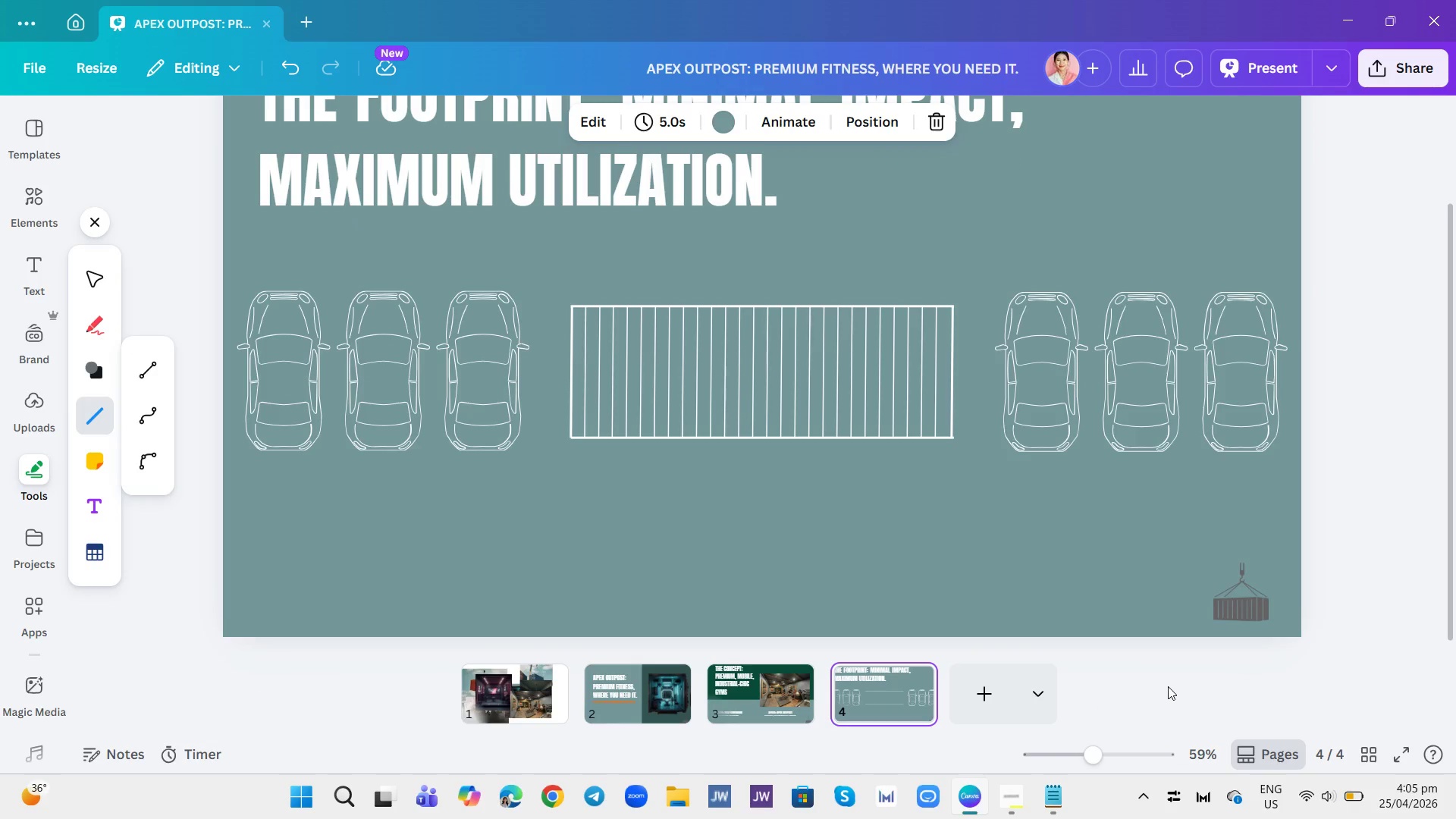 
scroll: coordinate [1168, 686], scroll_direction: up, amount: 1.0
 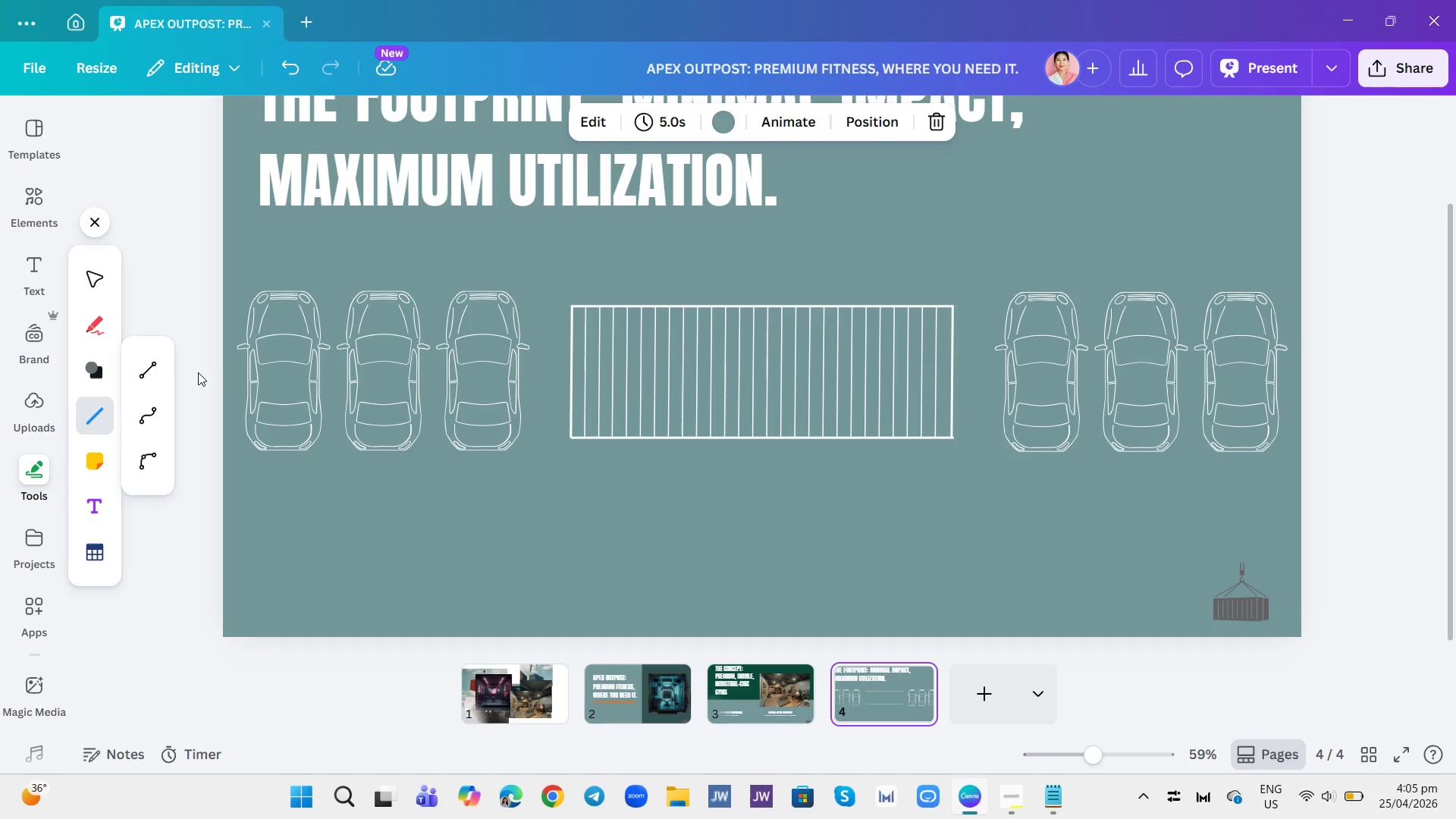 
left_click([162, 373])
 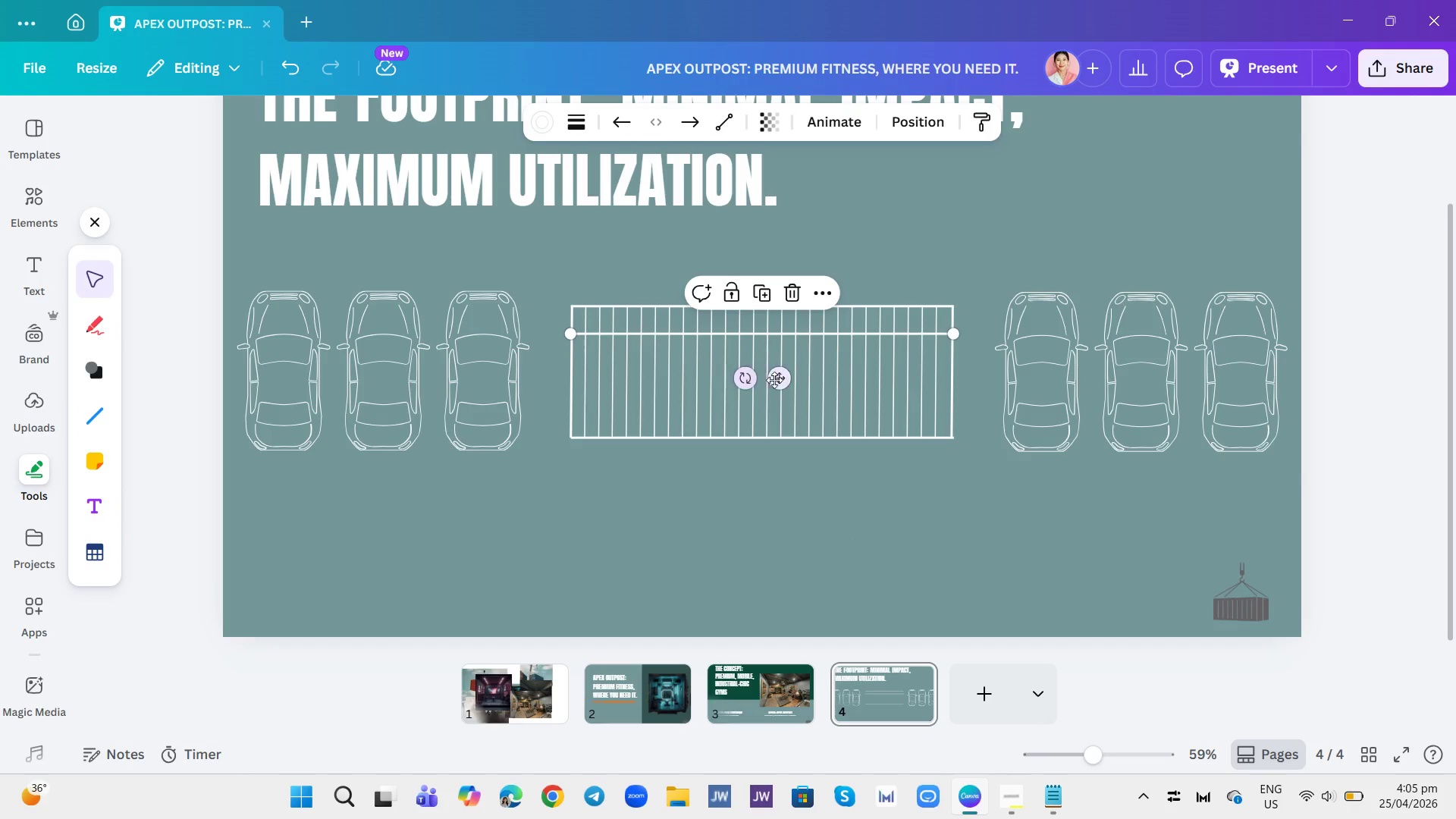 
left_click_drag(start_coordinate=[783, 379], to_coordinate=[519, 544])
 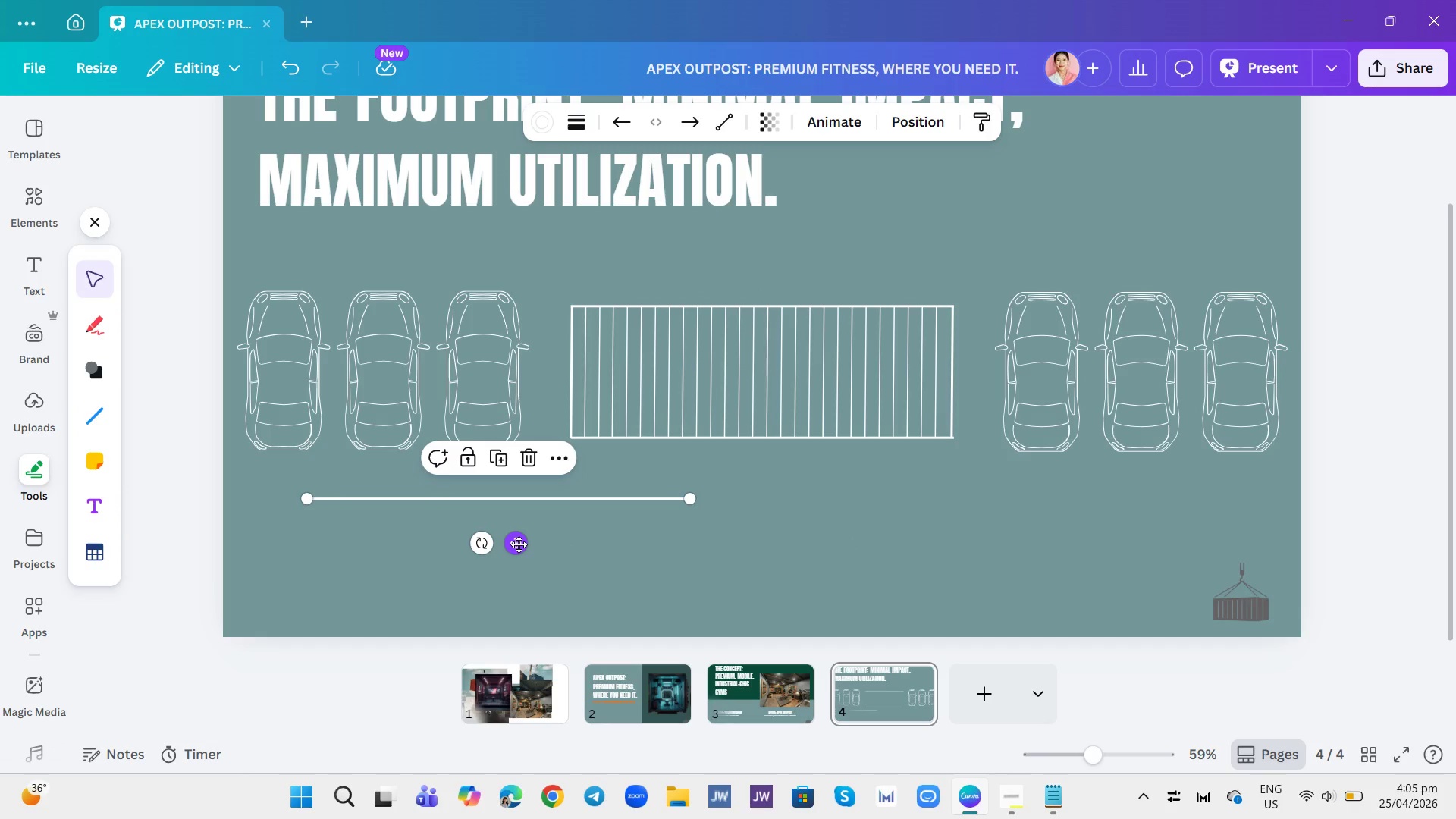 
left_click([519, 544])
 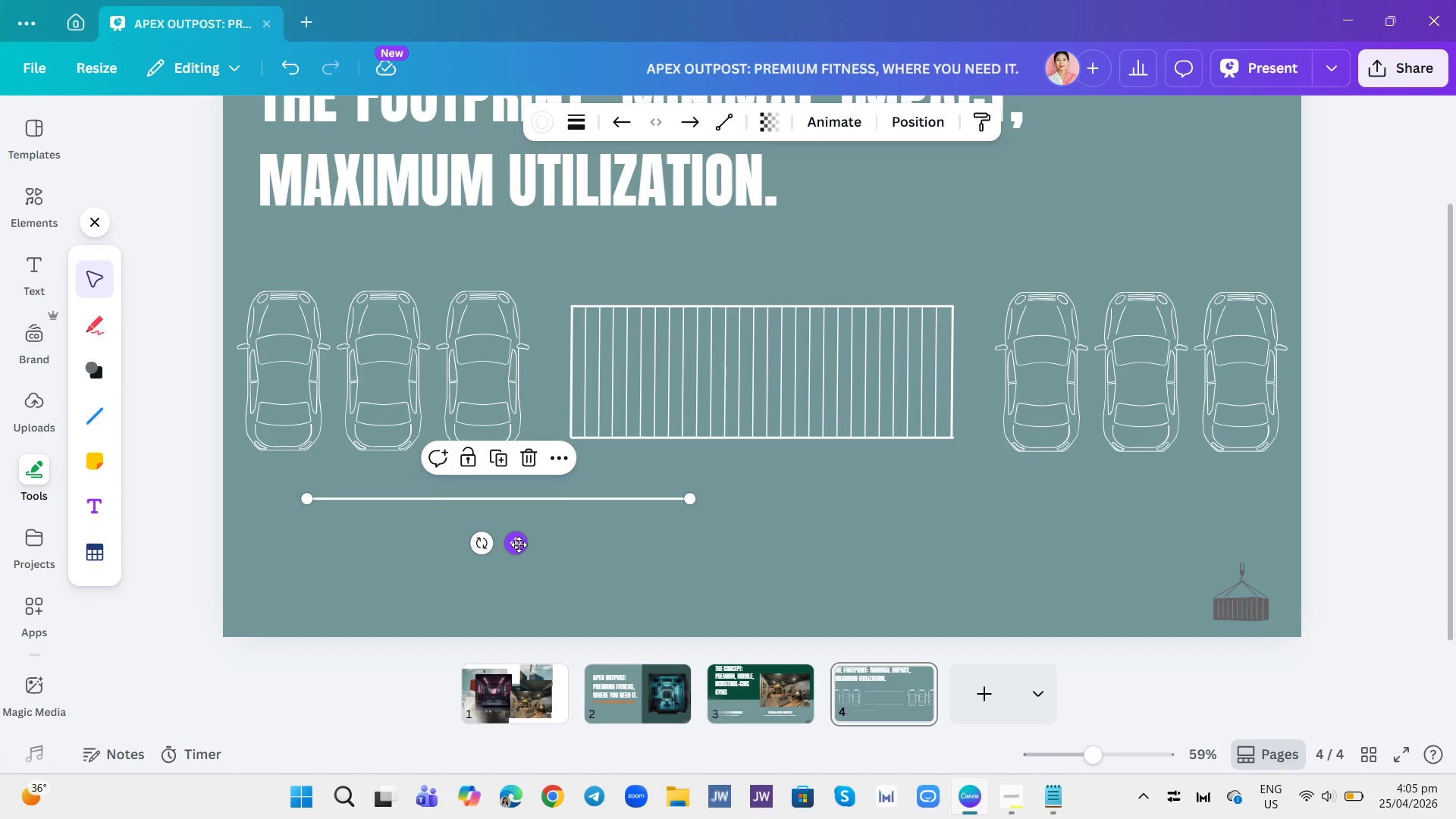 
double_click([519, 544])
 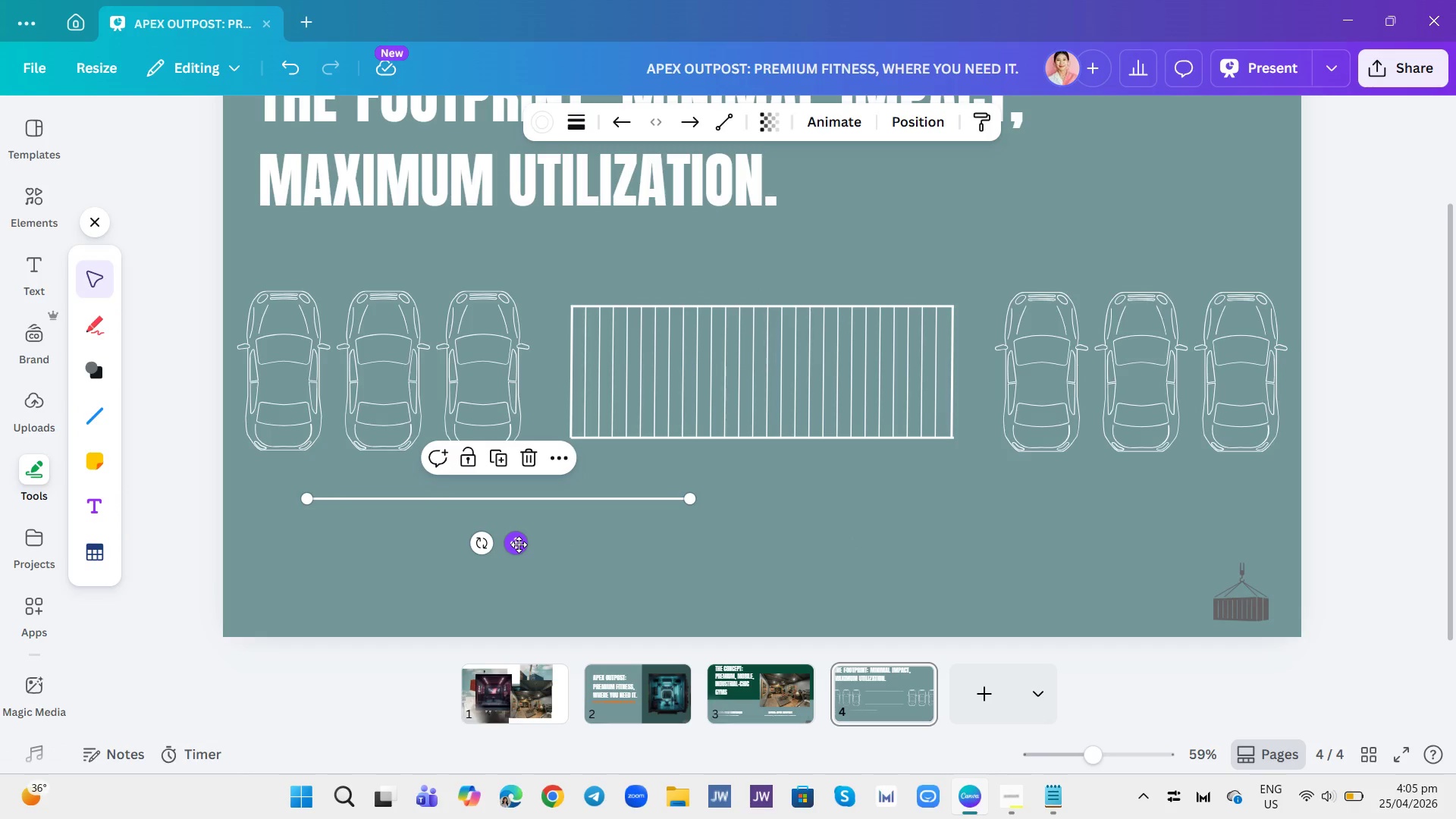 
triple_click([519, 544])
 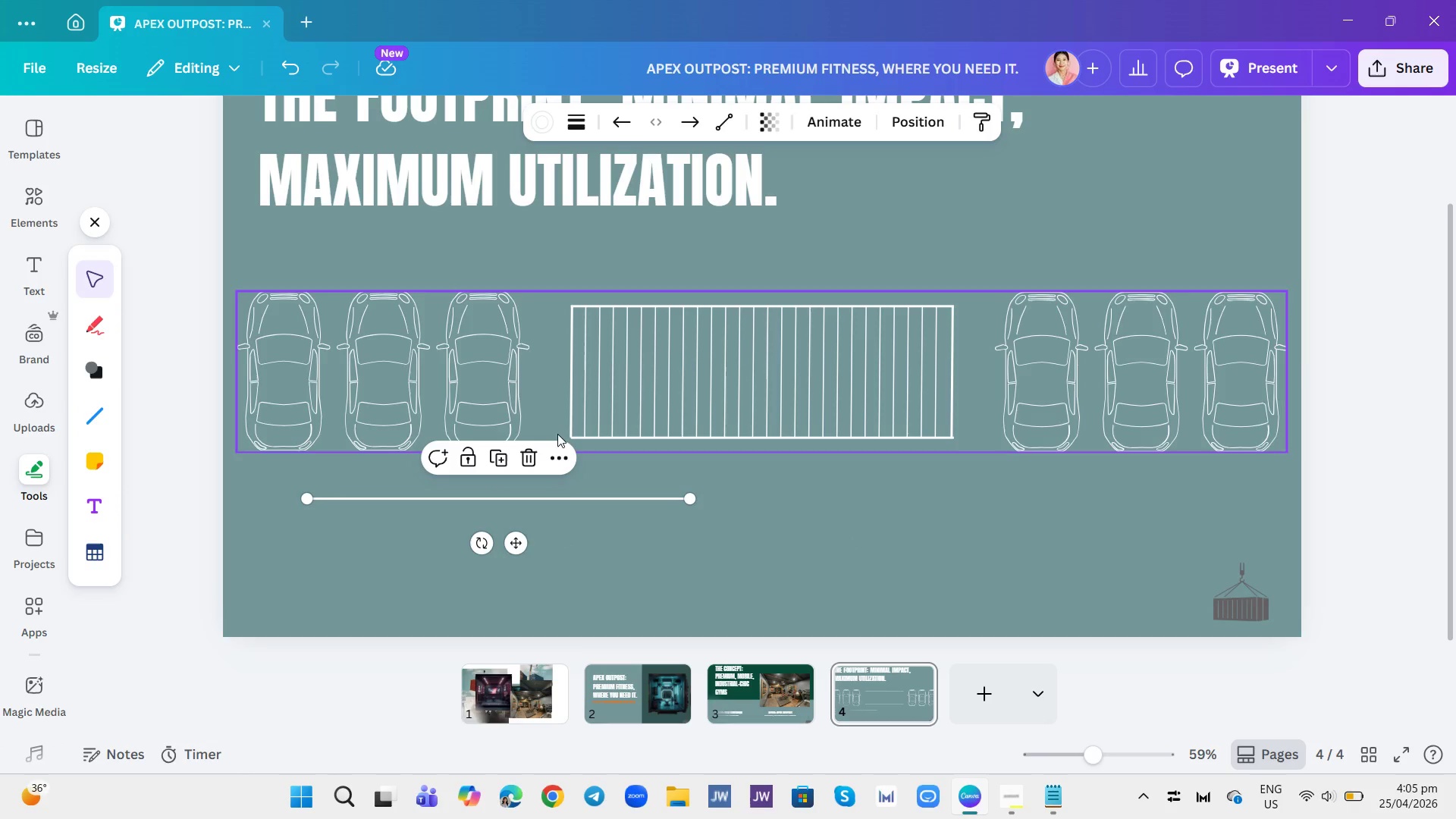 
wait(5.73)
 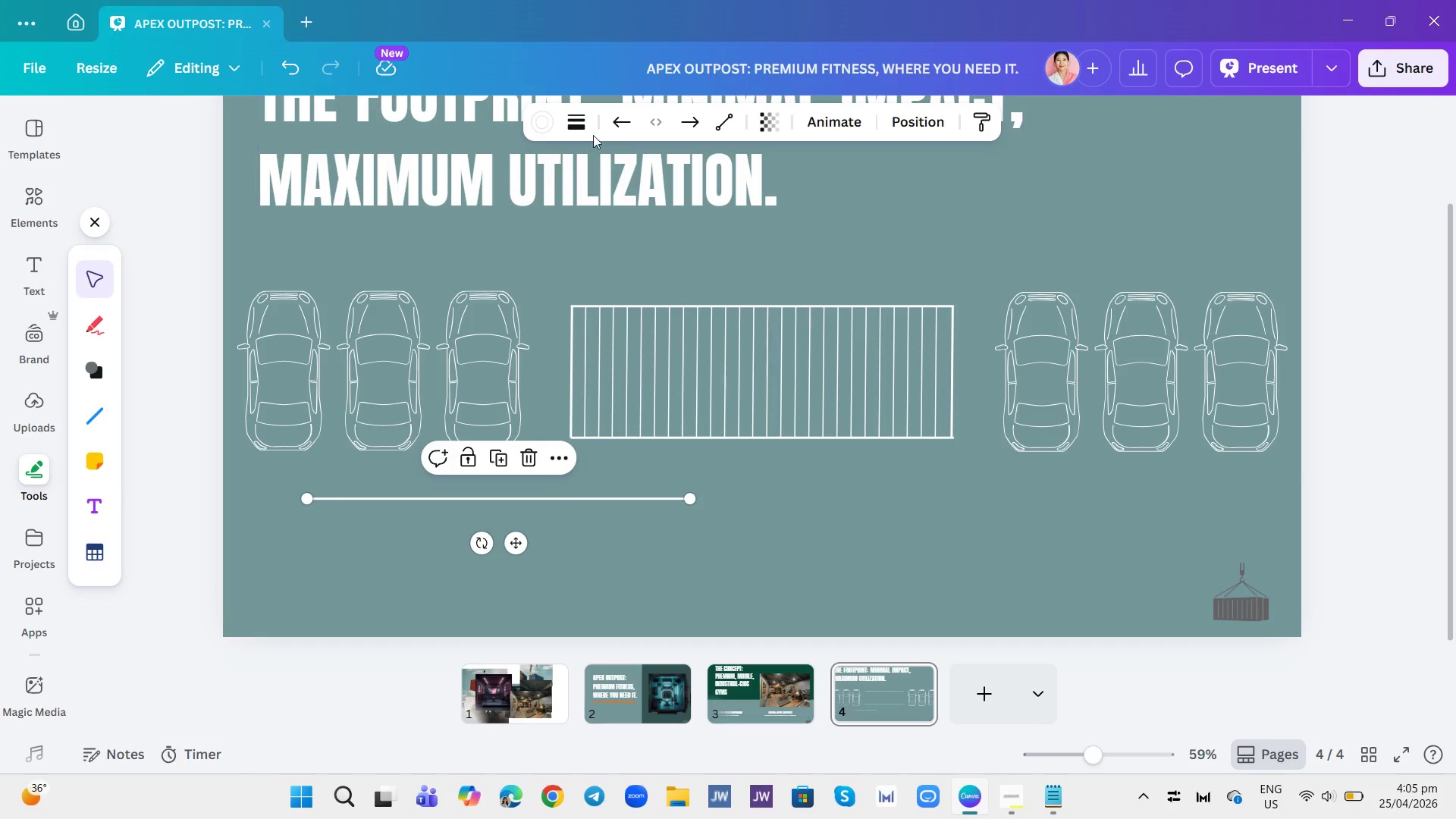 
left_click_drag(start_coordinate=[476, 543], to_coordinate=[586, 521])
 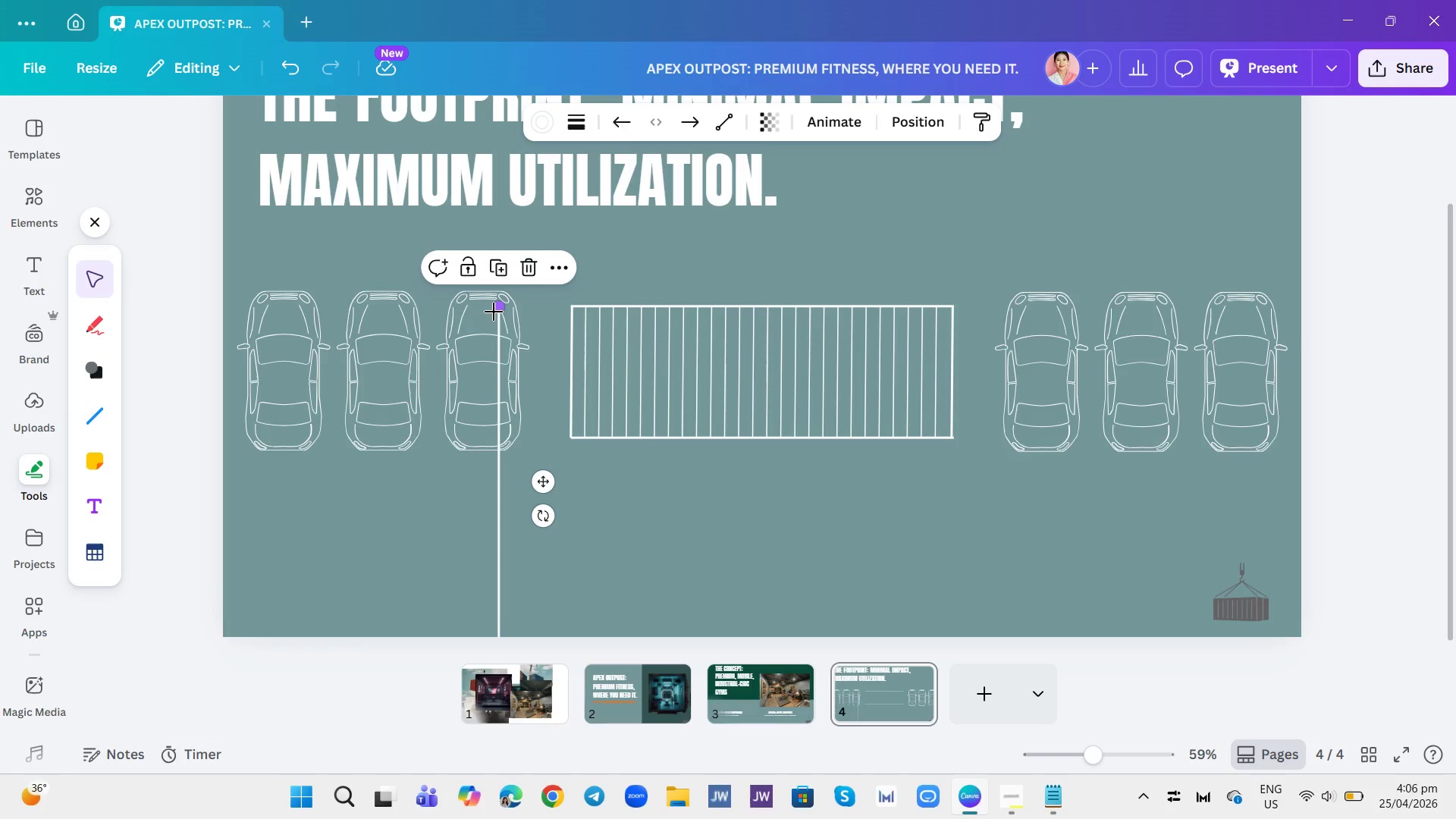 
left_click_drag(start_coordinate=[494, 312], to_coordinate=[488, 410])
 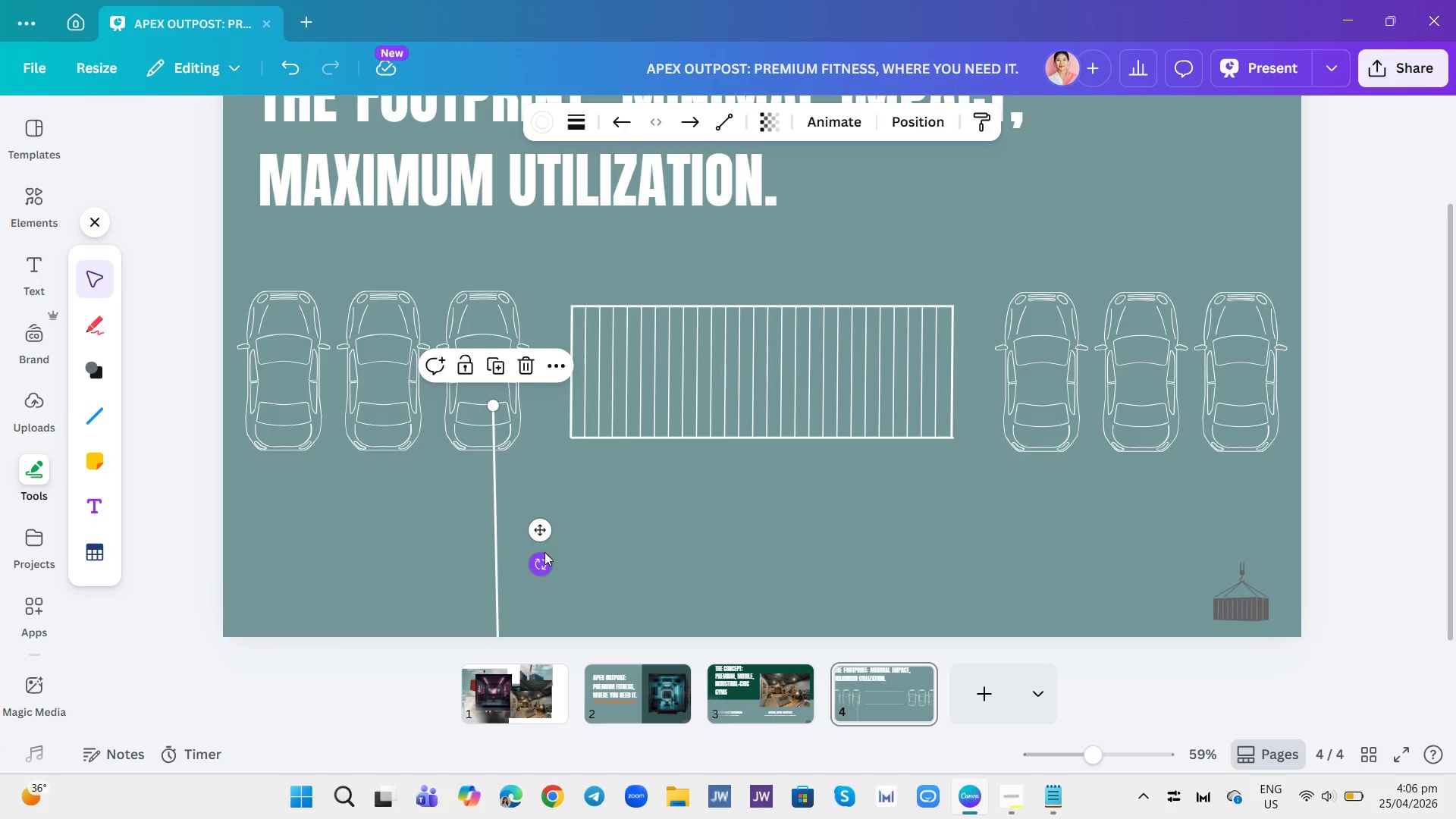 
left_click_drag(start_coordinate=[541, 534], to_coordinate=[381, 369])
 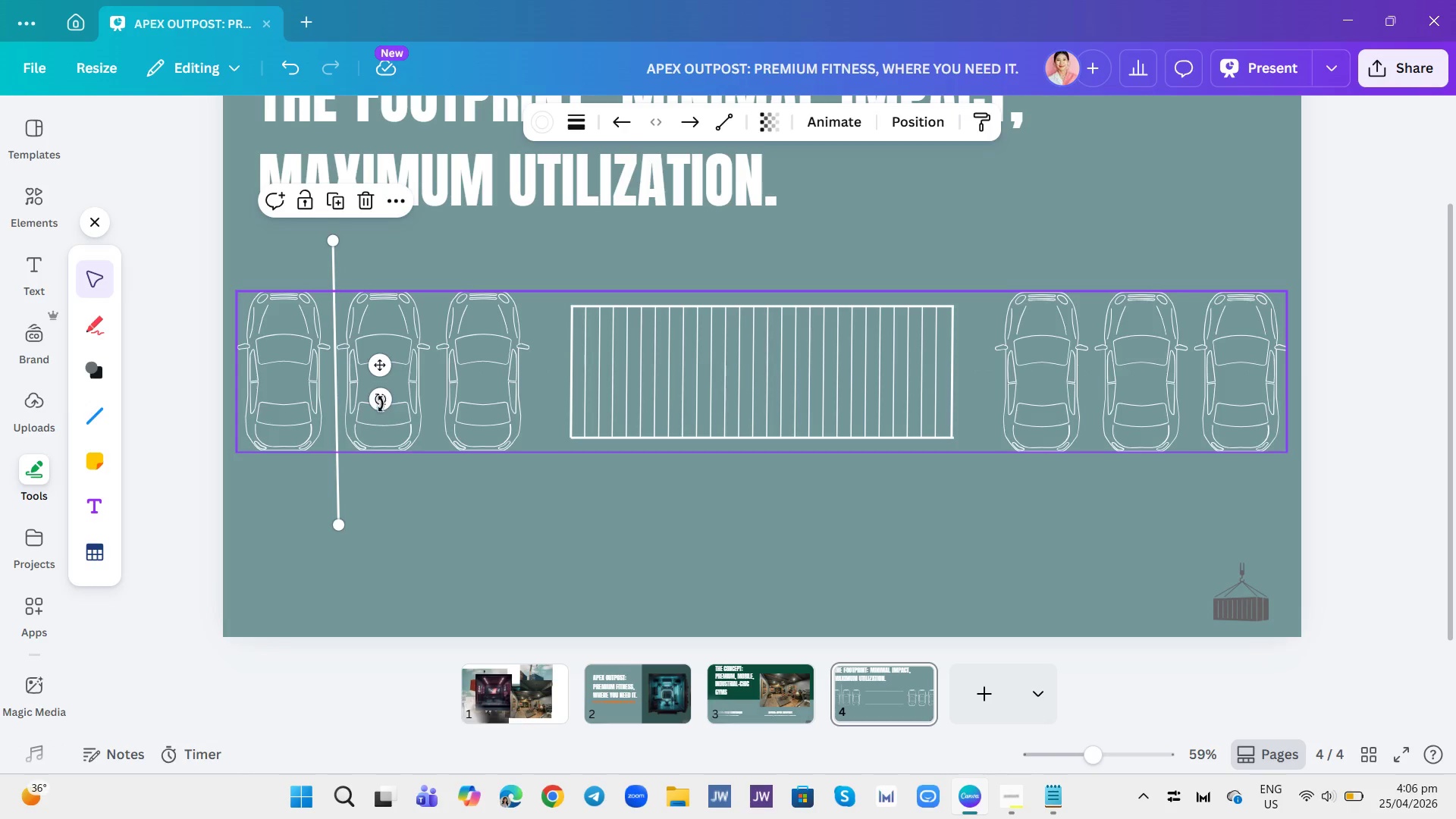 
left_click_drag(start_coordinate=[381, 401], to_coordinate=[391, 402])
 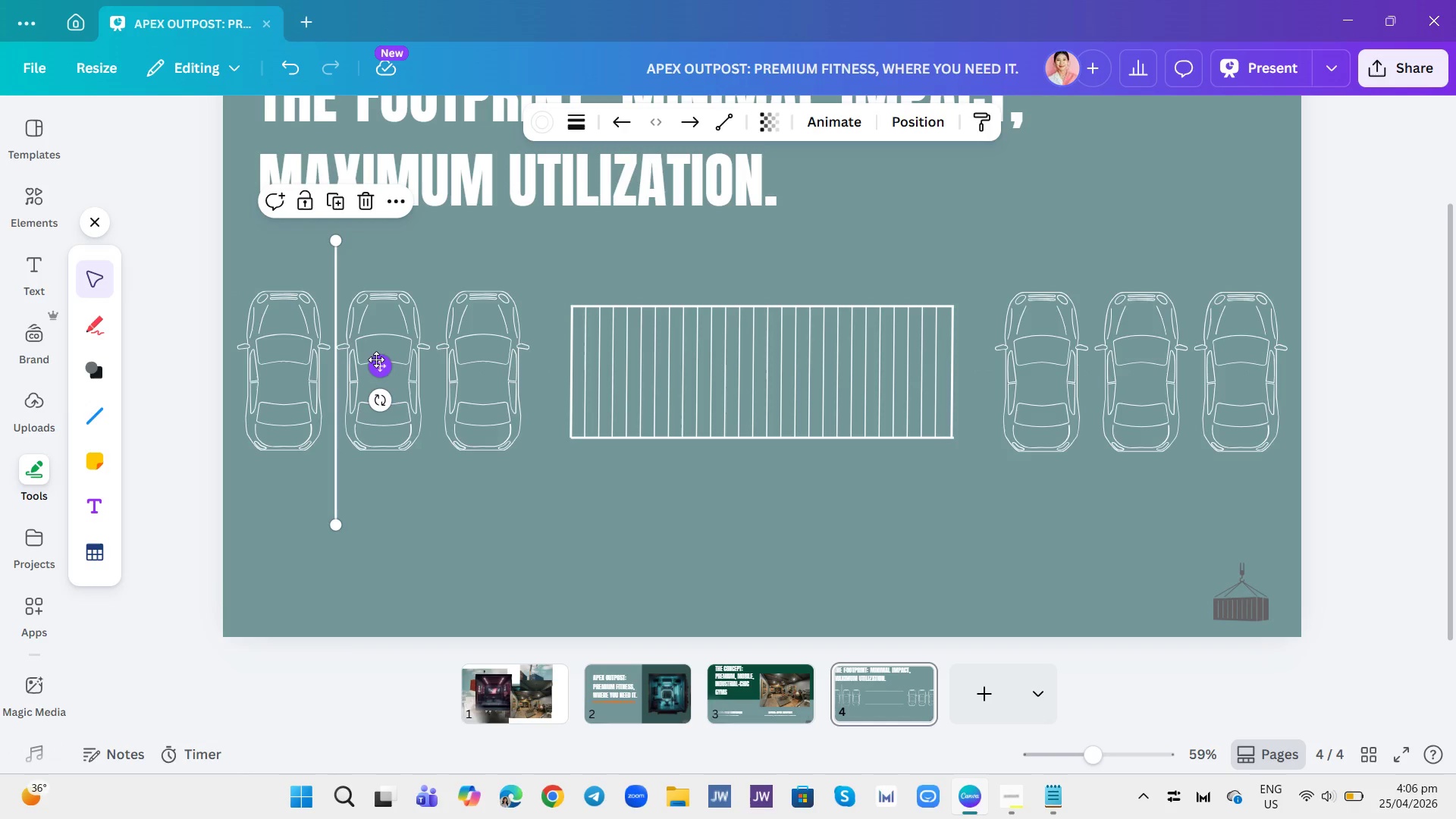 
left_click_drag(start_coordinate=[378, 363], to_coordinate=[375, 367])
 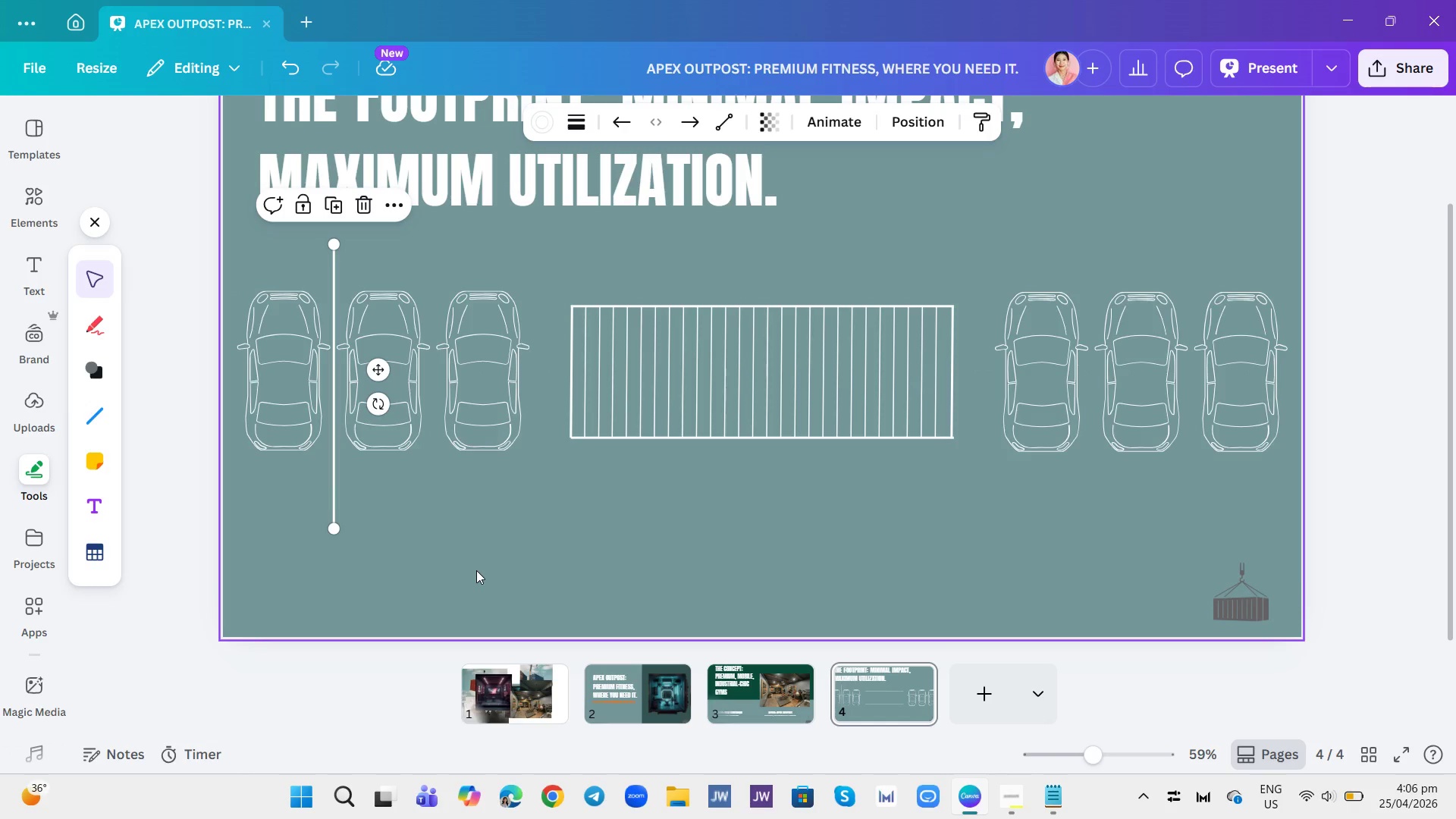 
left_click([476, 570])
 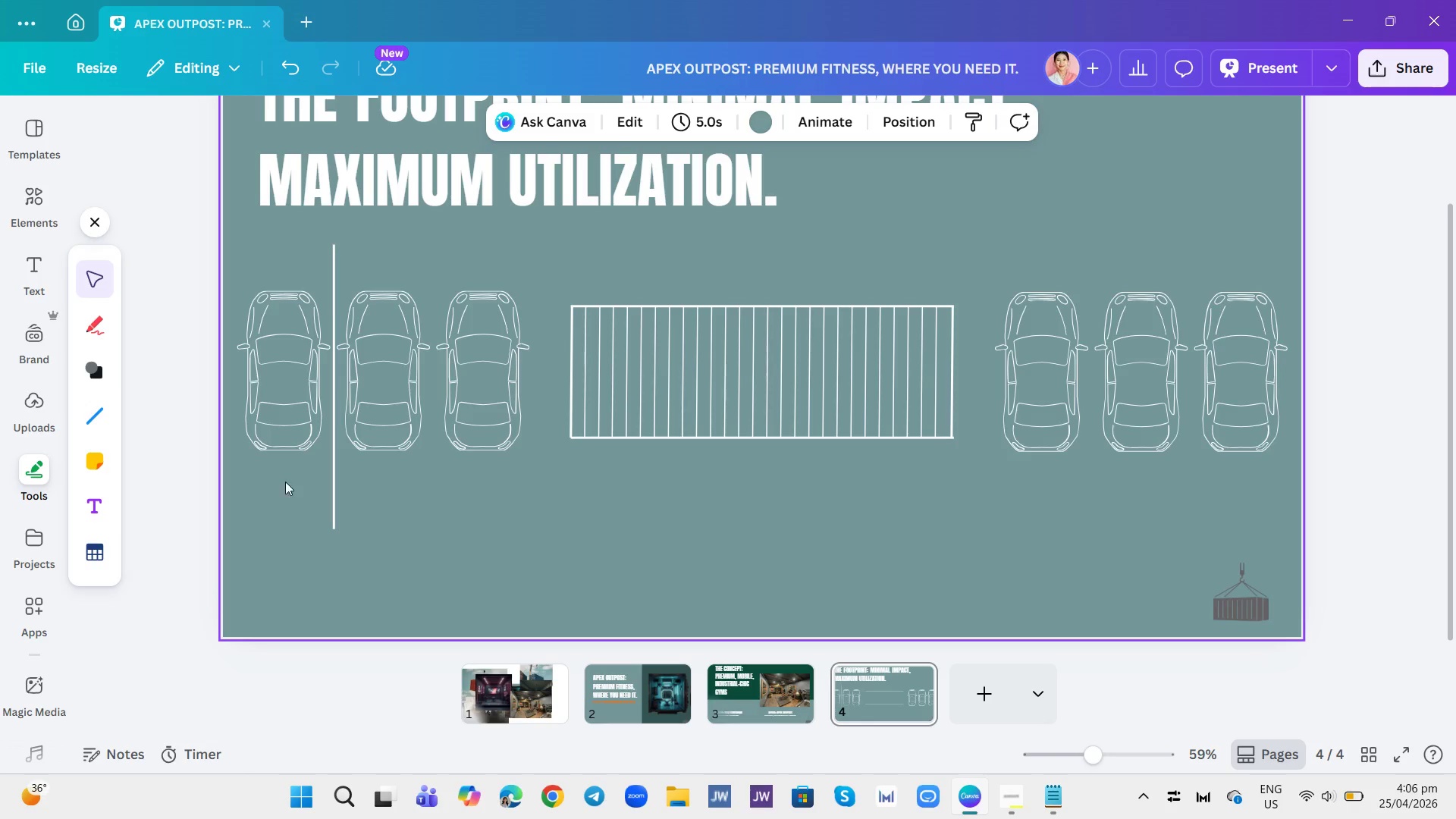 
left_click([339, 485])
 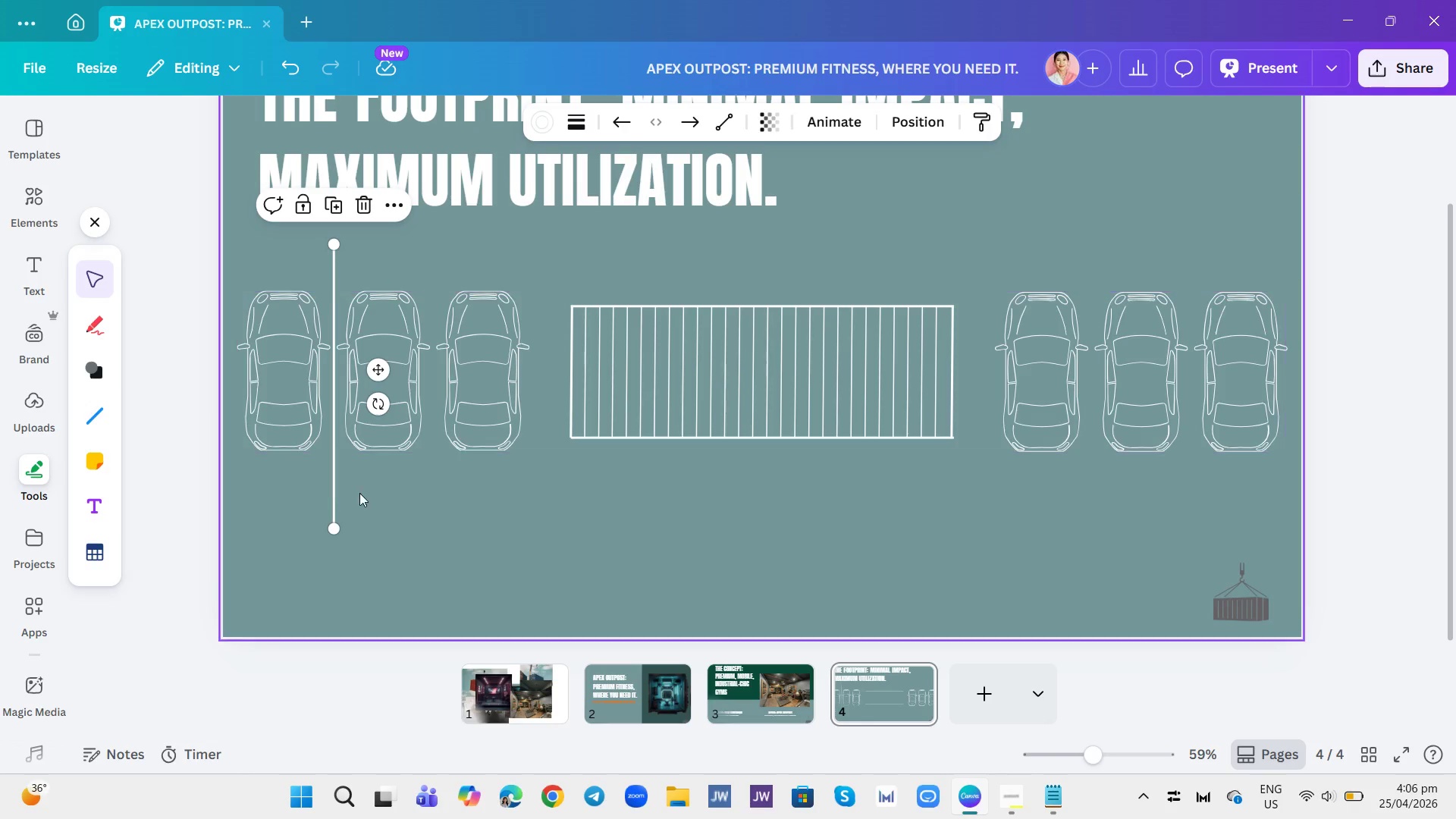 
scroll: coordinate [359, 493], scroll_direction: up, amount: 1.0
 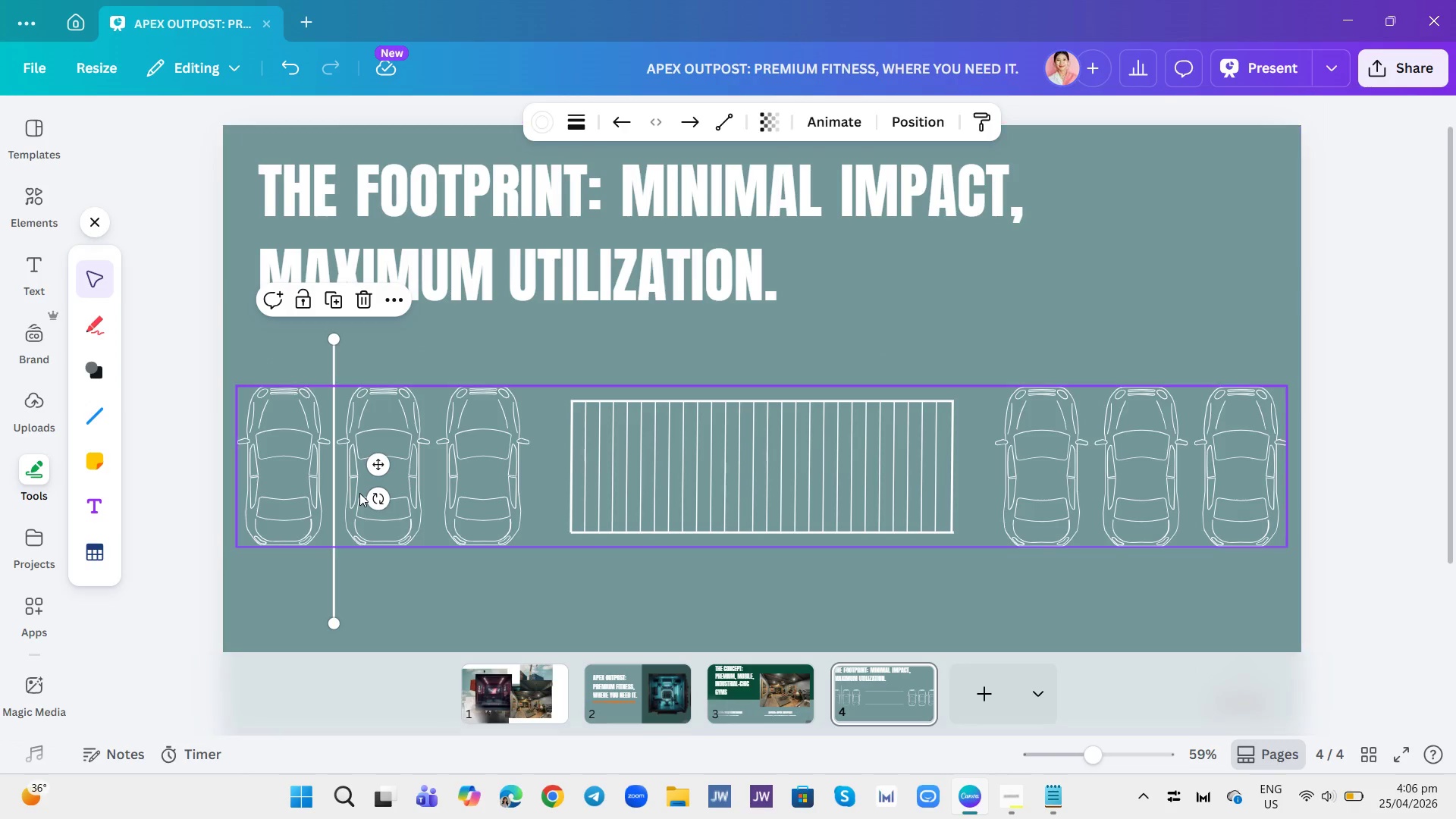 
scroll: coordinate [359, 493], scroll_direction: down, amount: 5.0
 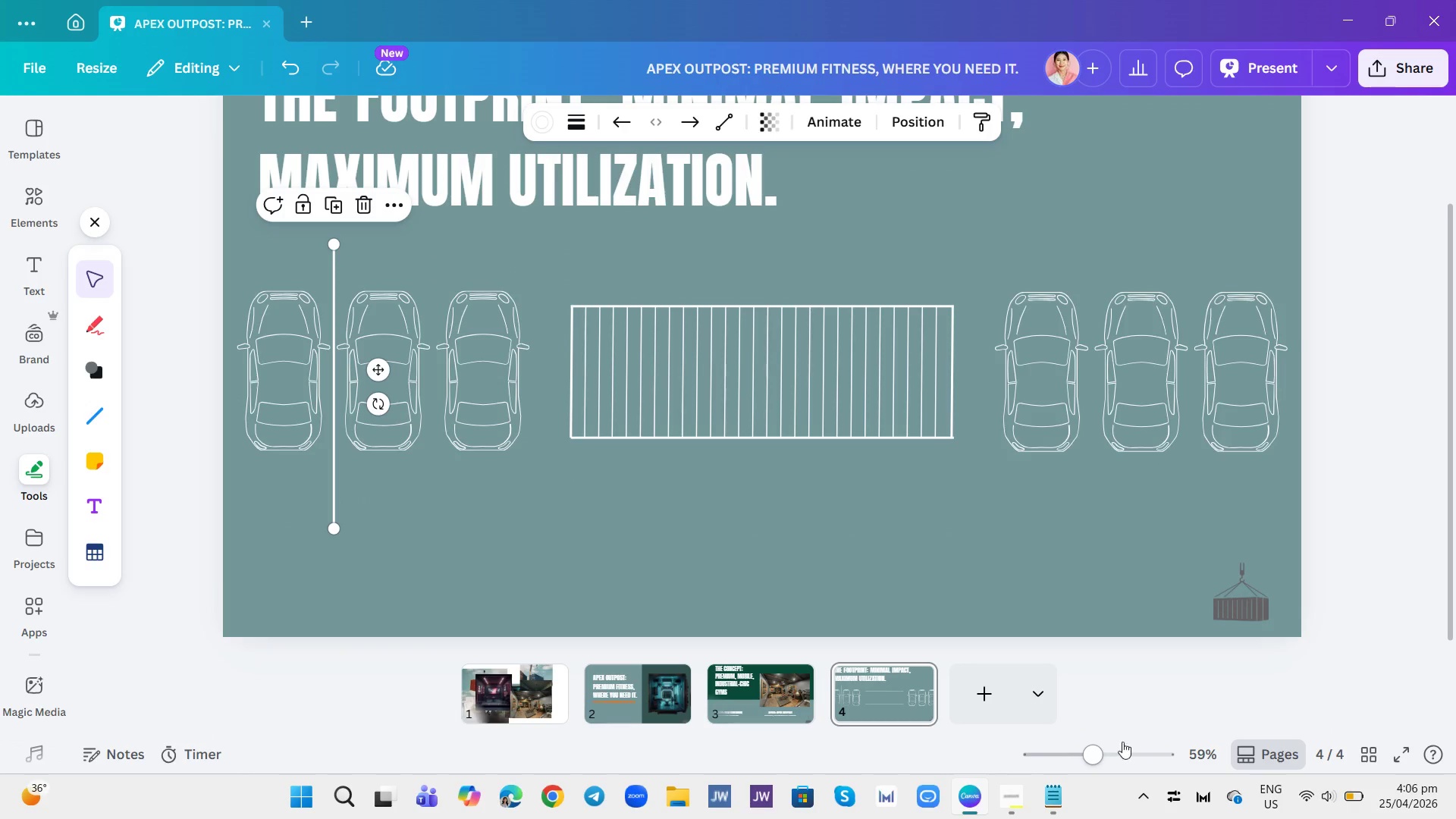 
left_click([1116, 755])
 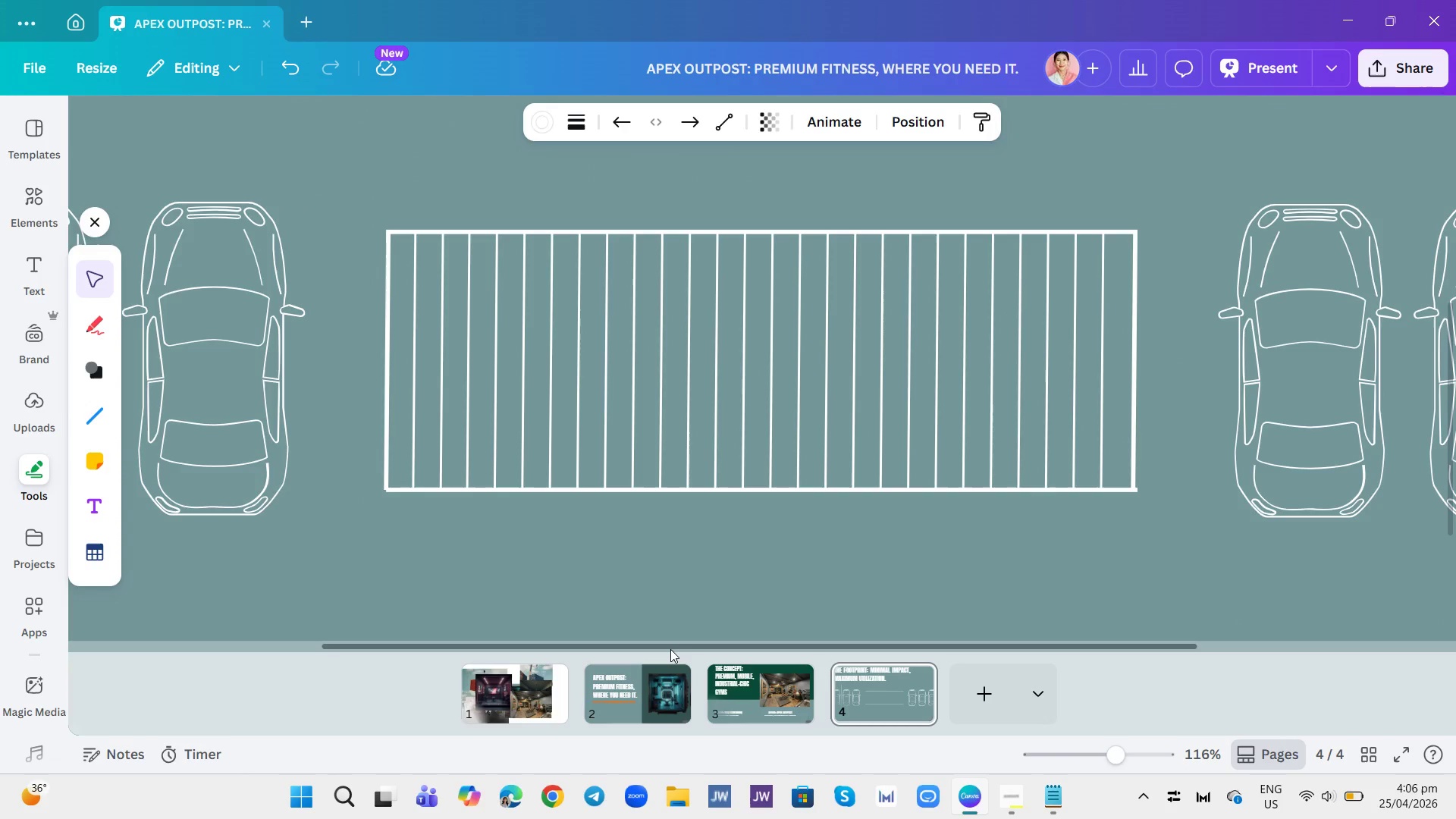 
left_click_drag(start_coordinate=[670, 649], to_coordinate=[444, 682])
 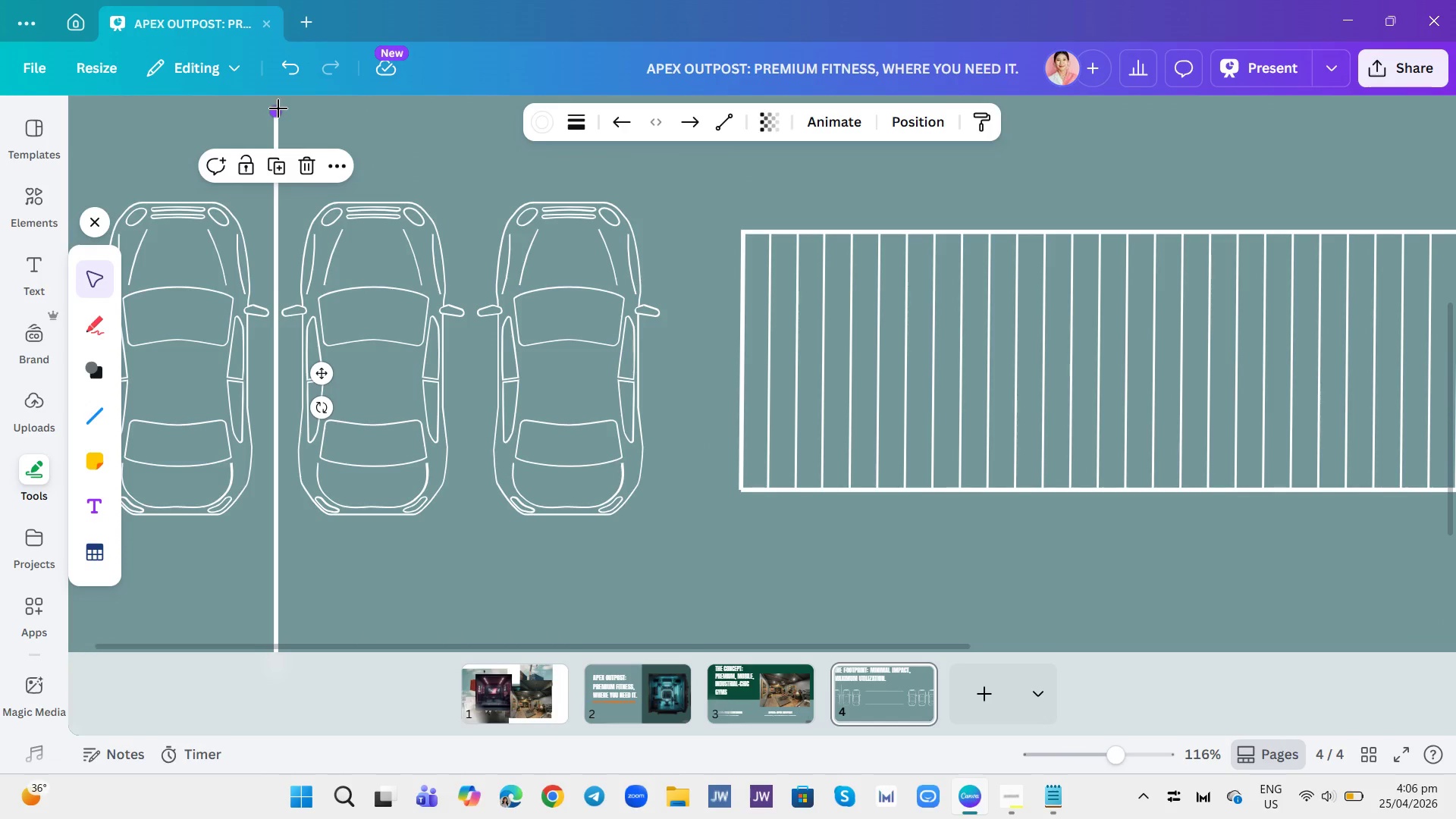 
left_click_drag(start_coordinate=[276, 114], to_coordinate=[275, 215])
 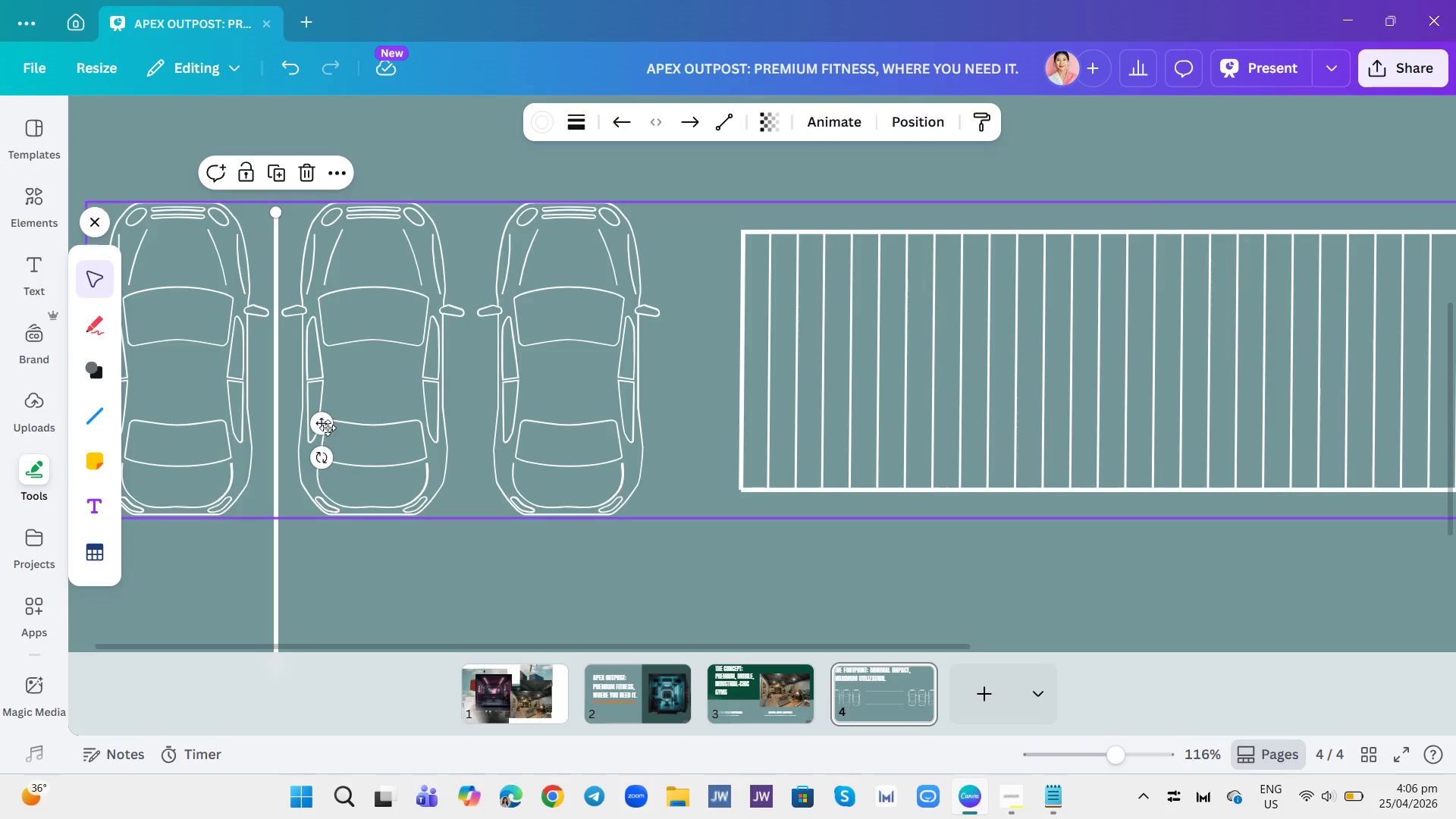 
left_click_drag(start_coordinate=[328, 428], to_coordinate=[327, 355])
 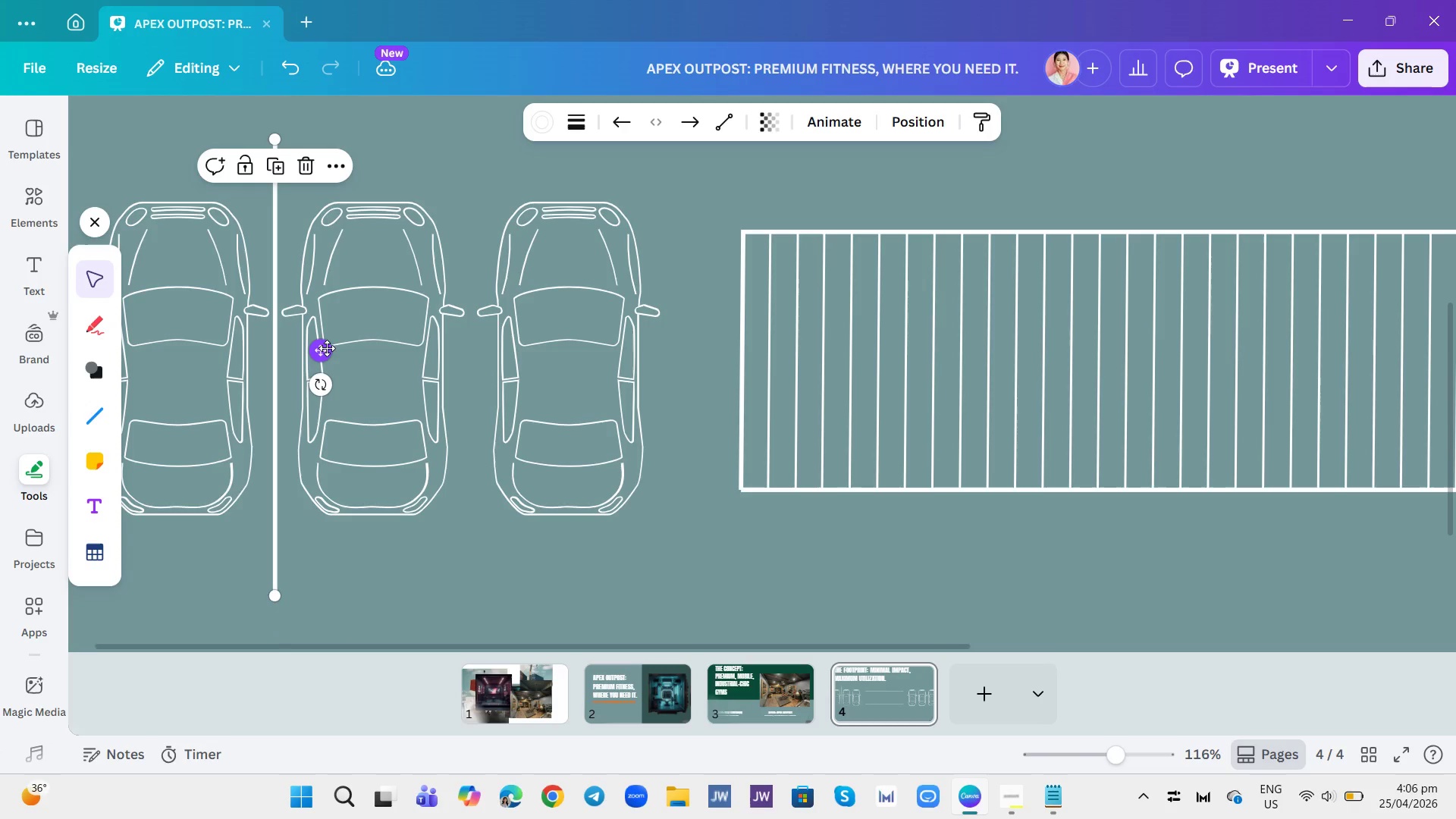 
left_click([327, 348])
 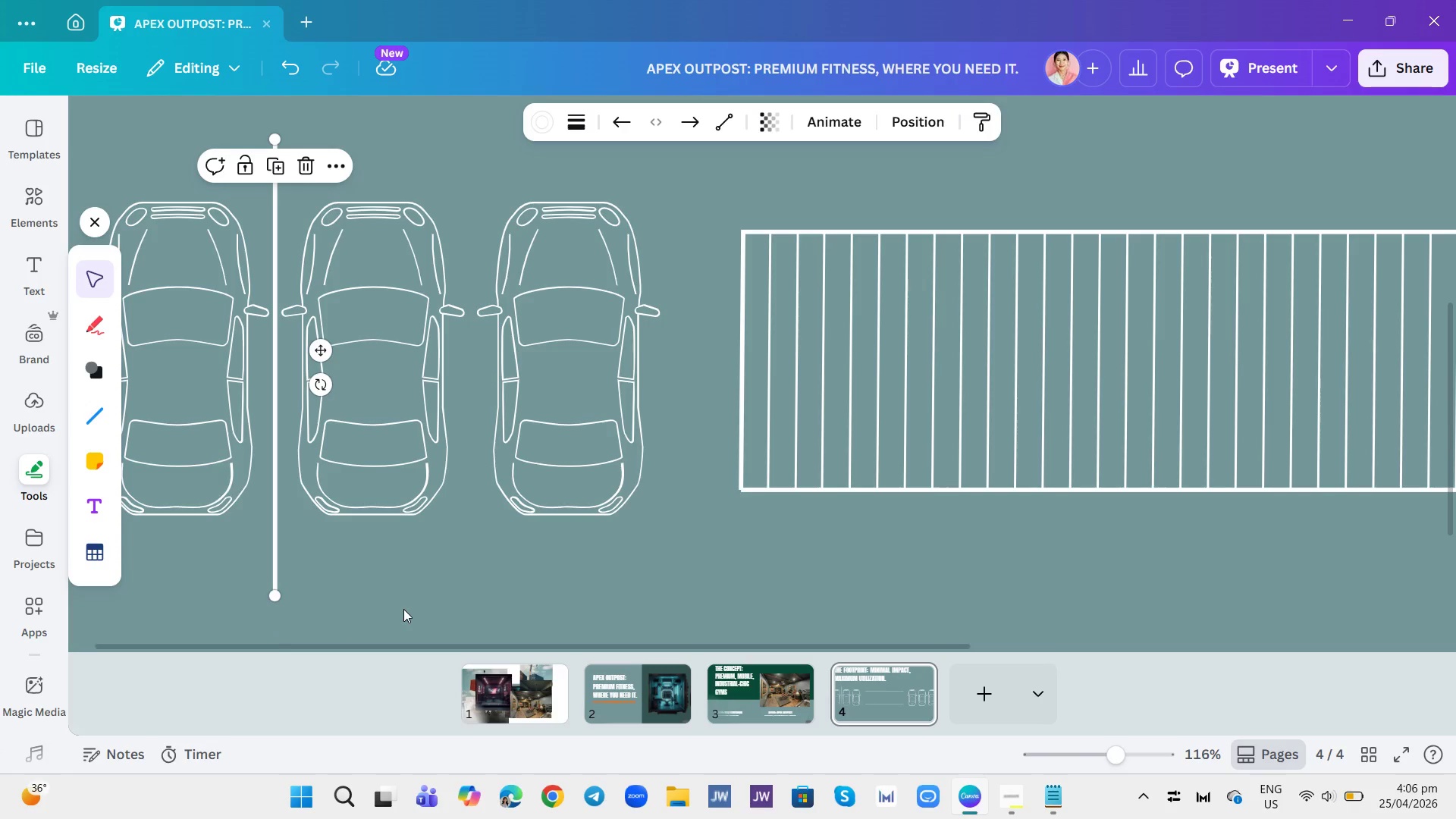 
left_click([403, 609])
 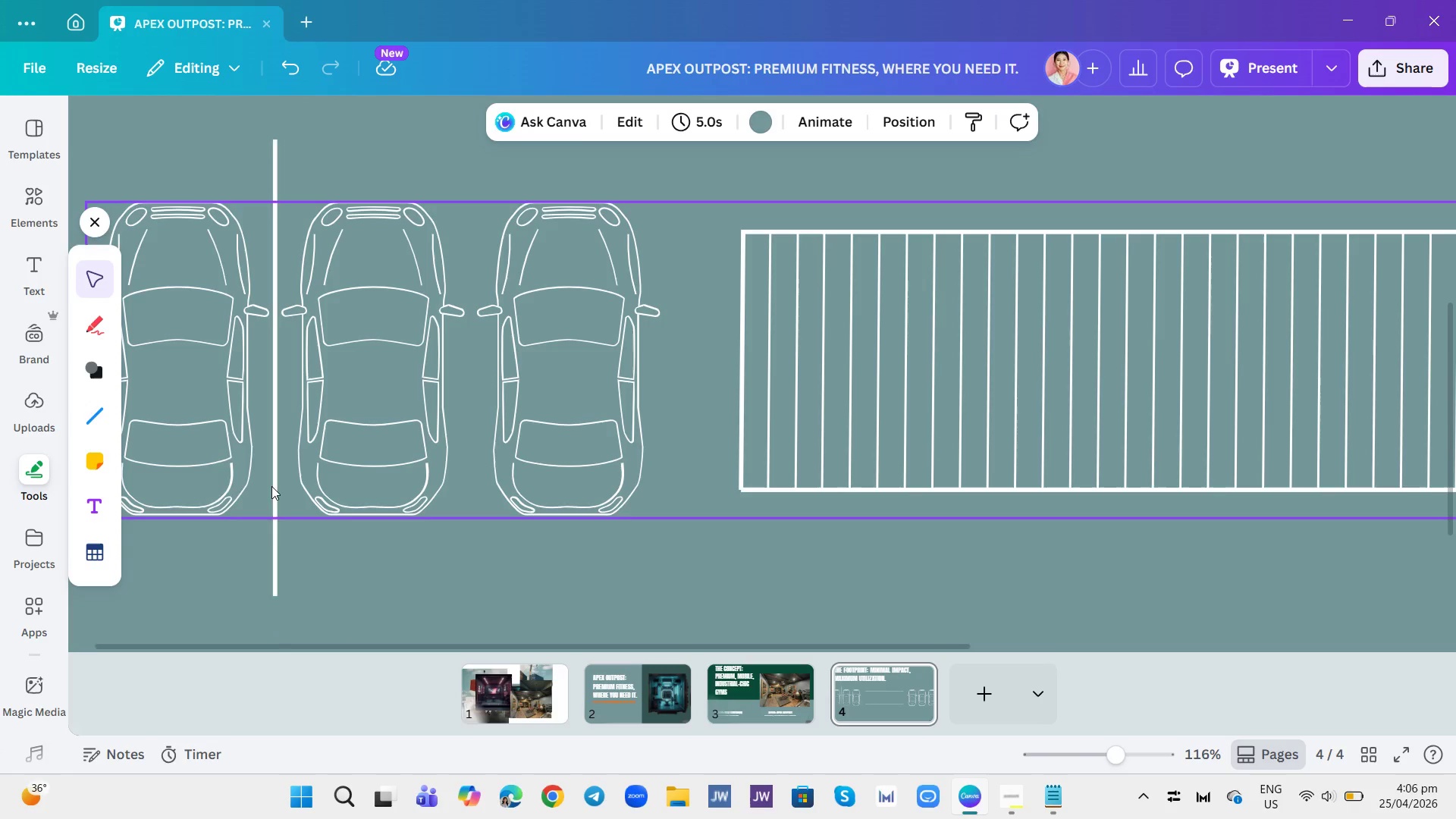 
left_click([270, 486])
 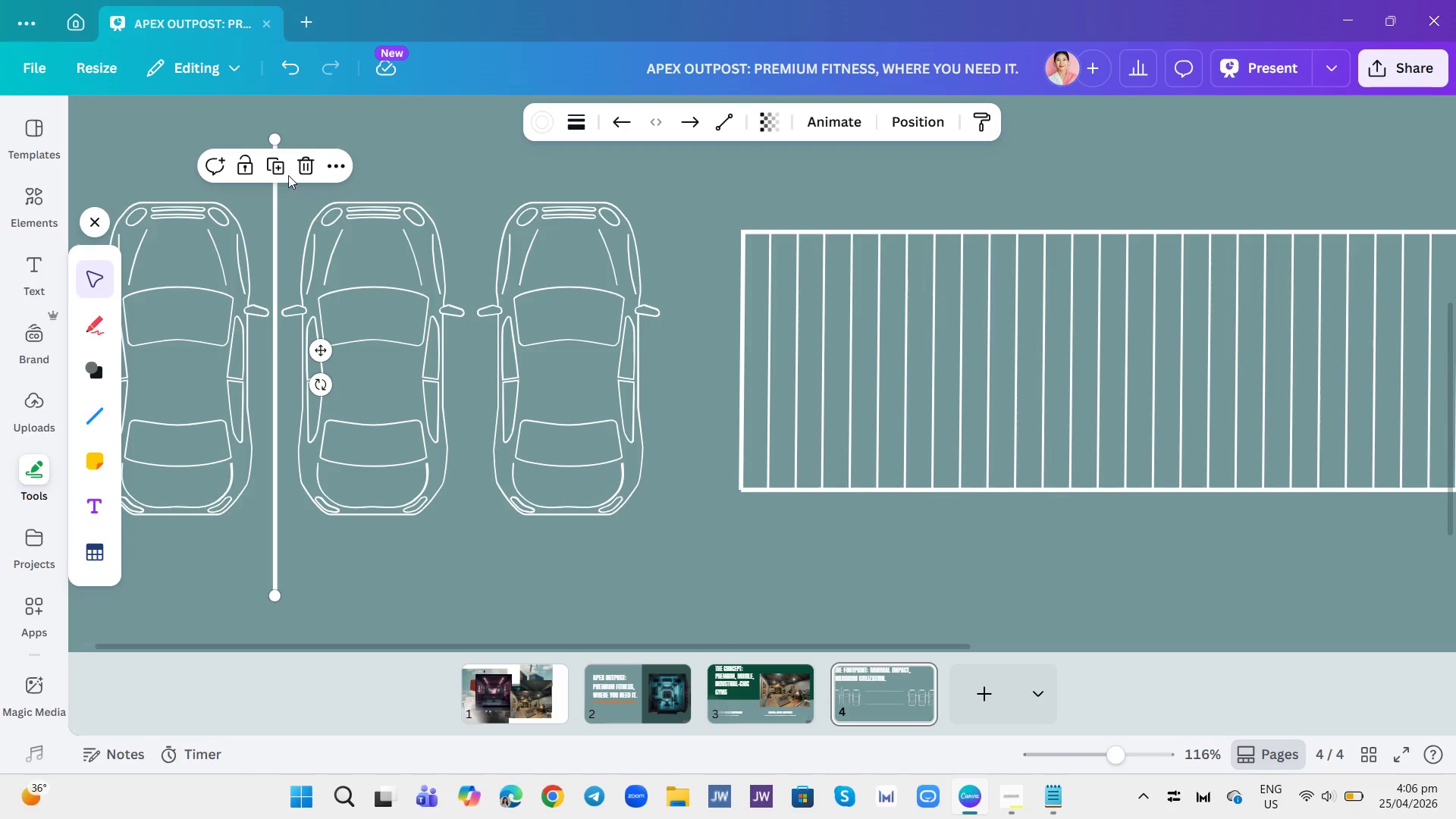 
left_click_drag(start_coordinate=[282, 171], to_coordinate=[284, 182])
 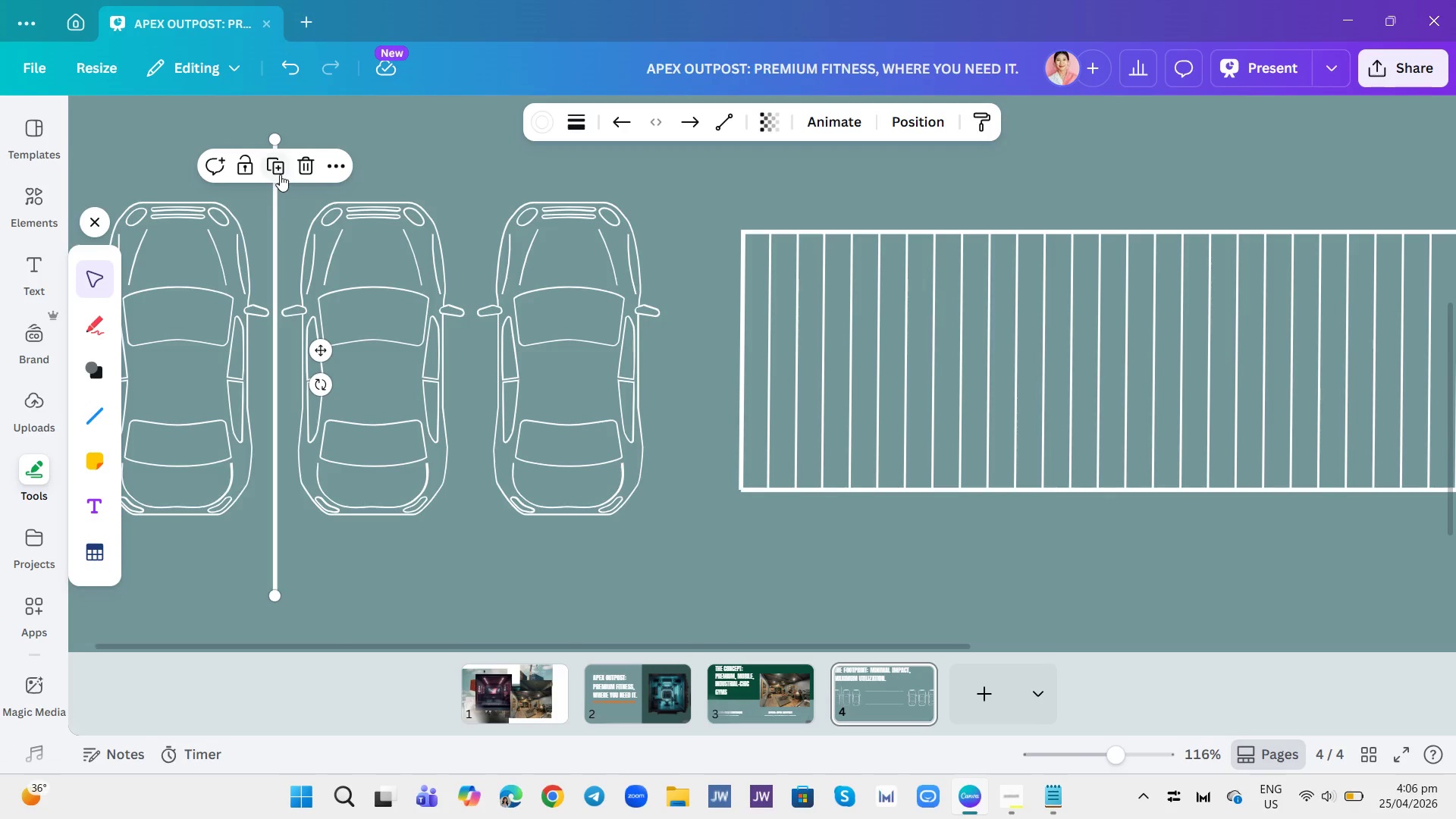 
left_click([280, 174])
 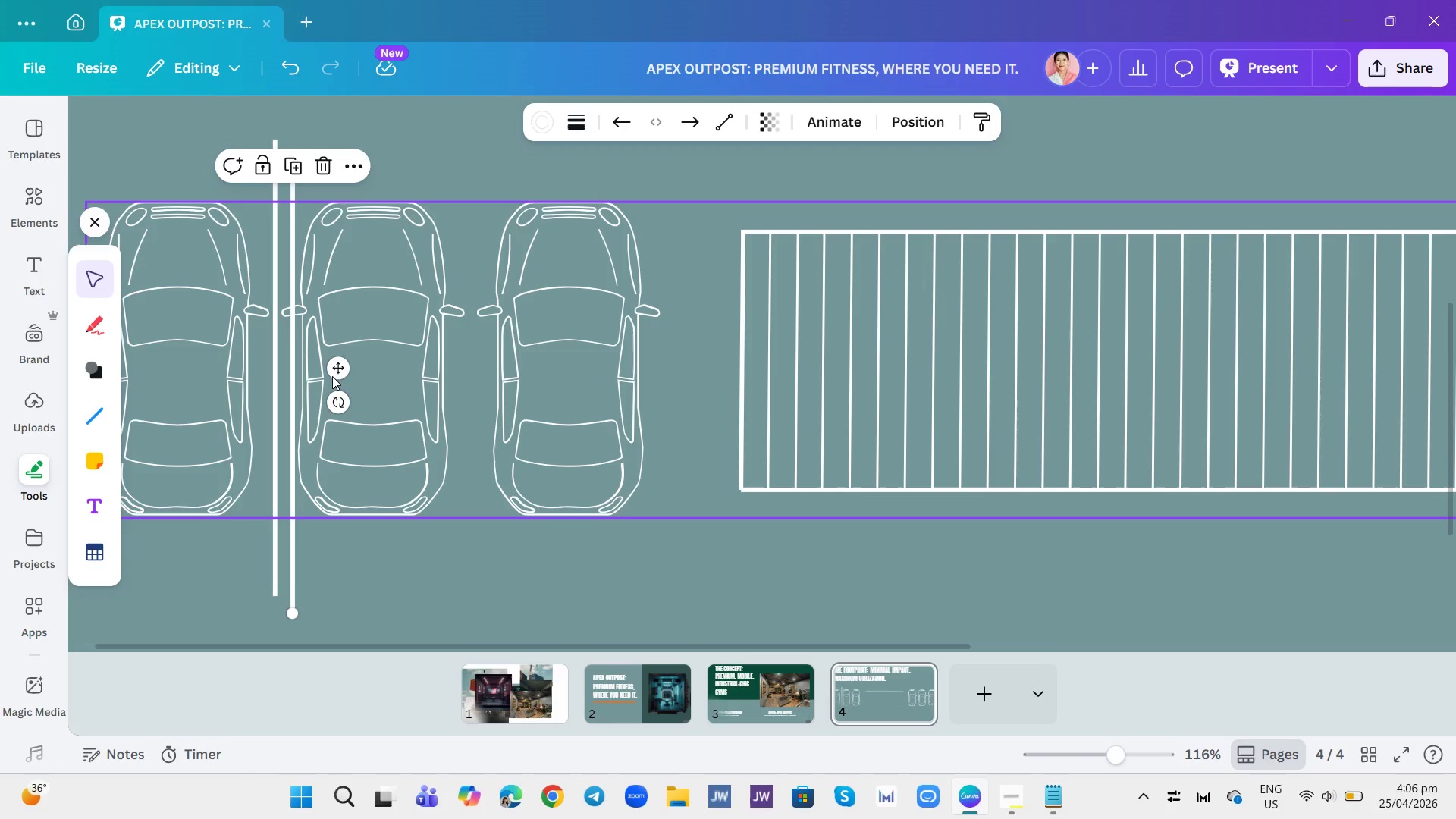 
left_click_drag(start_coordinate=[334, 373], to_coordinate=[512, 356])
 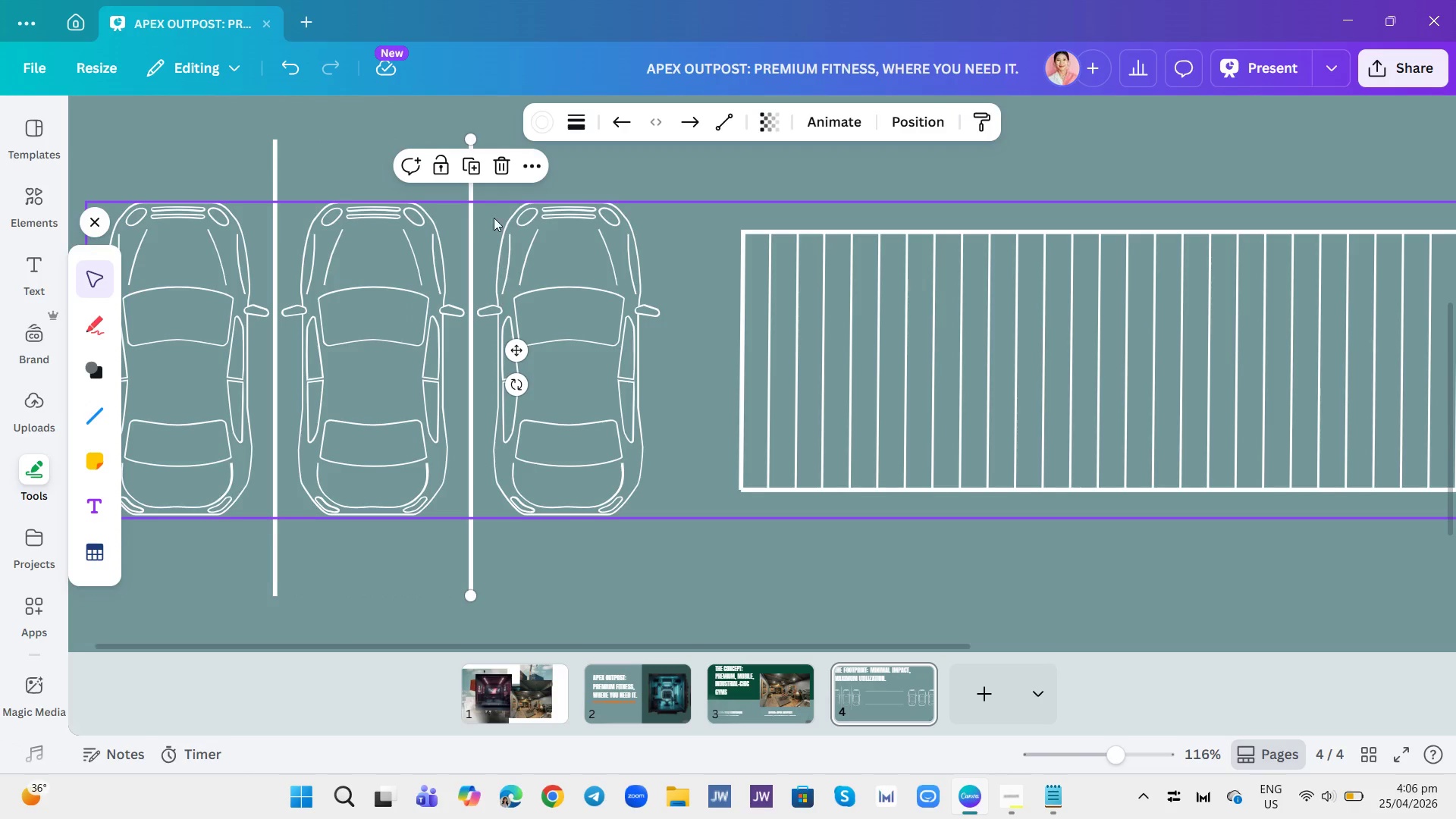 
left_click([476, 162])
 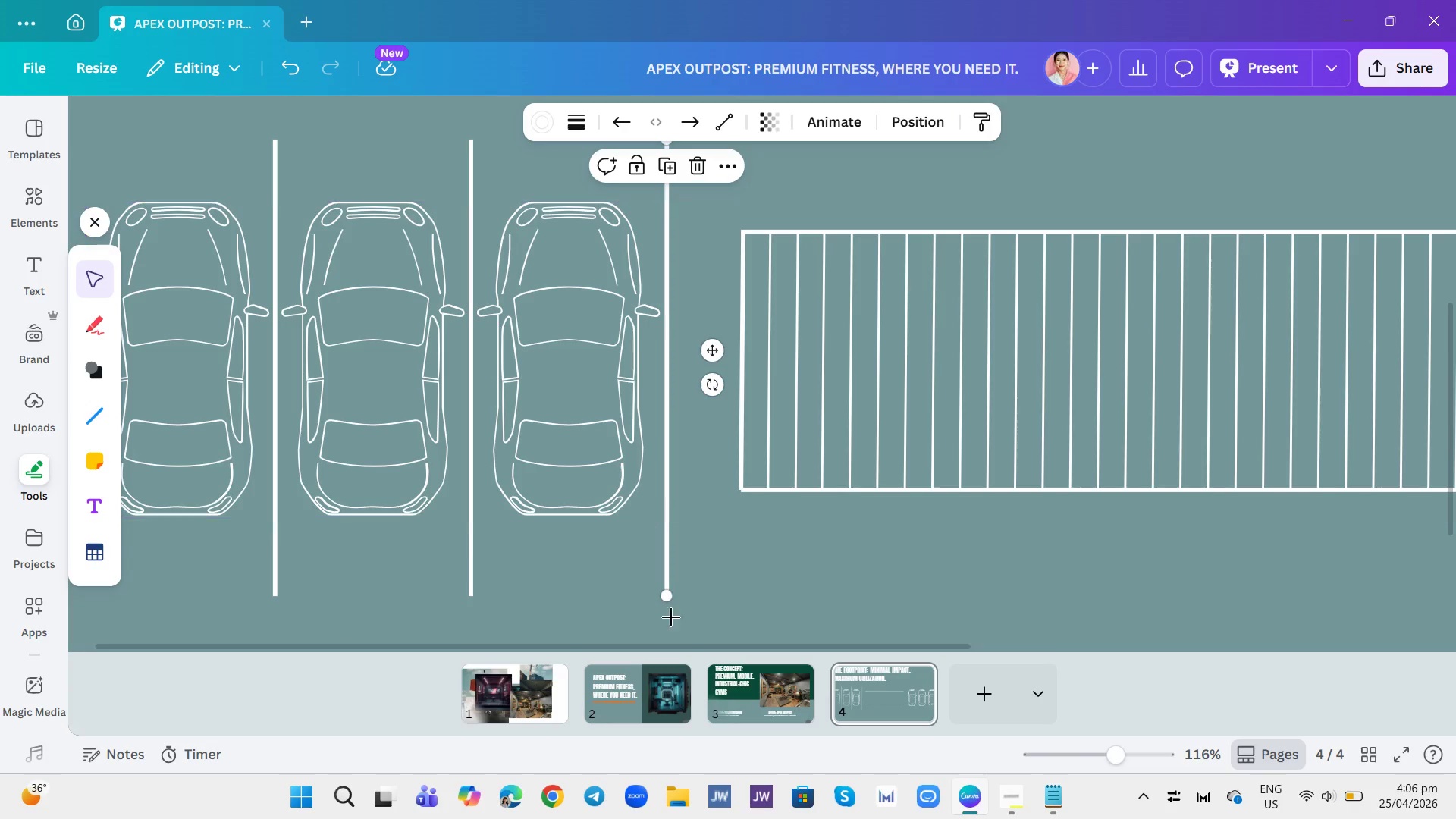 
left_click([838, 615])
 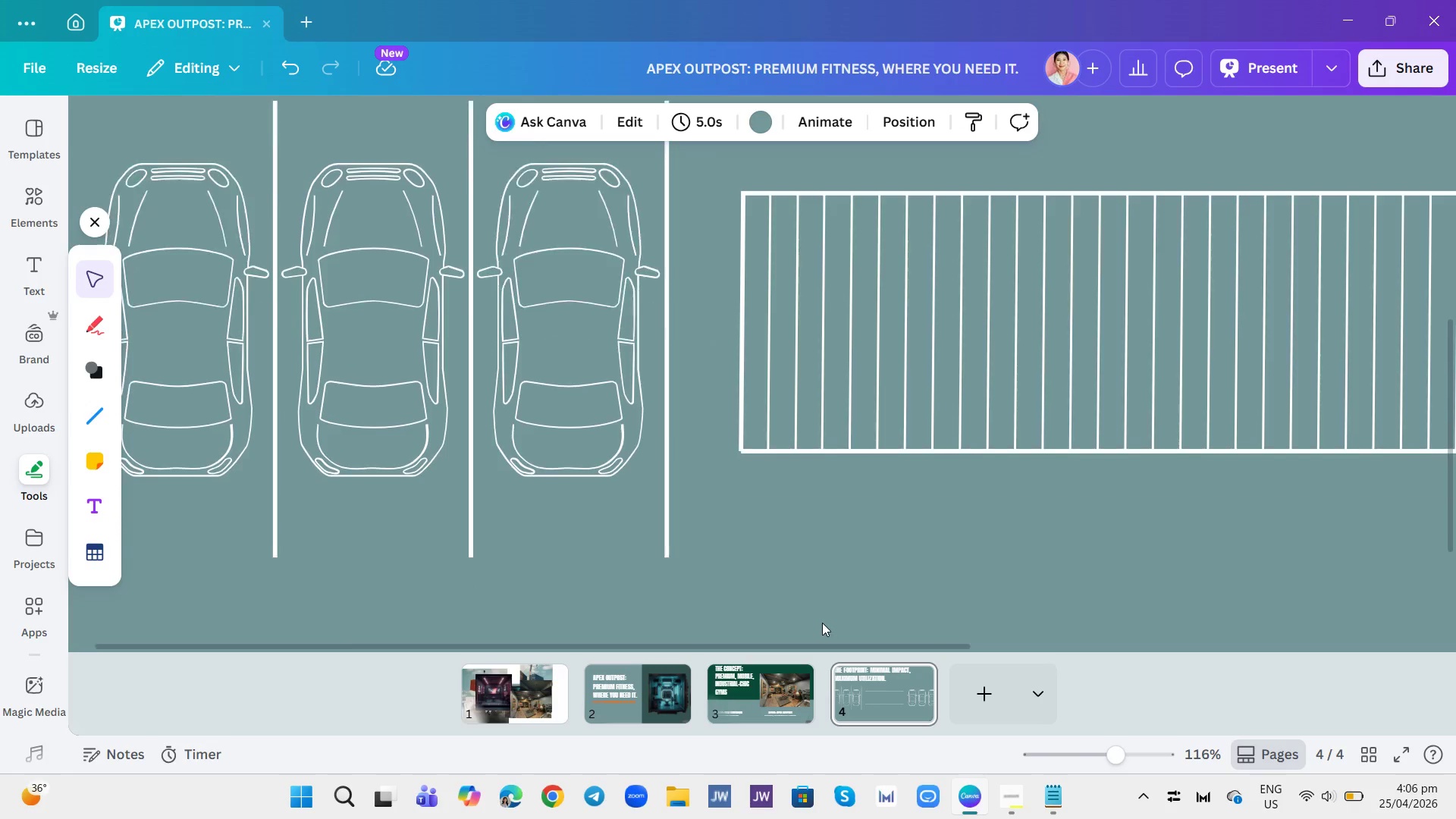 
scroll: coordinate [822, 588], scroll_direction: down, amount: 1.0
 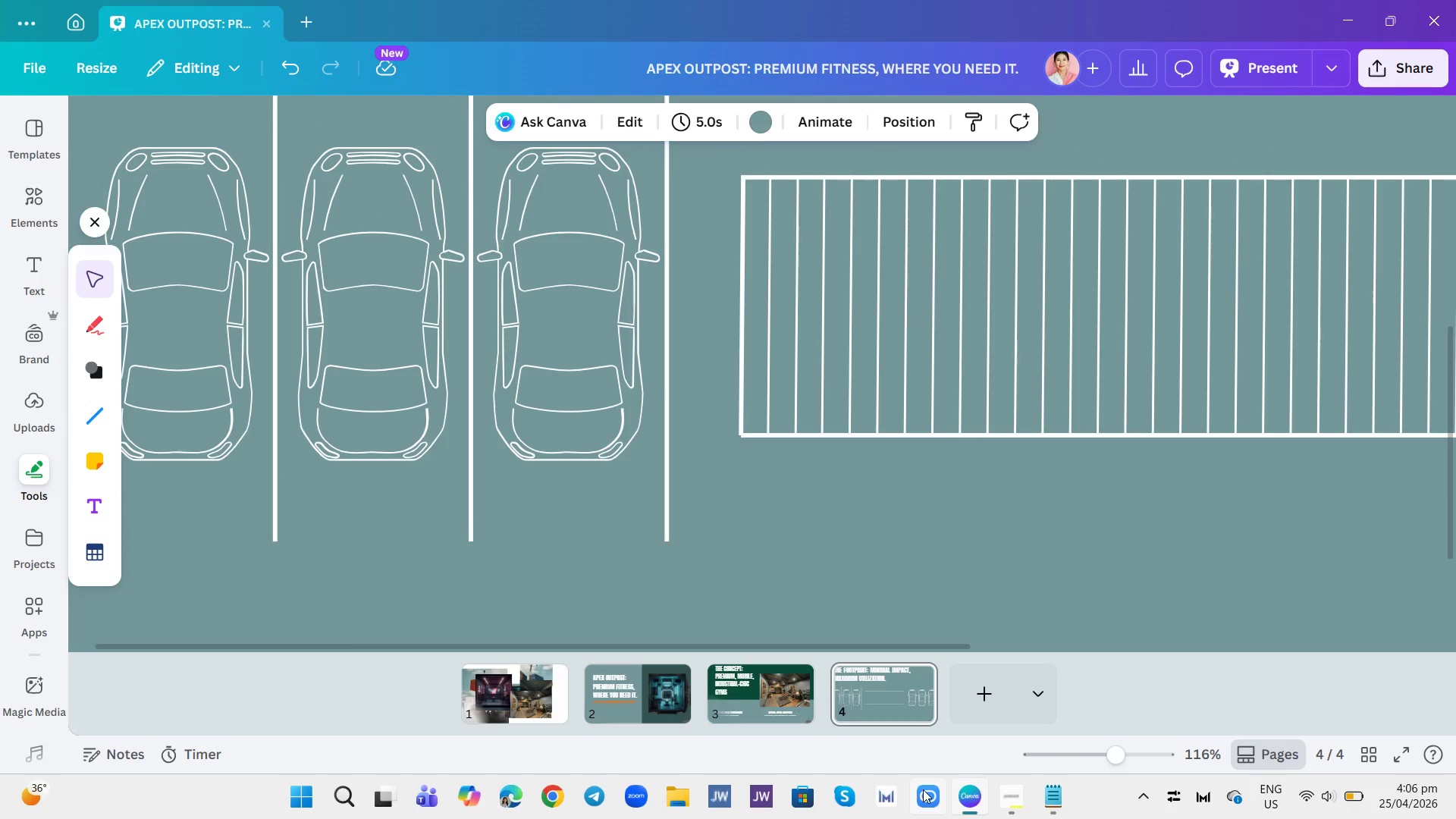 
left_click([1071, 761])
 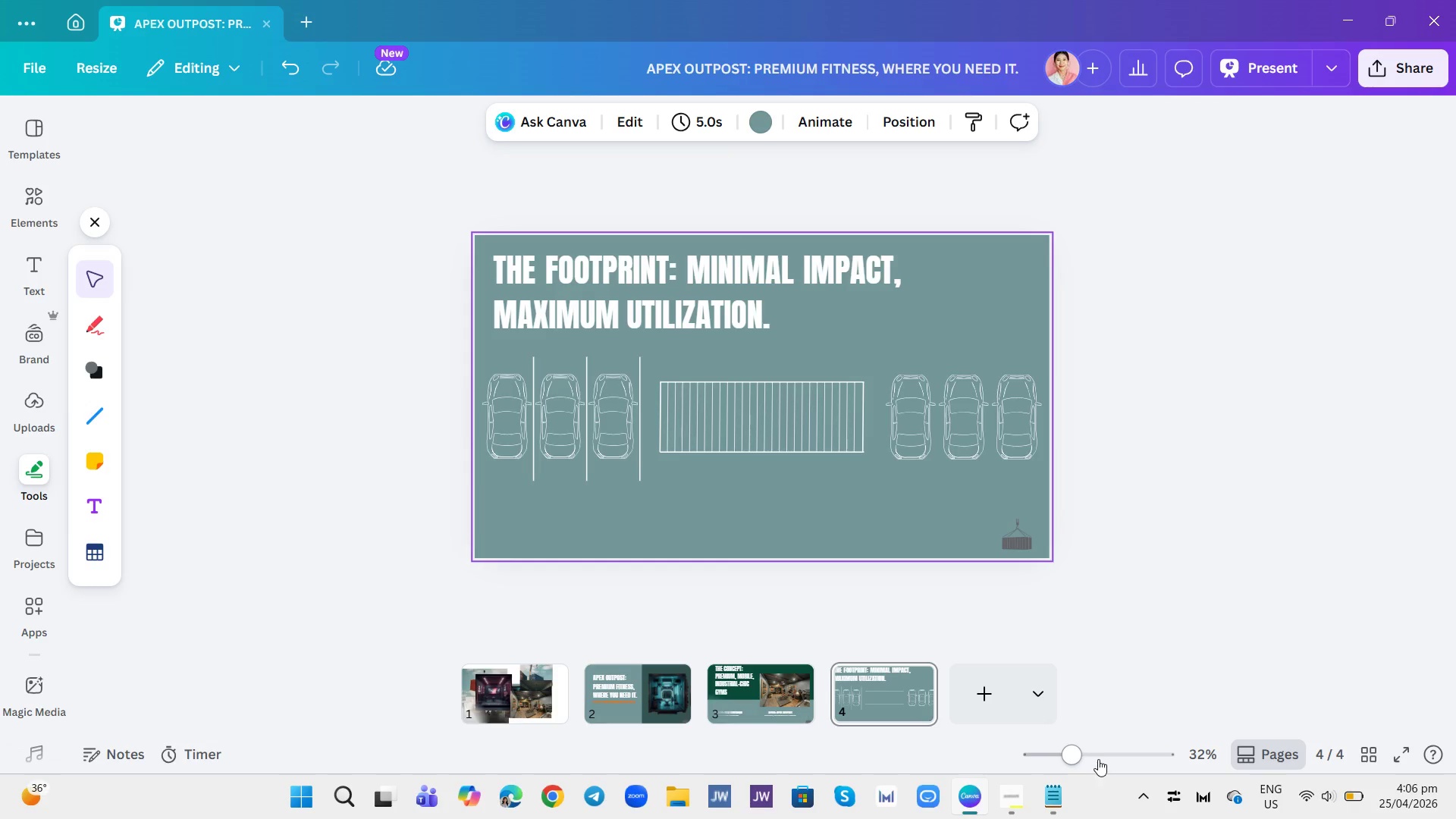 
left_click([1098, 759])
 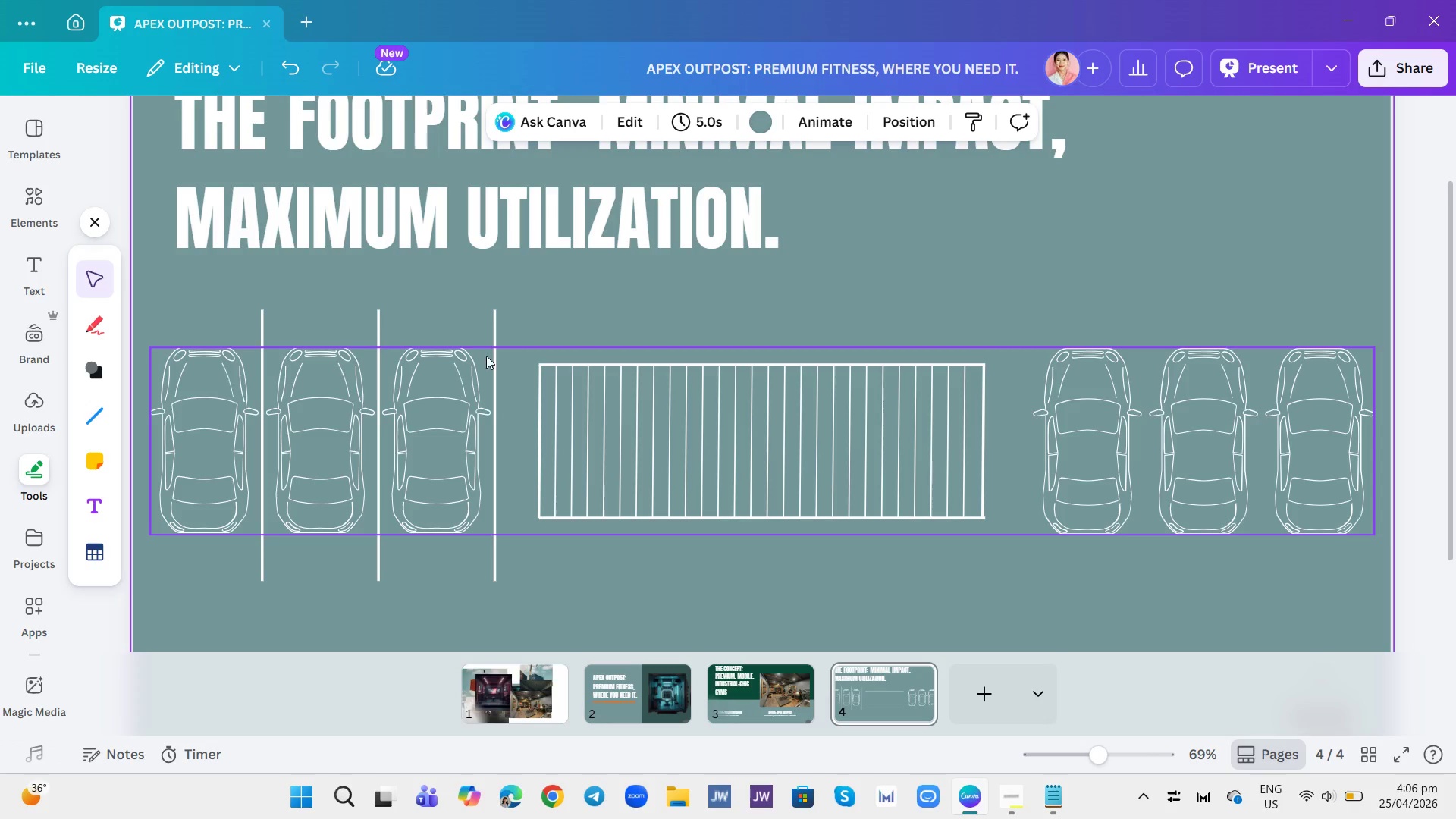 
left_click([497, 310])
 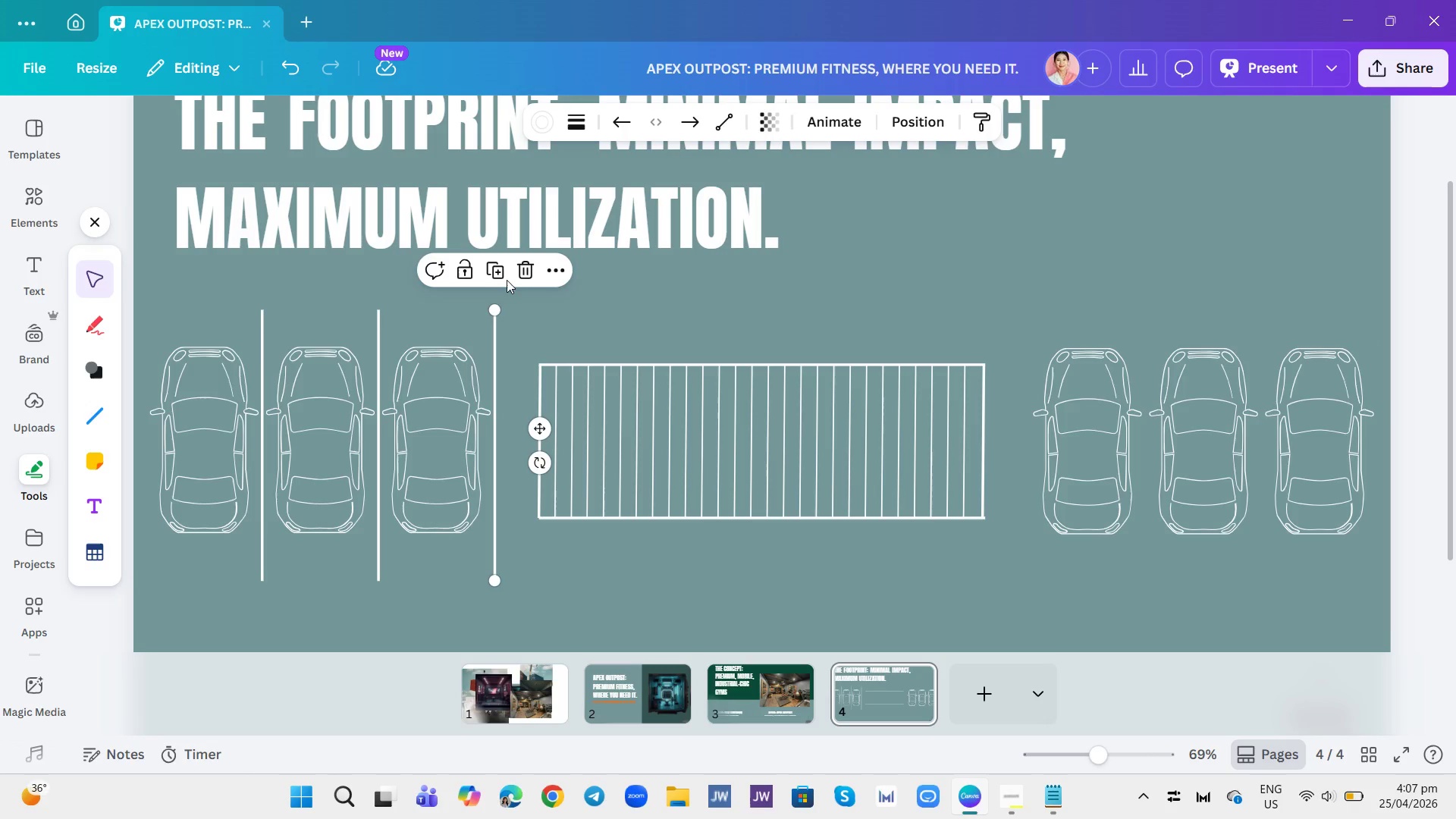 
left_click([500, 276])
 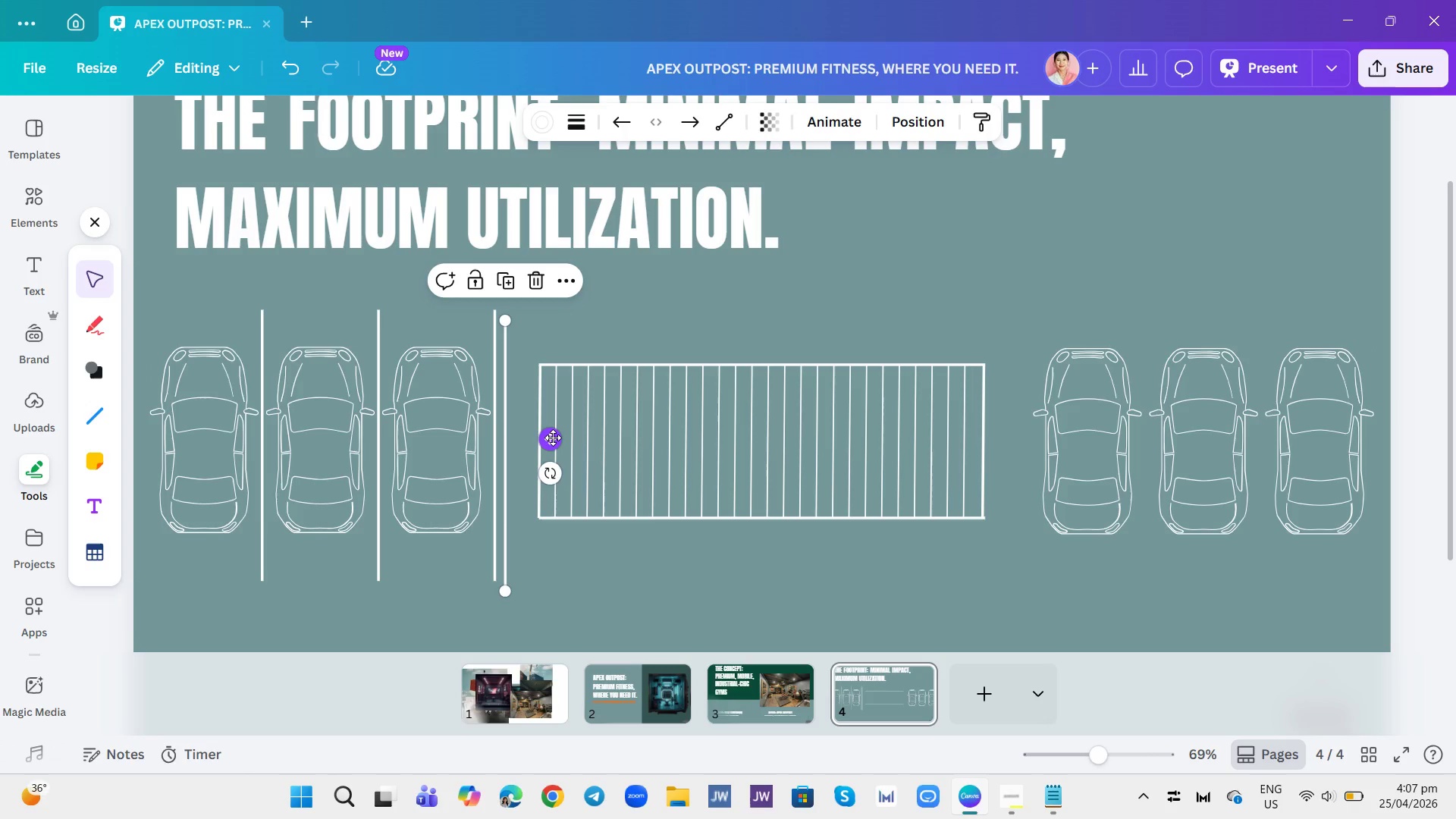 
left_click_drag(start_coordinate=[553, 438], to_coordinate=[1198, 426])
 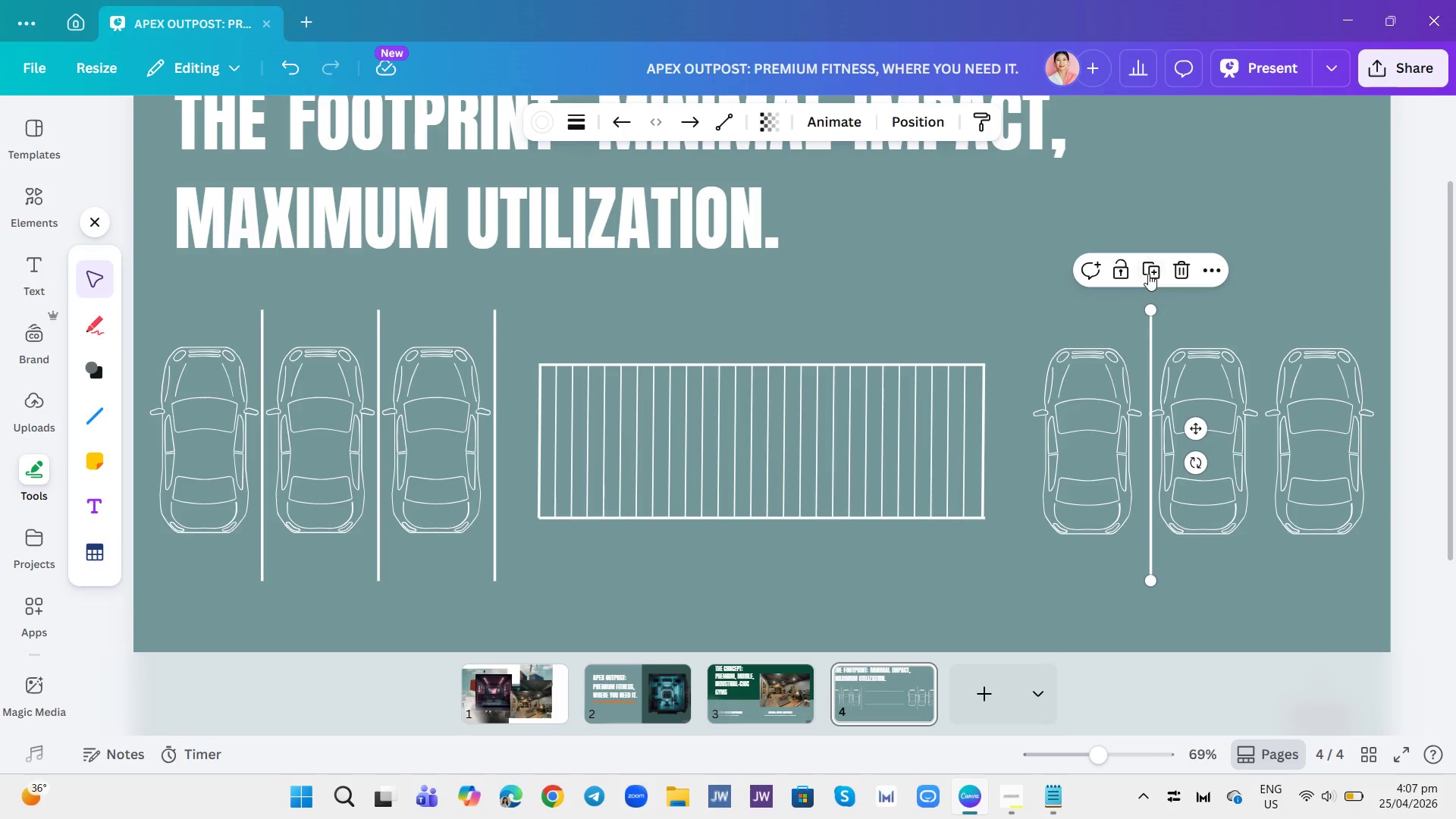 
left_click([1148, 274])
 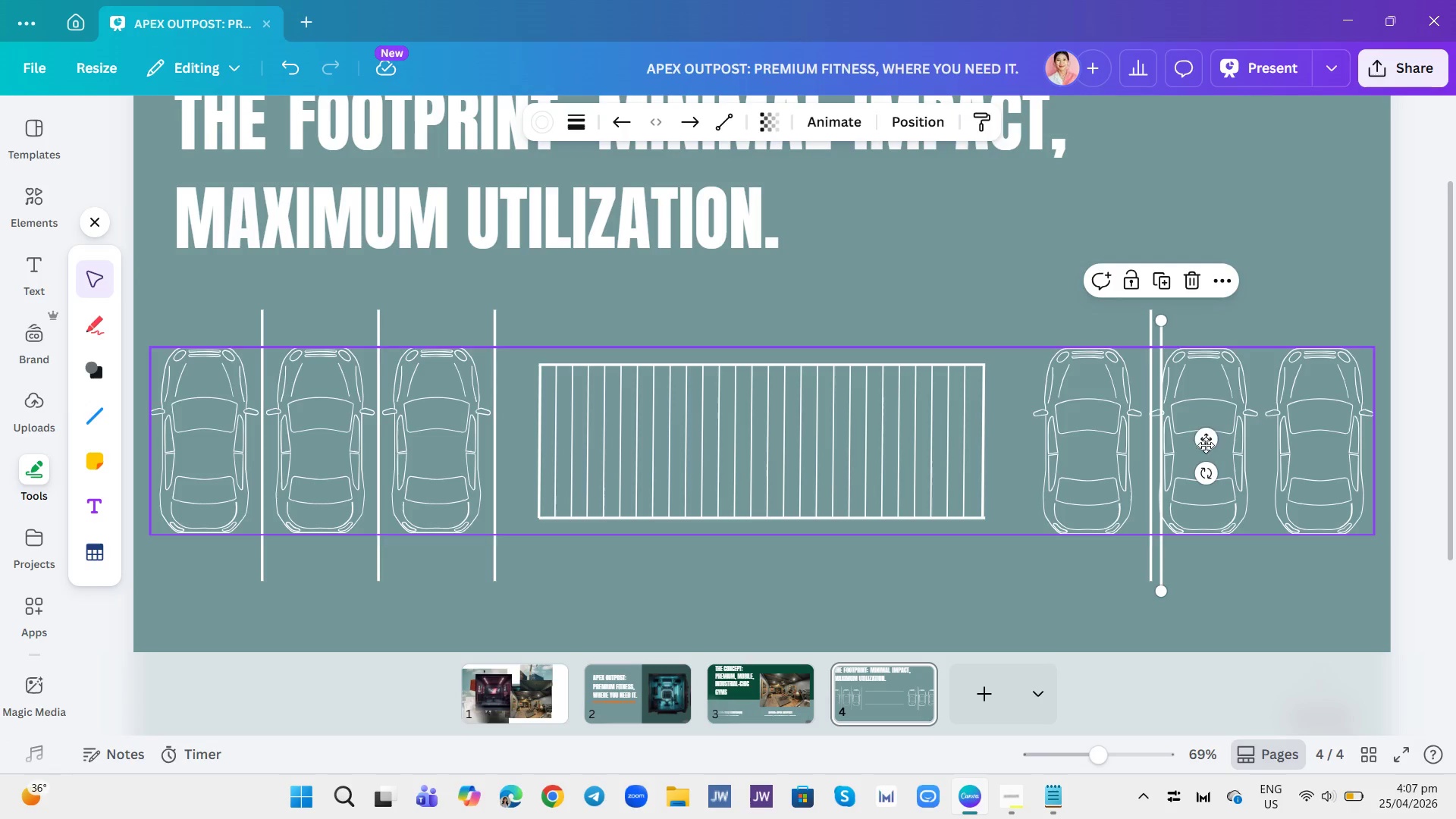 
left_click_drag(start_coordinate=[1206, 439], to_coordinate=[1304, 429])
 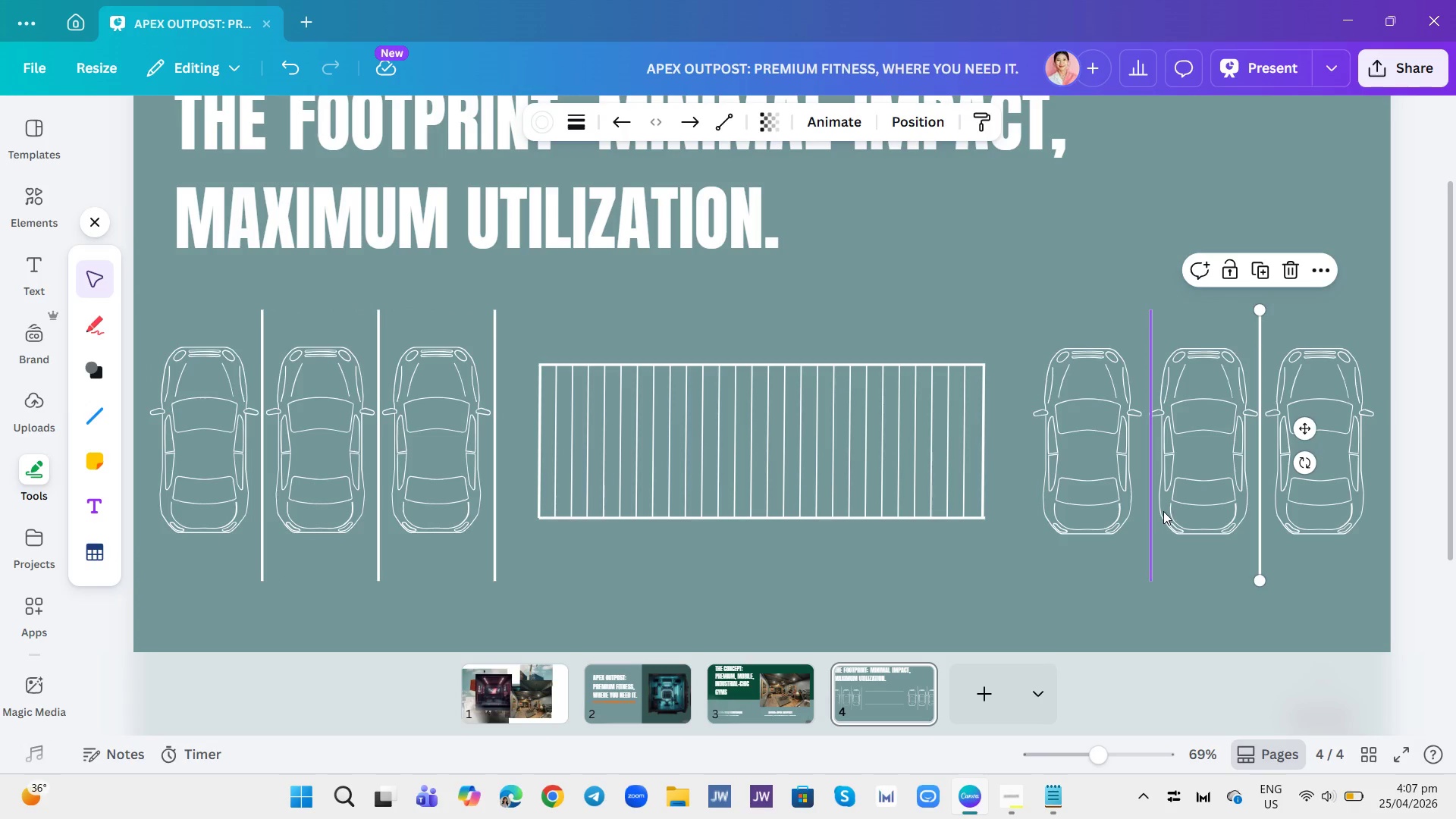 
left_click([1155, 512])
 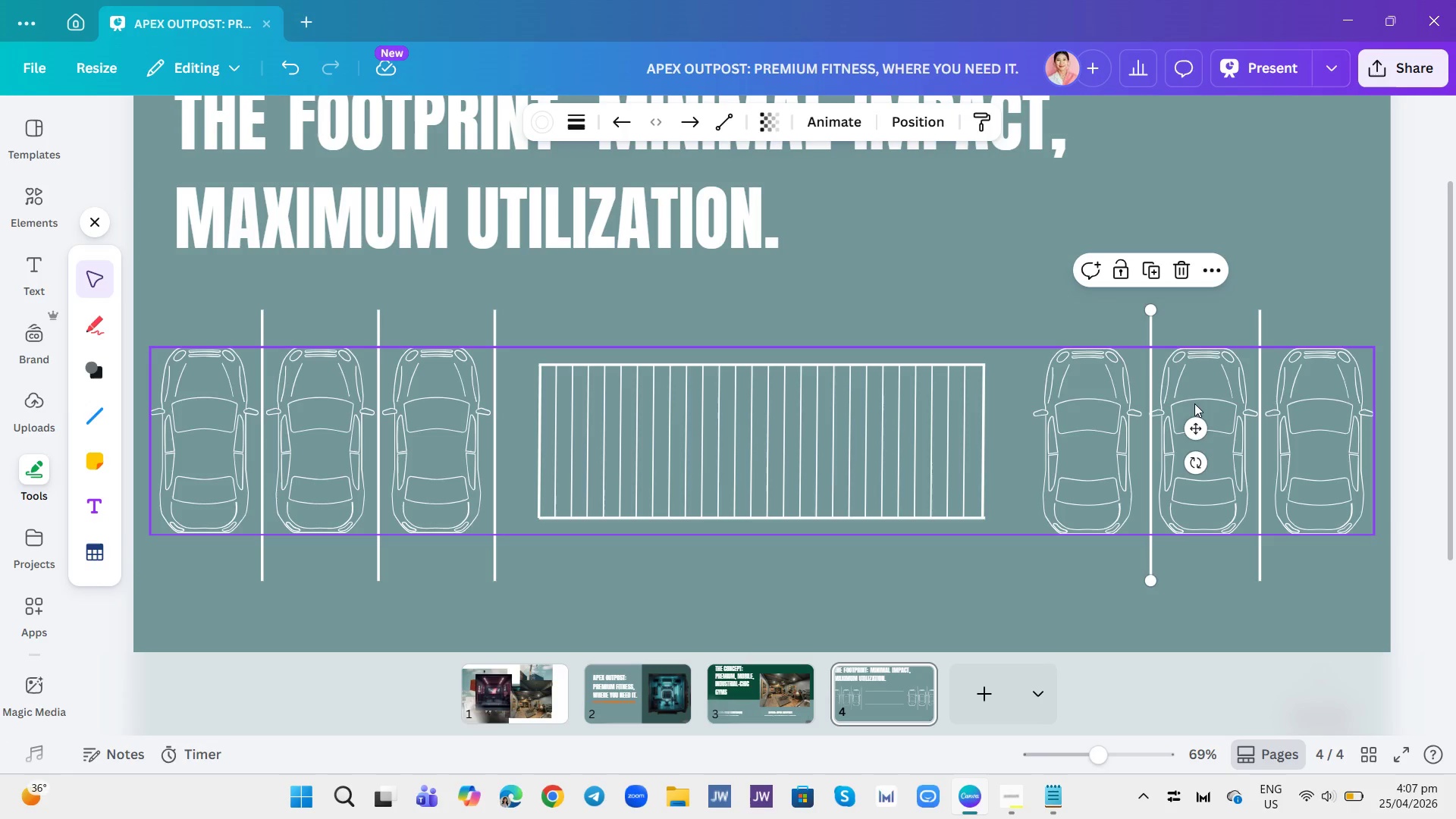 
left_click_drag(start_coordinate=[1197, 423], to_coordinate=[1192, 424])
 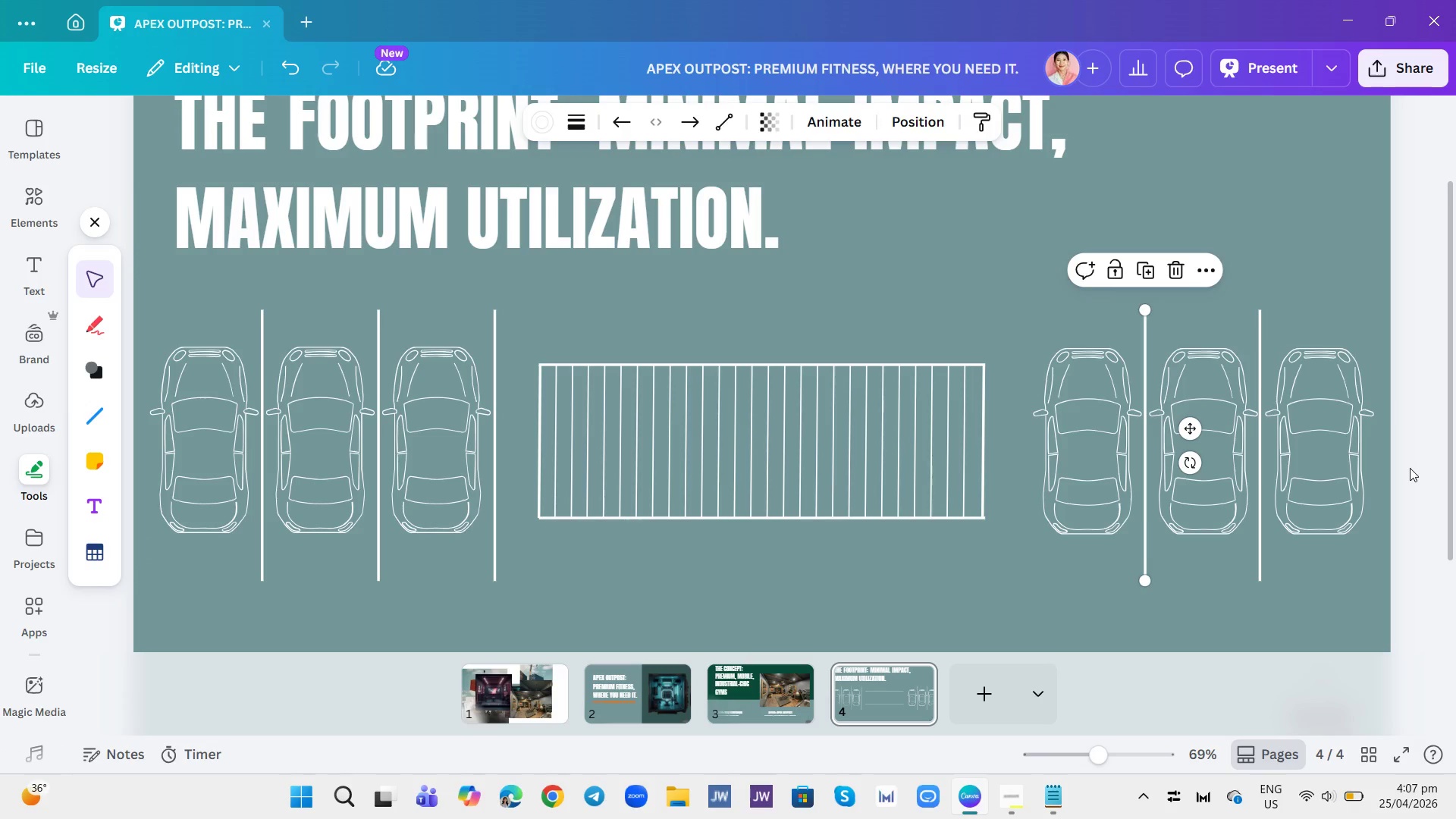 
left_click([1410, 468])
 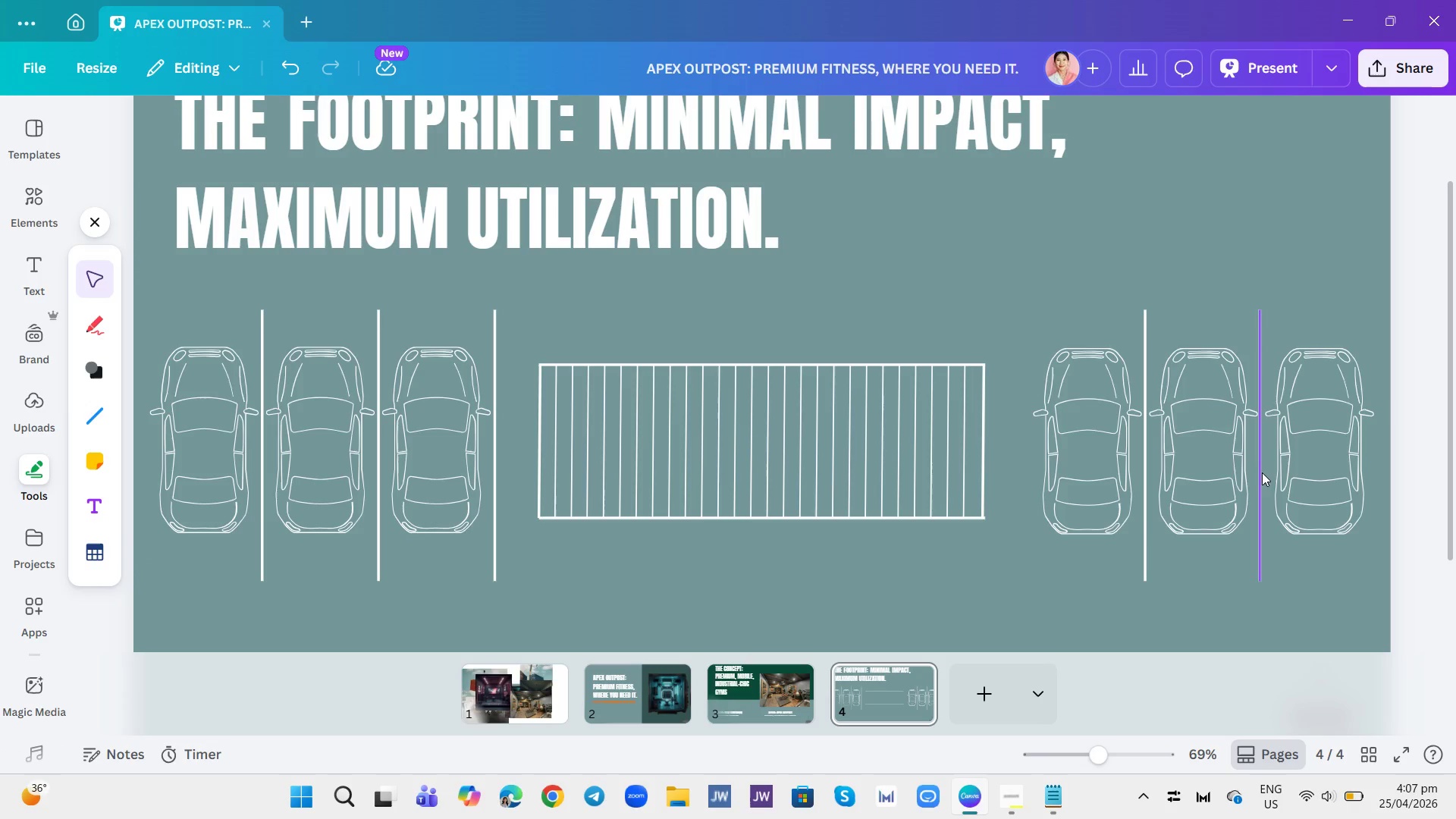 
left_click([1260, 472])
 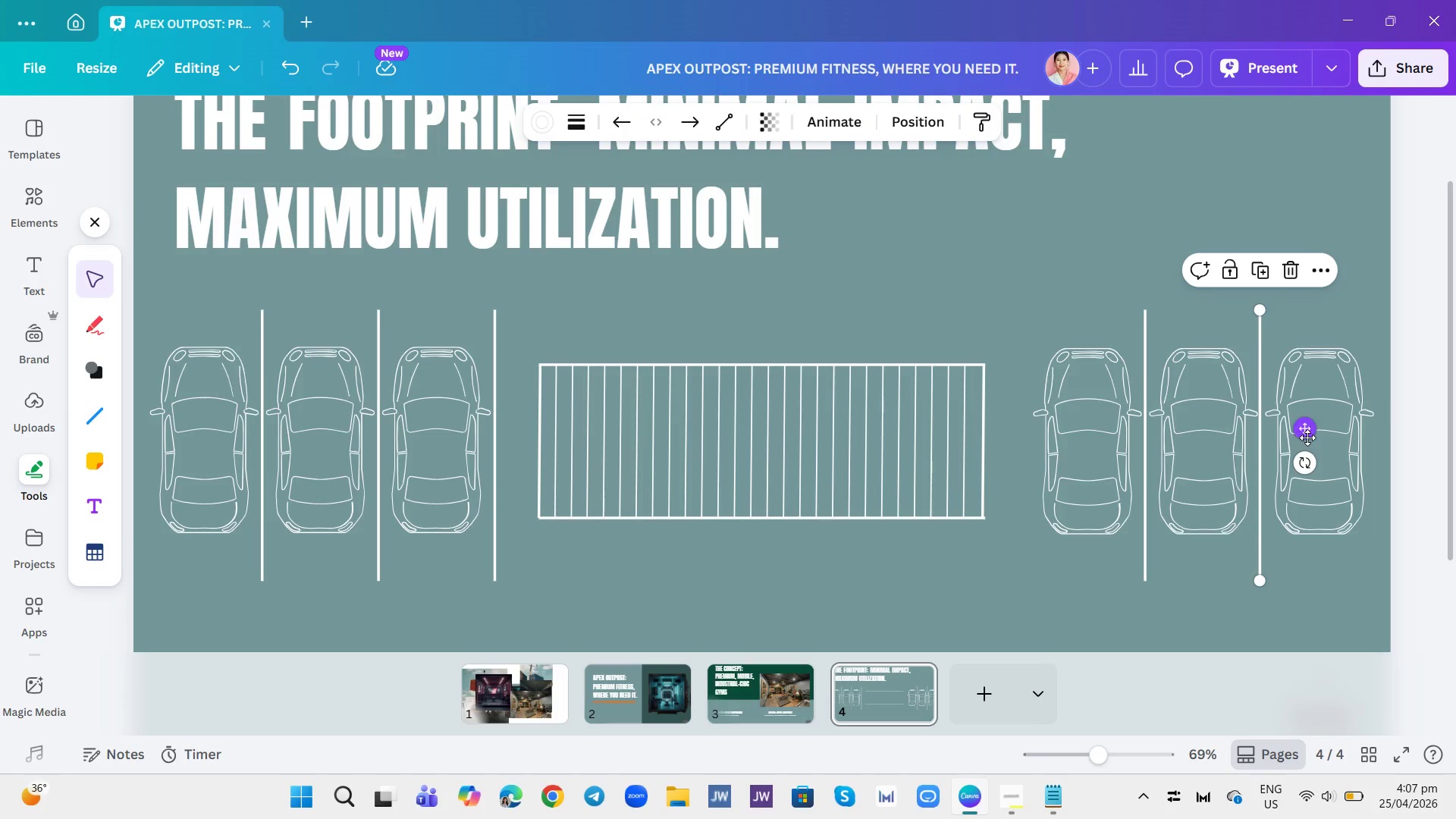 
left_click_drag(start_coordinate=[1307, 438], to_coordinate=[1313, 437])
 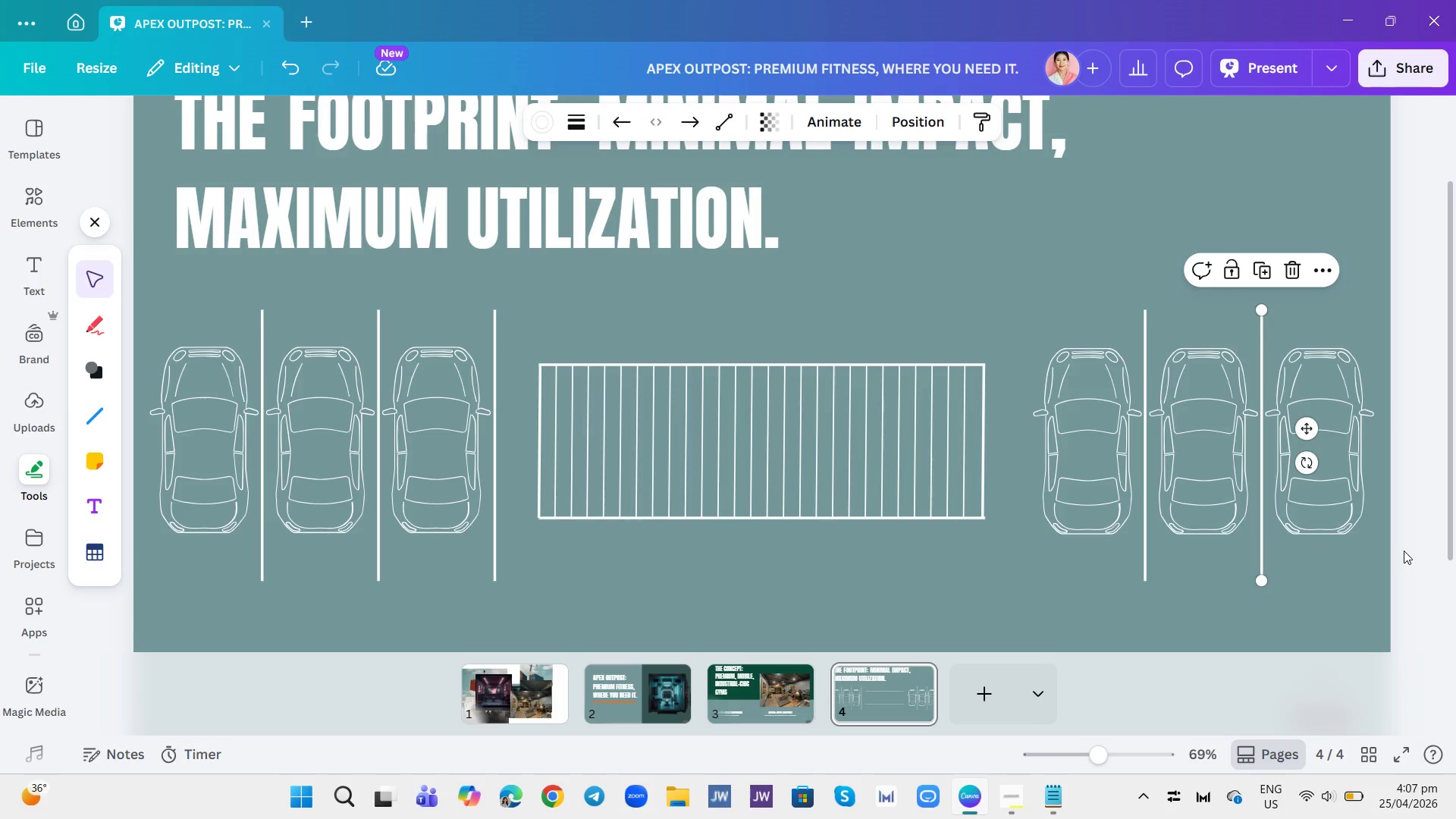 
left_click([1404, 551])
 